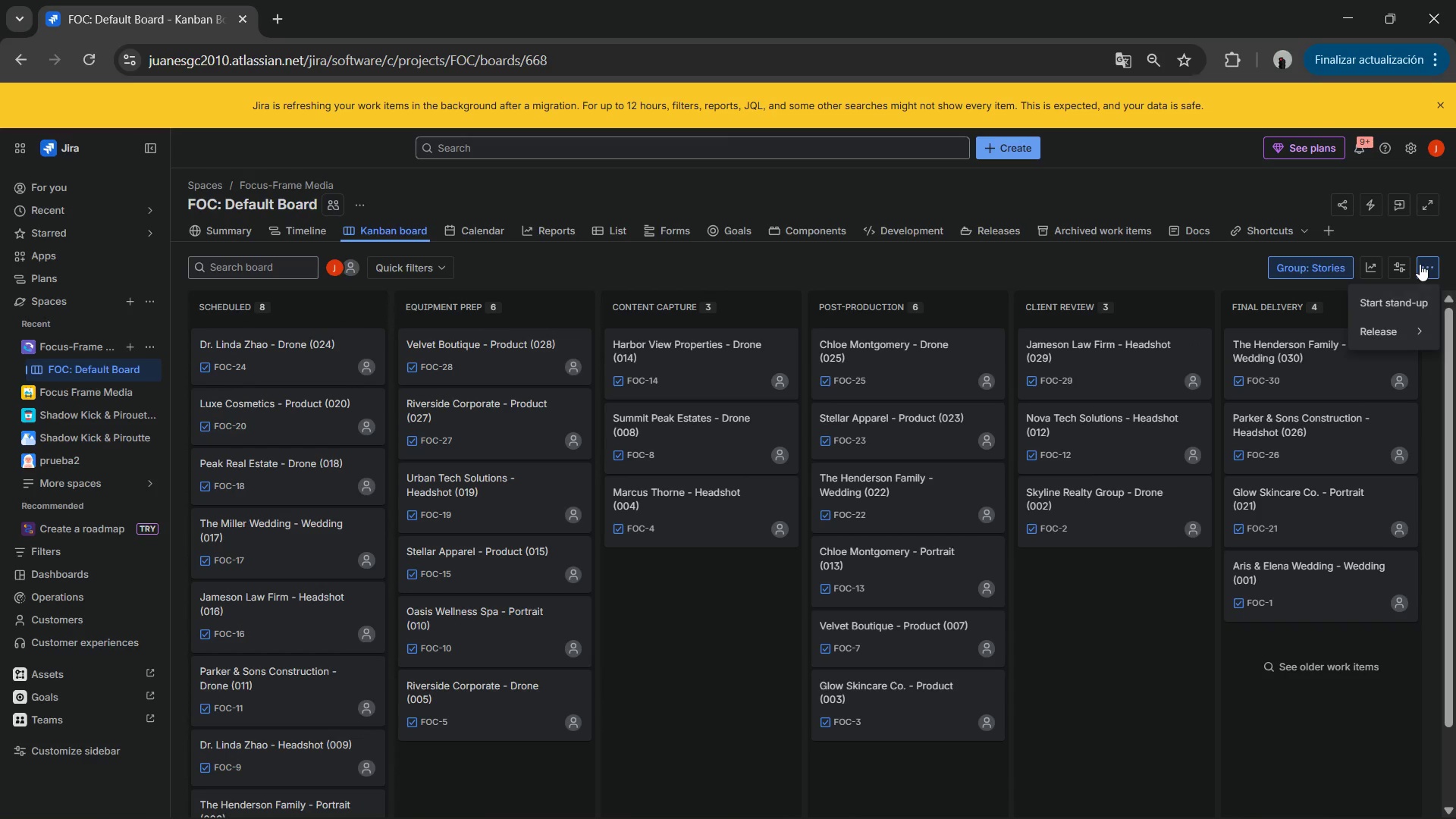 
left_click([1420, 264])
 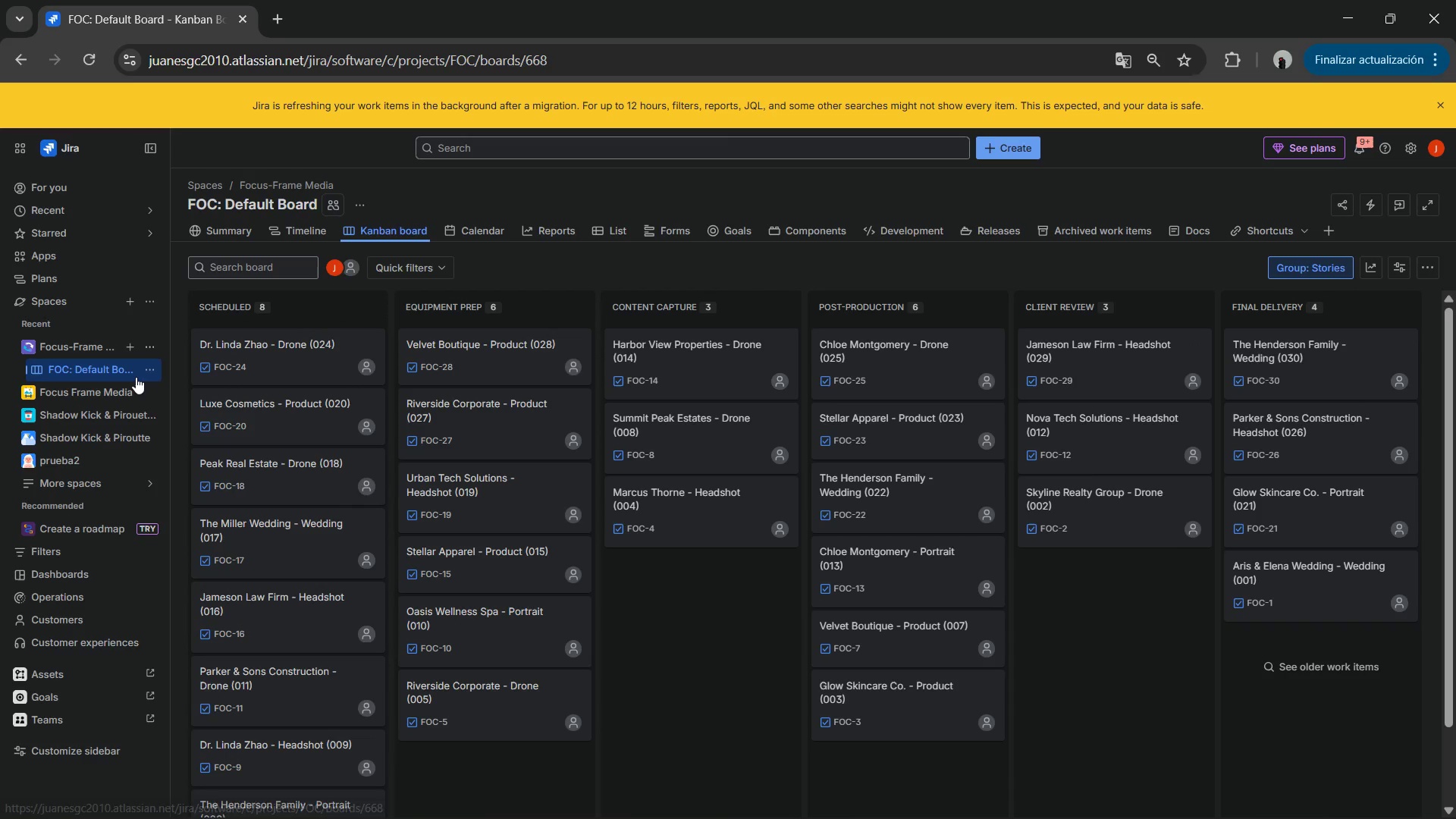 
left_click([149, 370])
 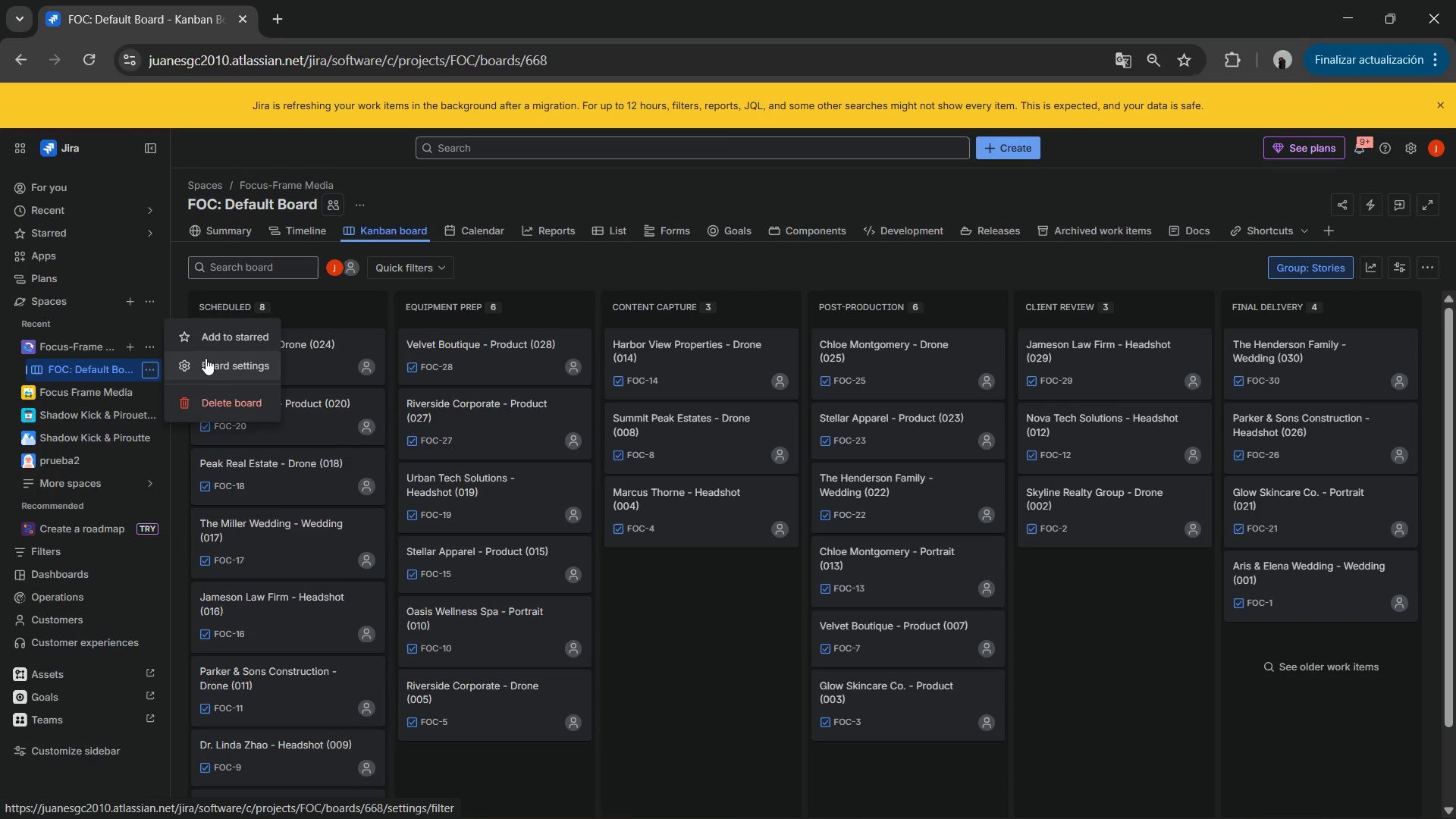 
left_click([206, 359])
 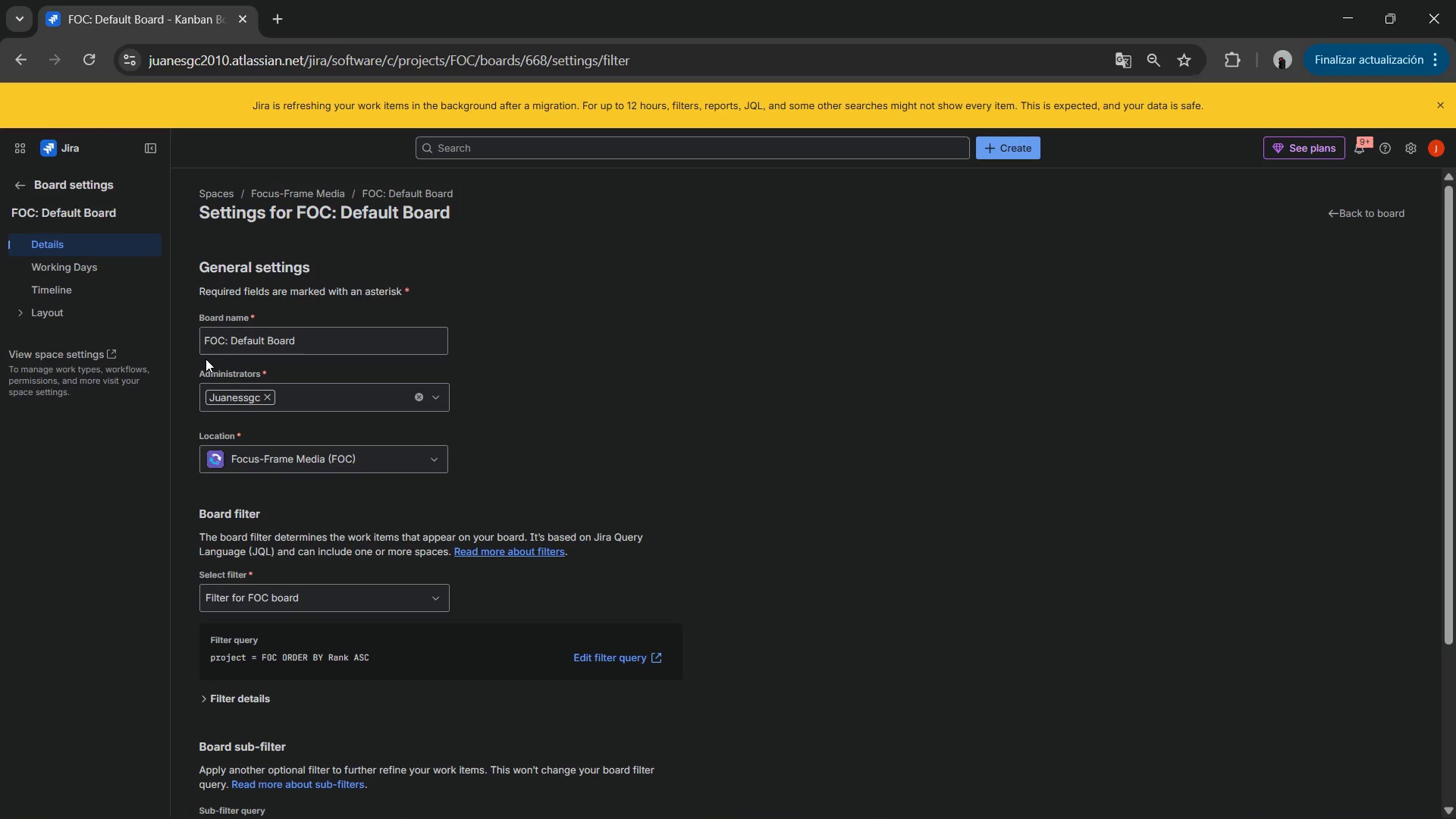 
wait(10.08)
 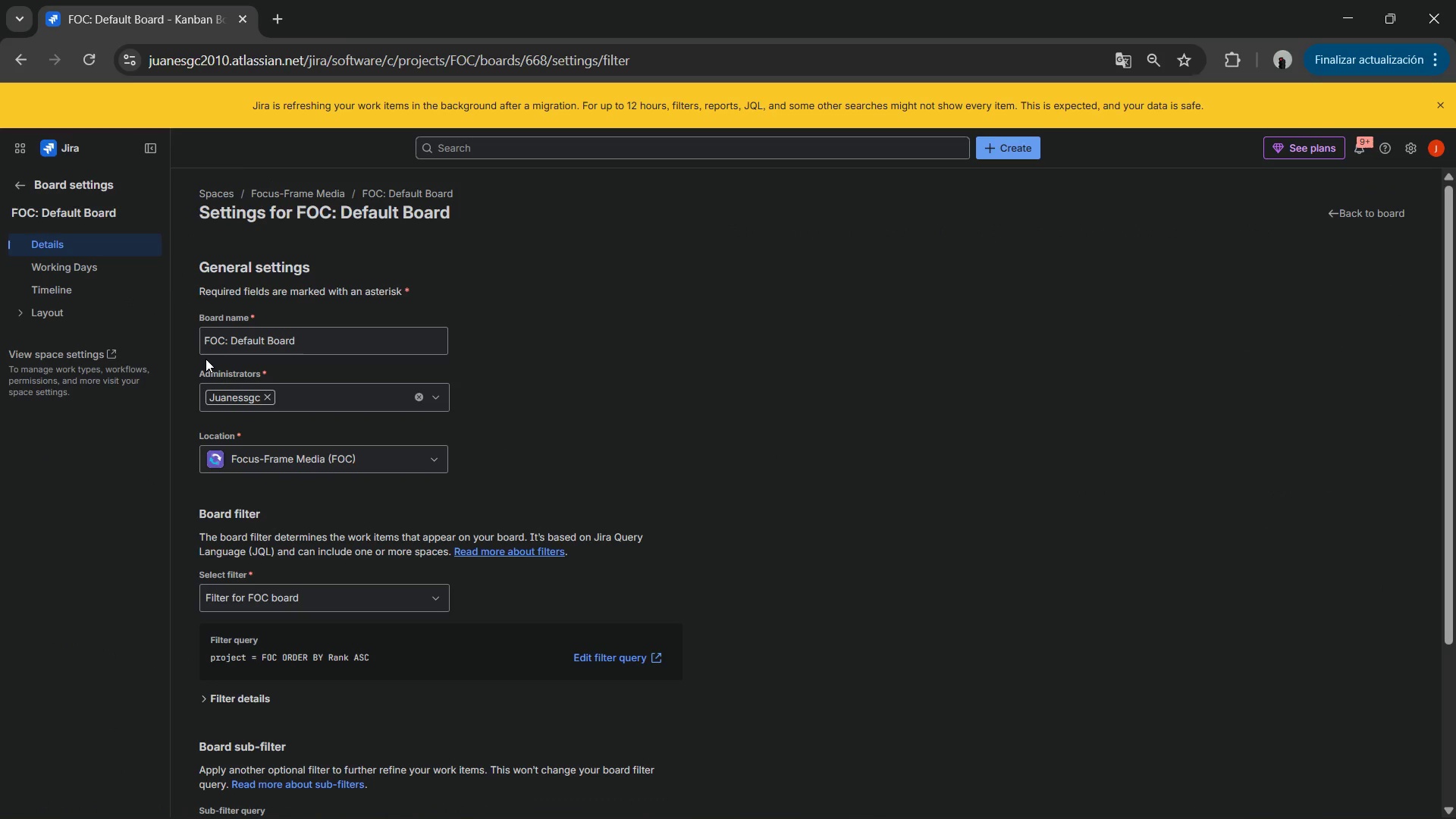 
left_click([31, 308])
 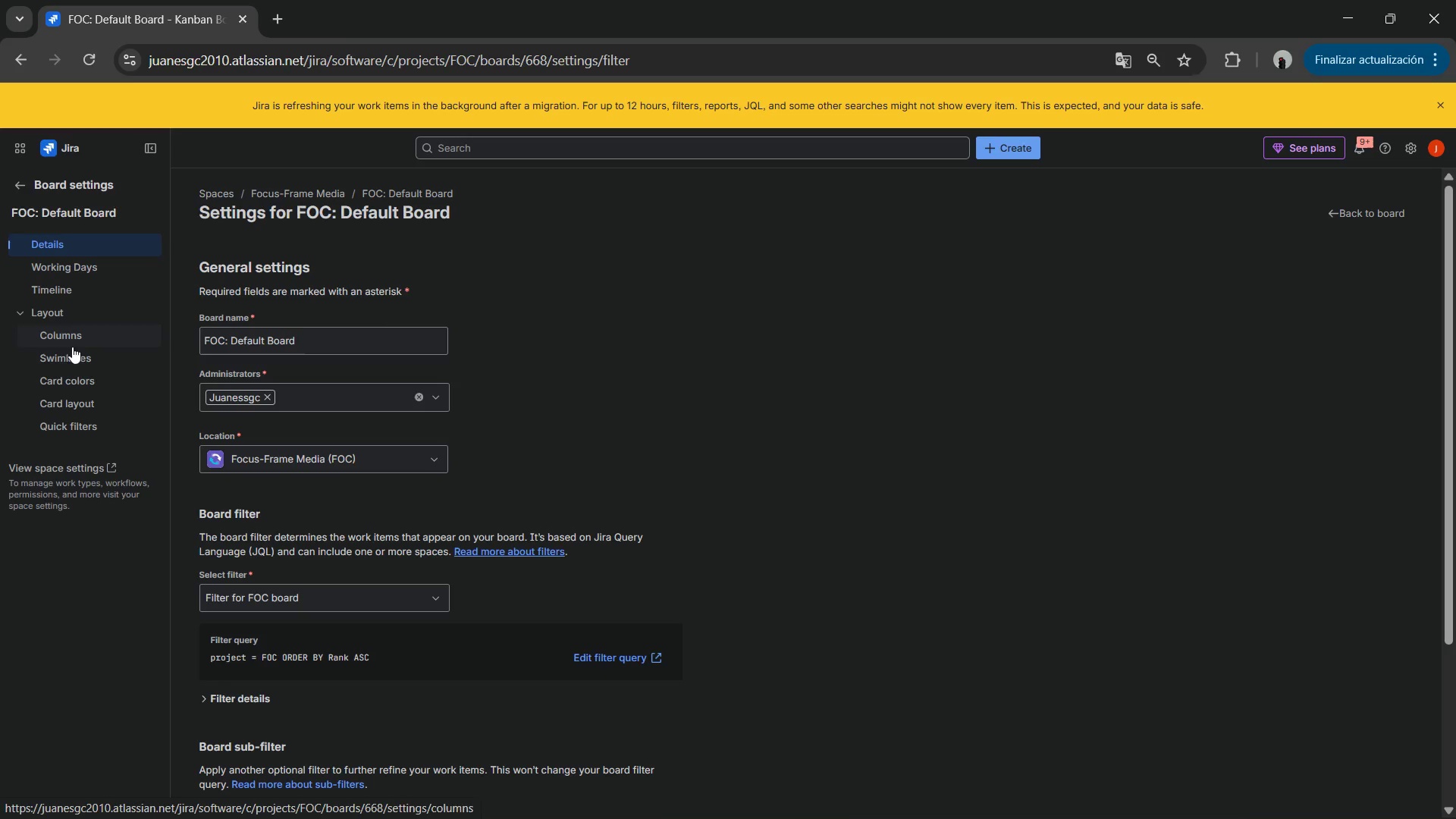 
left_click([66, 347])
 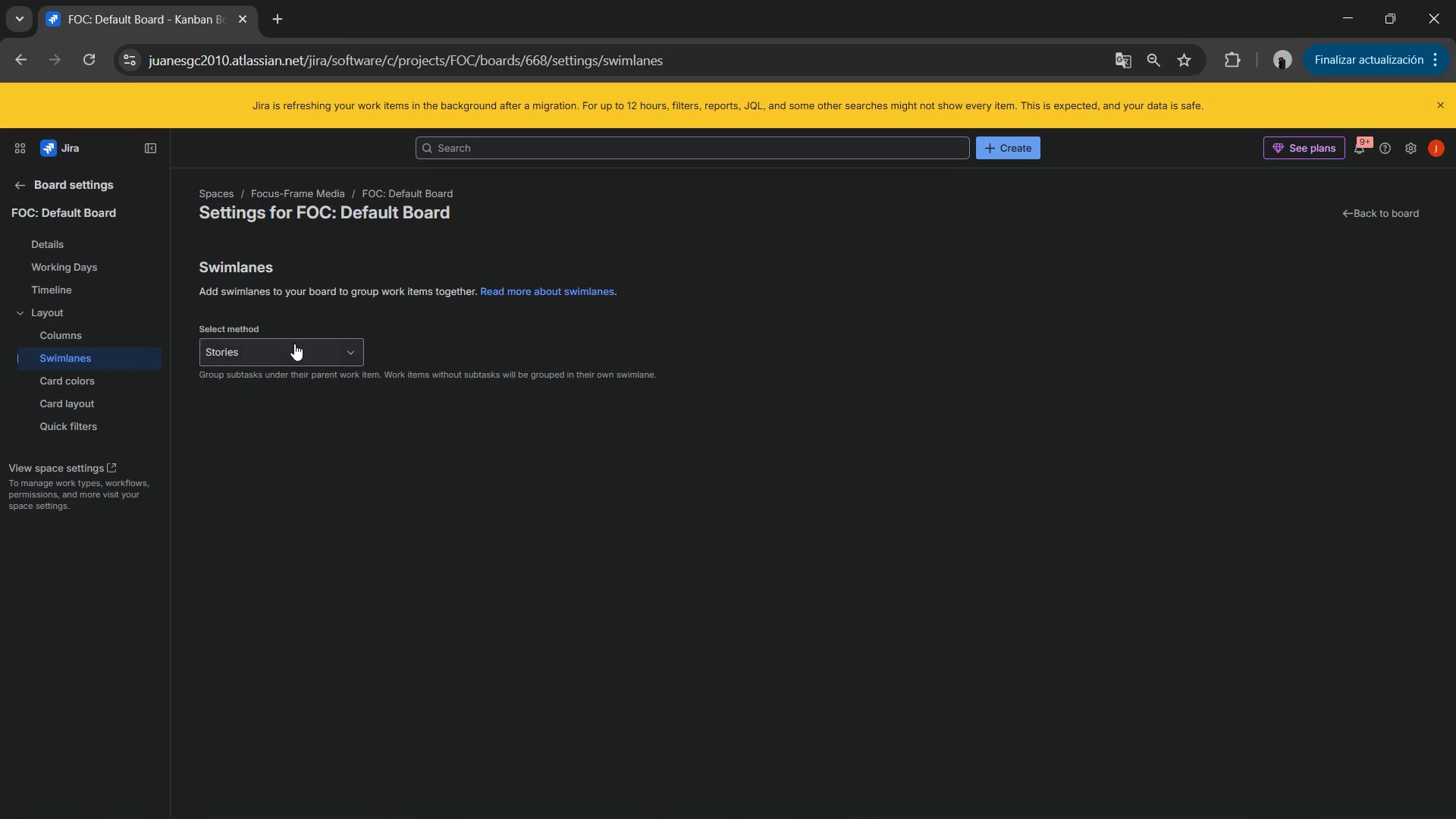 
left_click([294, 344])
 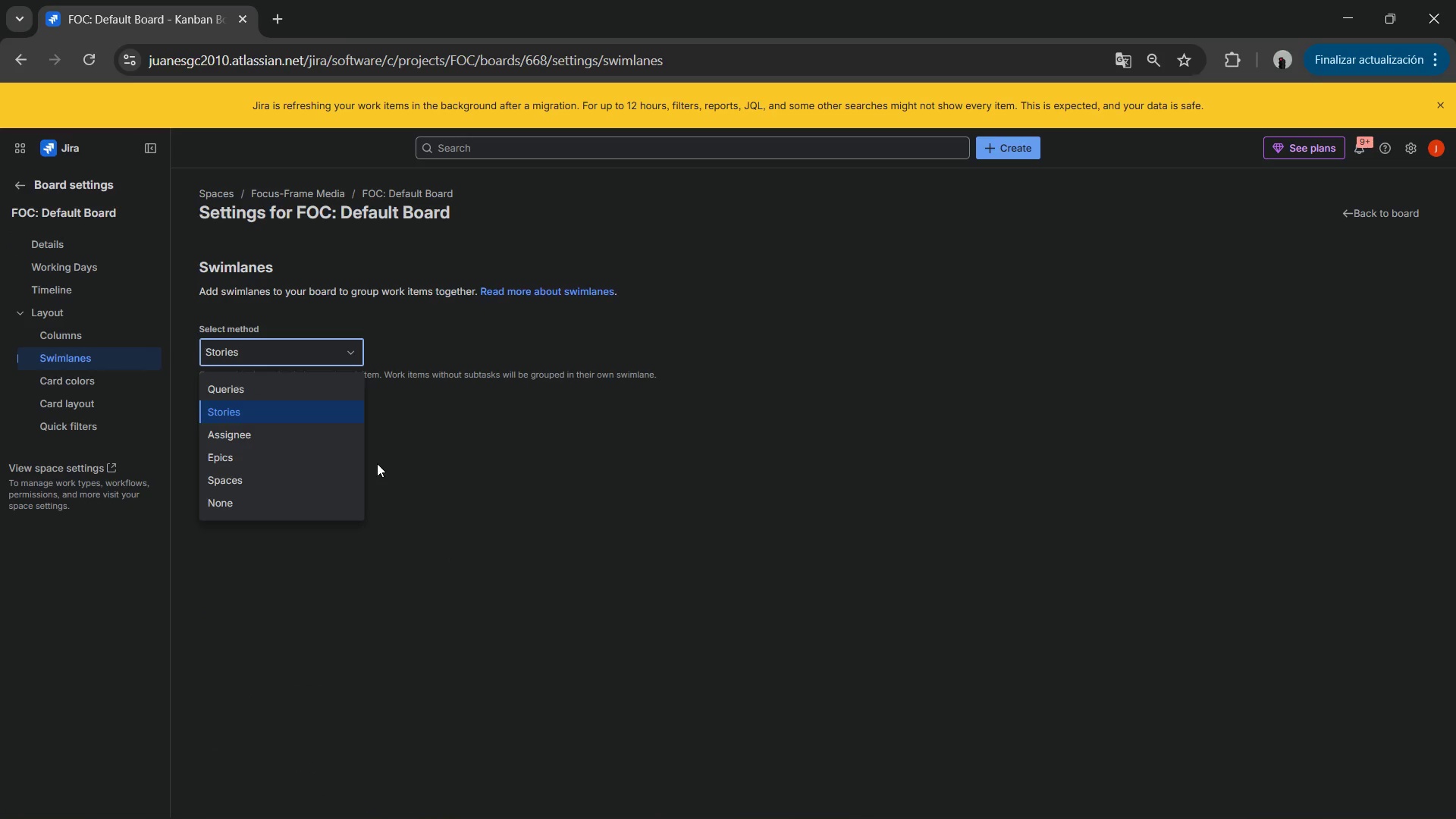 
left_click([422, 415])
 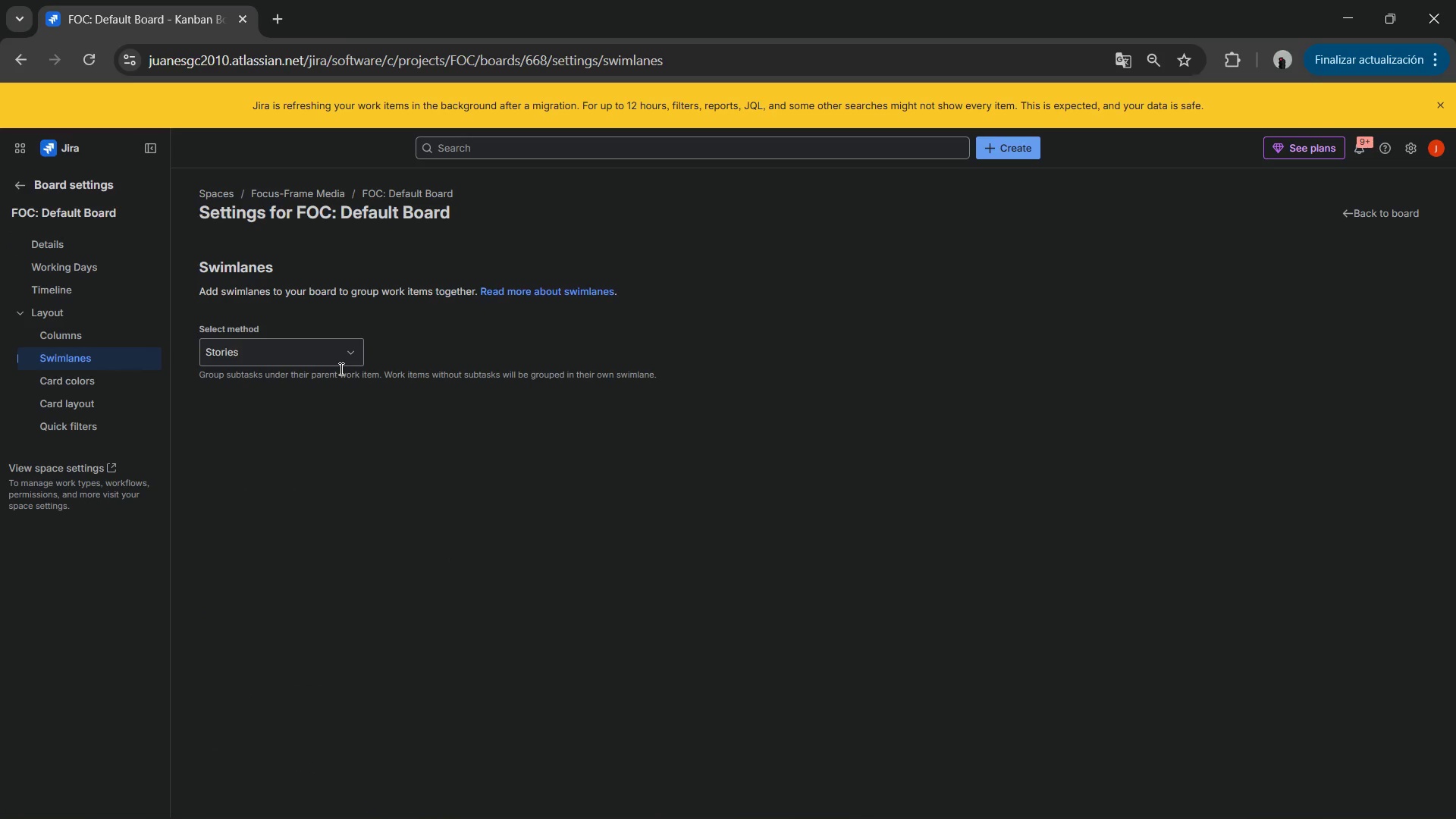 
wait(8.69)
 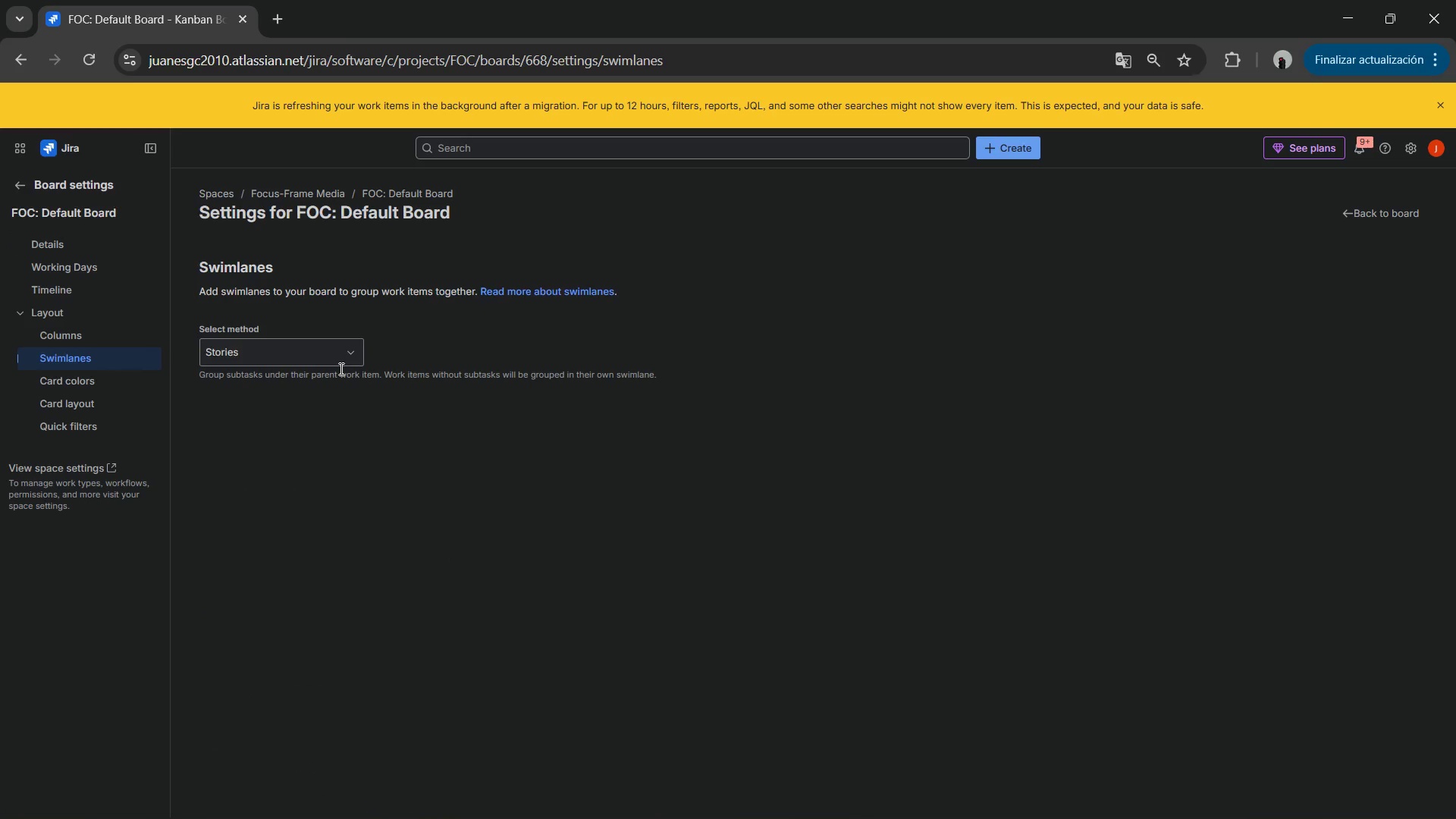 
left_click([340, 368])
 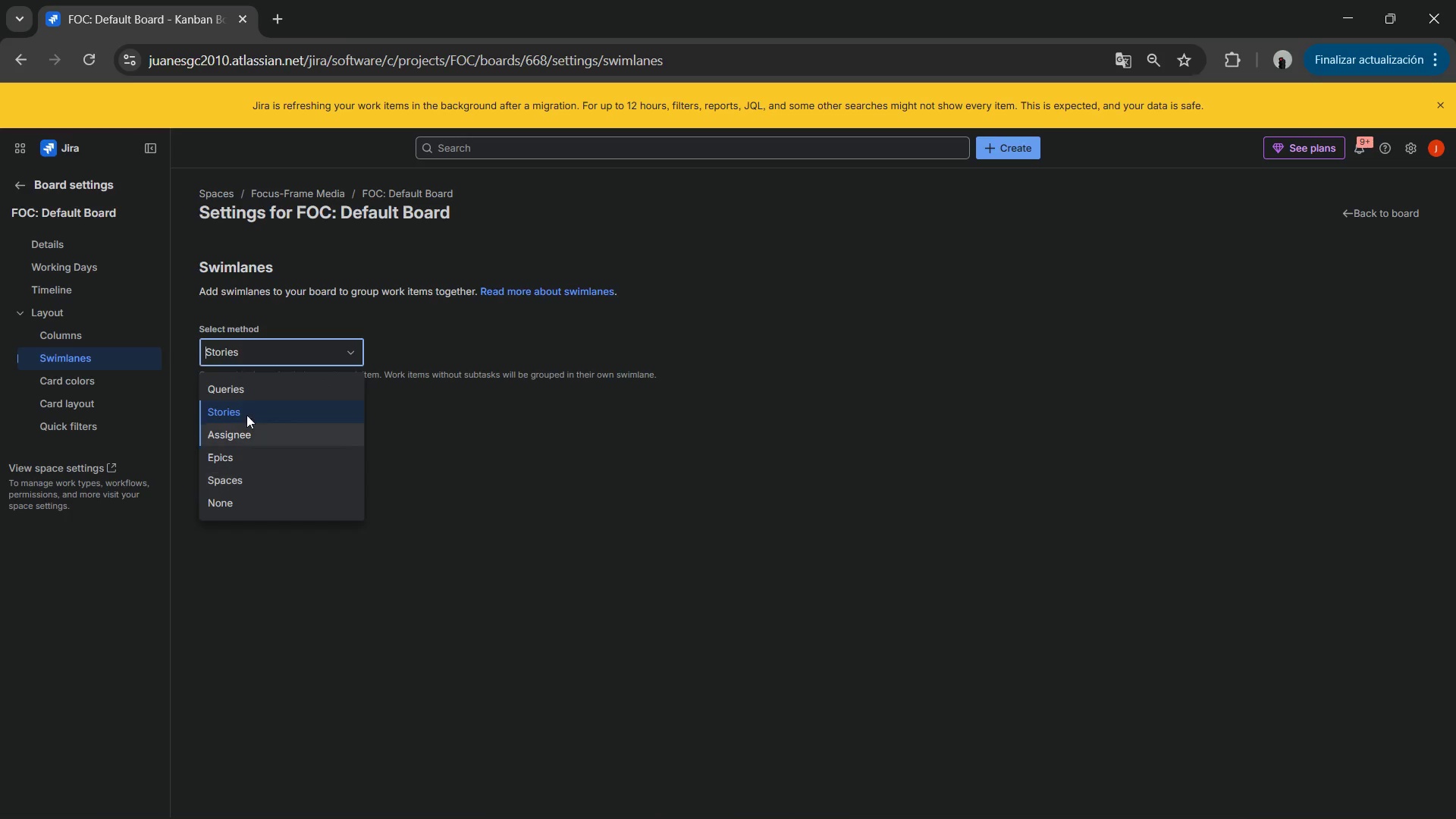 
left_click([242, 391])
 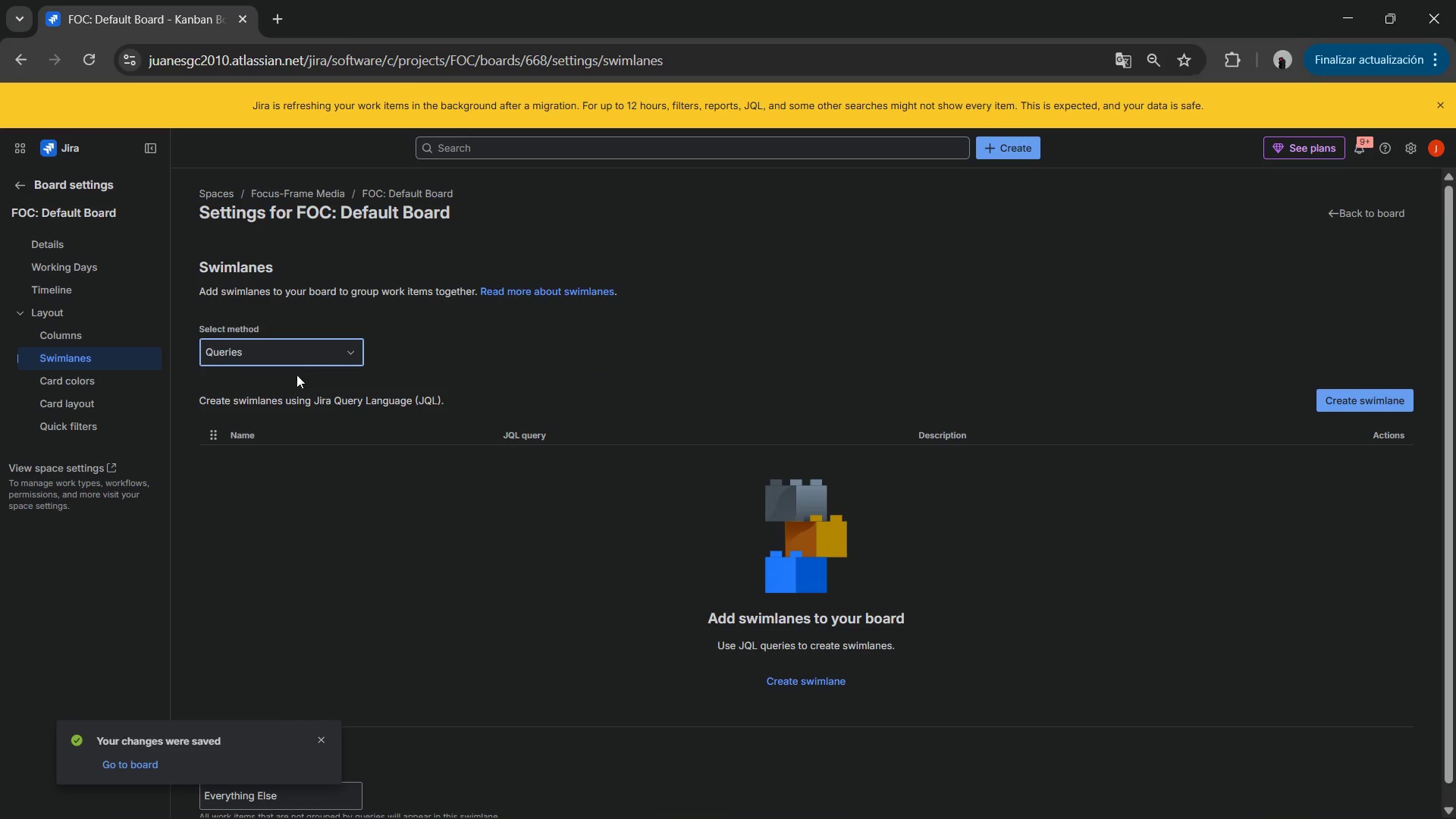 
left_click([325, 461])
 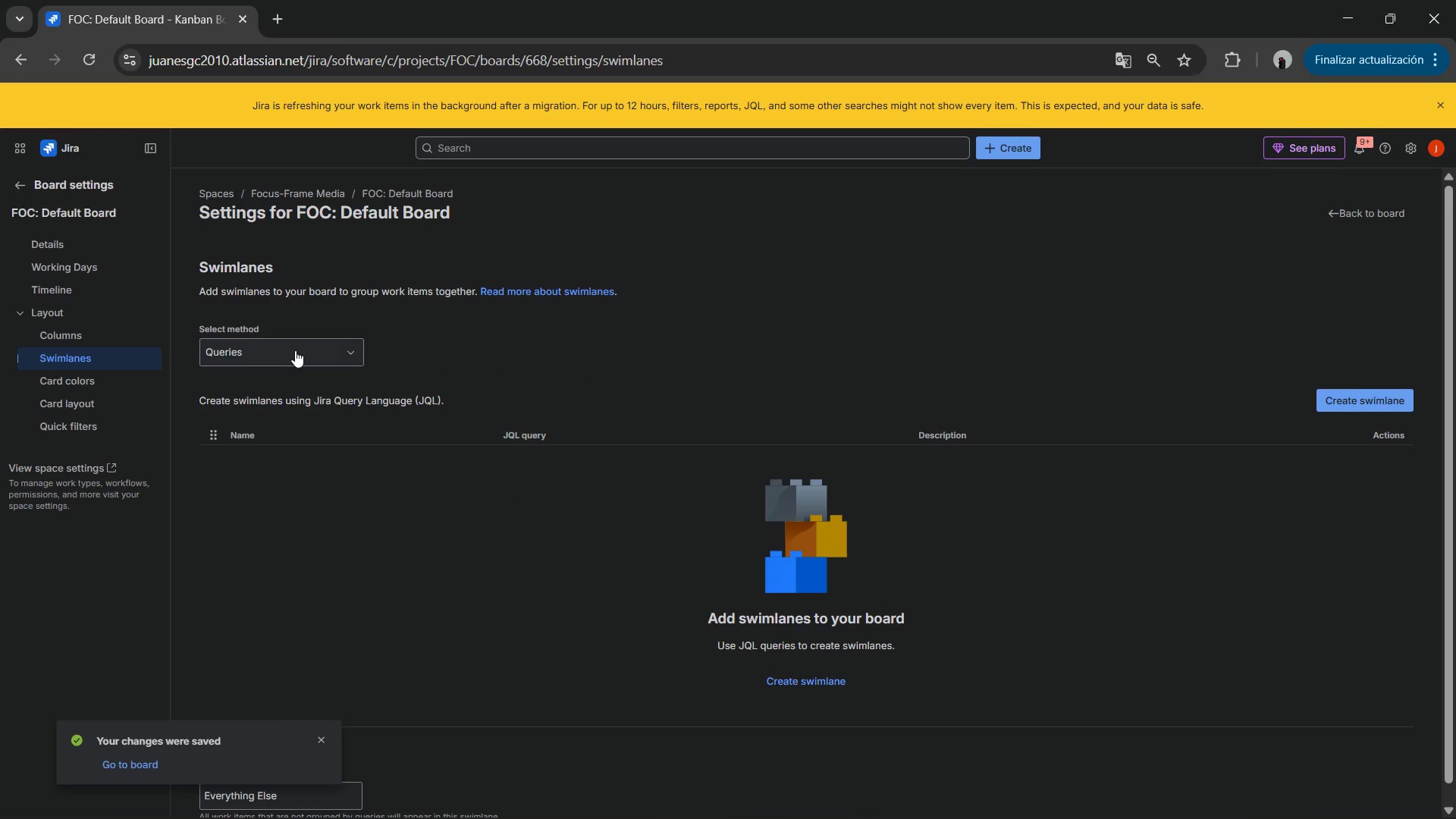 
left_click([295, 350])
 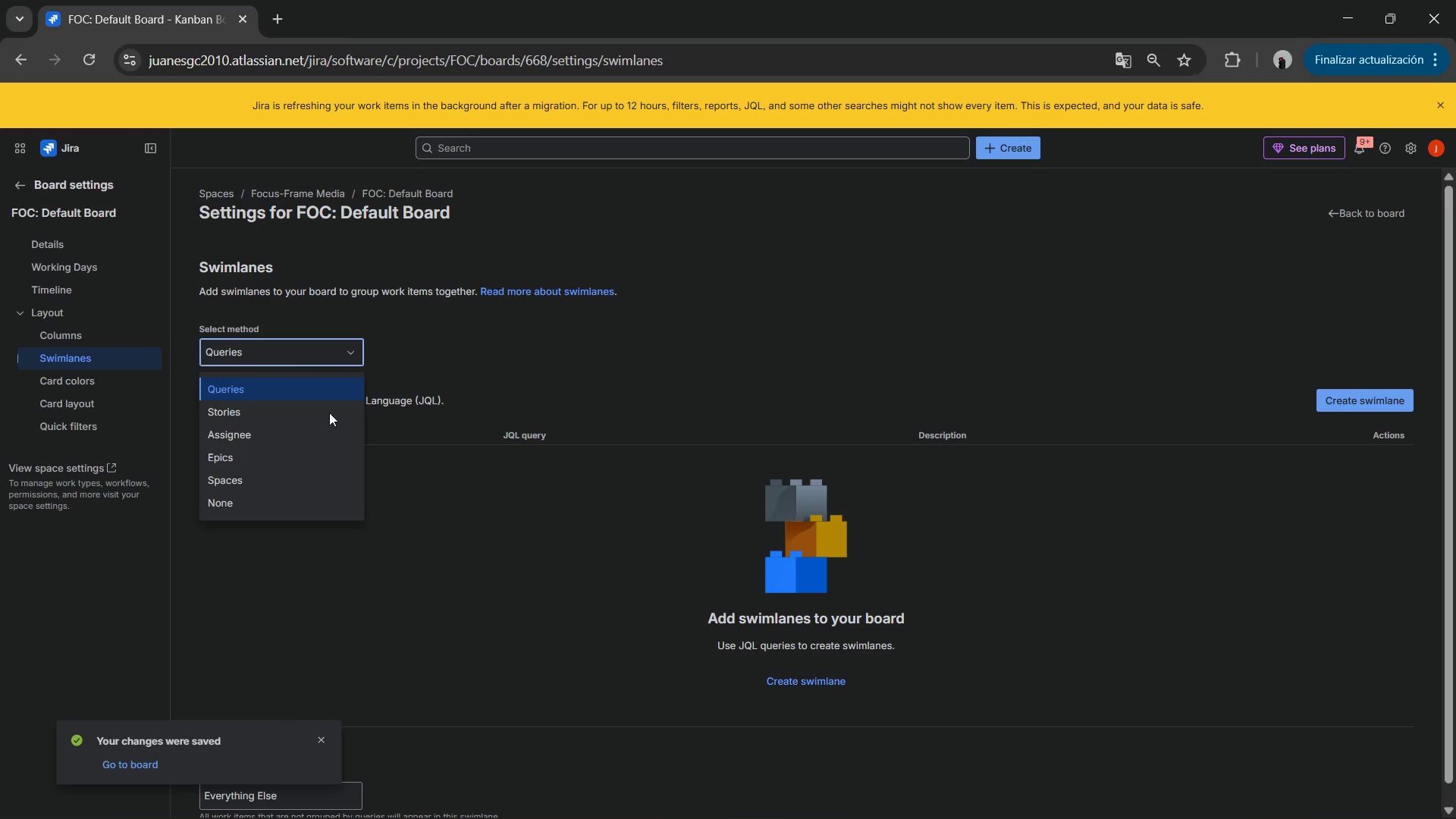 
left_click([463, 518])
 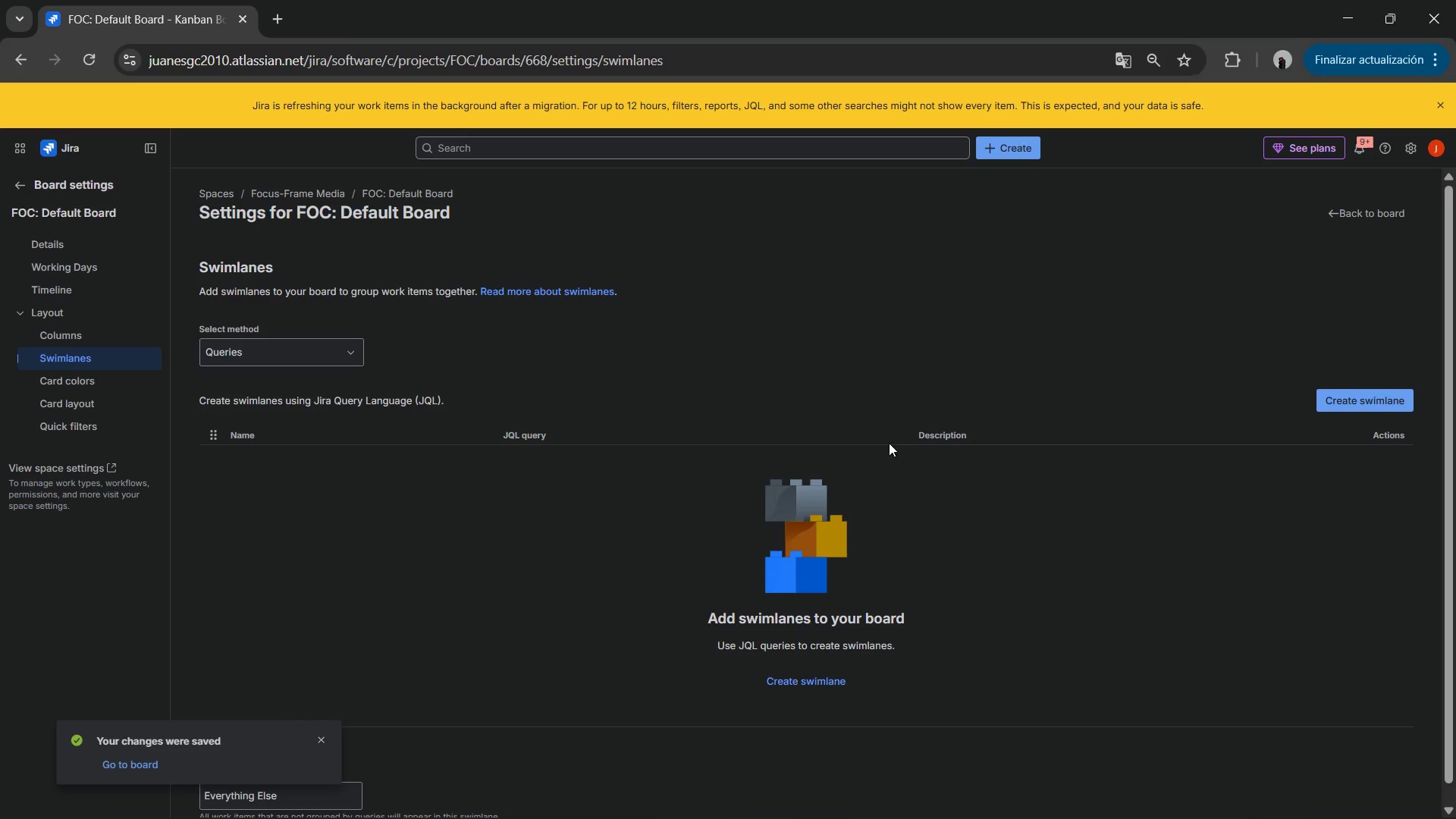 
left_click([256, 362])
 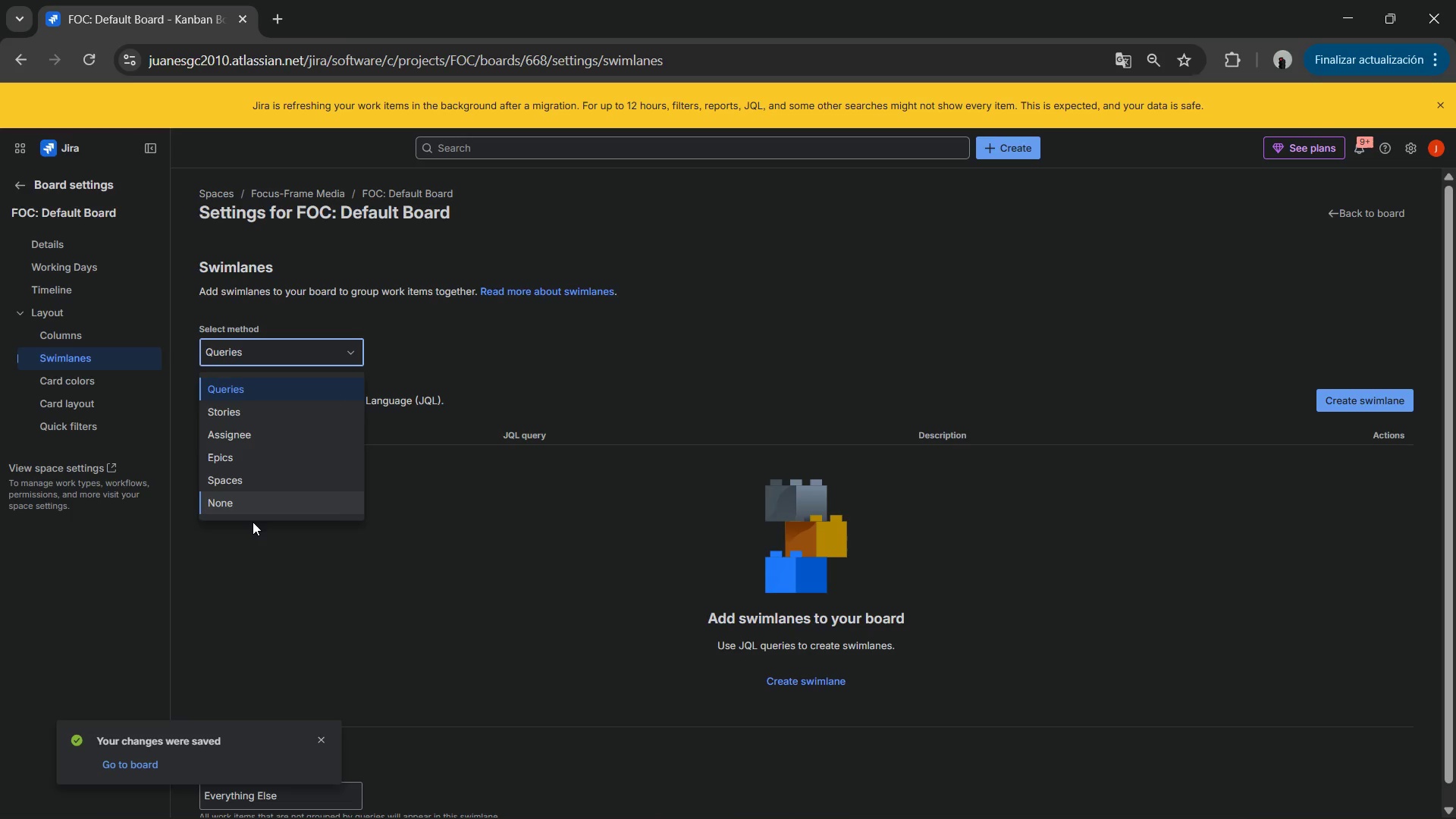 
left_click([249, 510])
 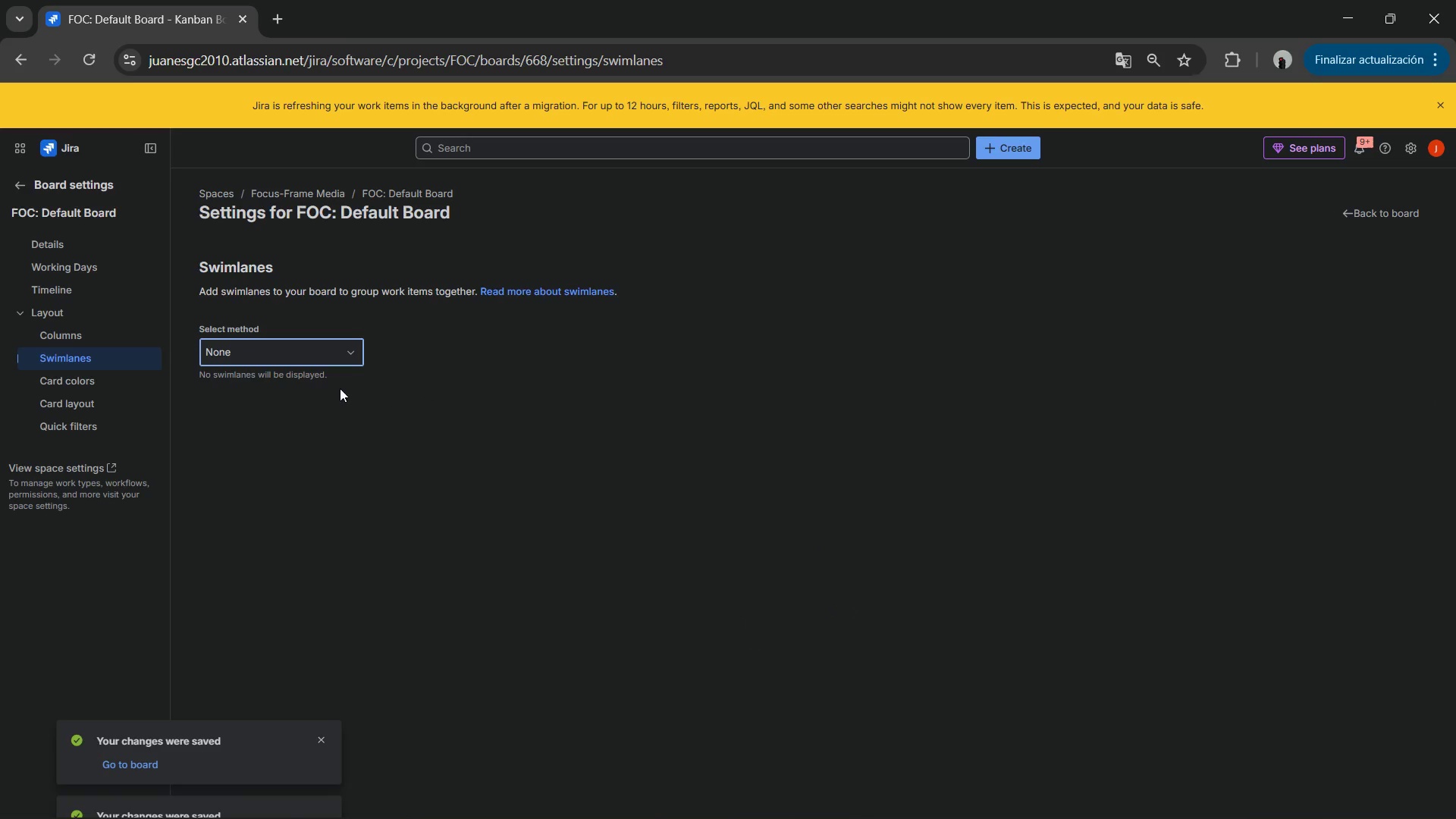 
left_click([330, 352])
 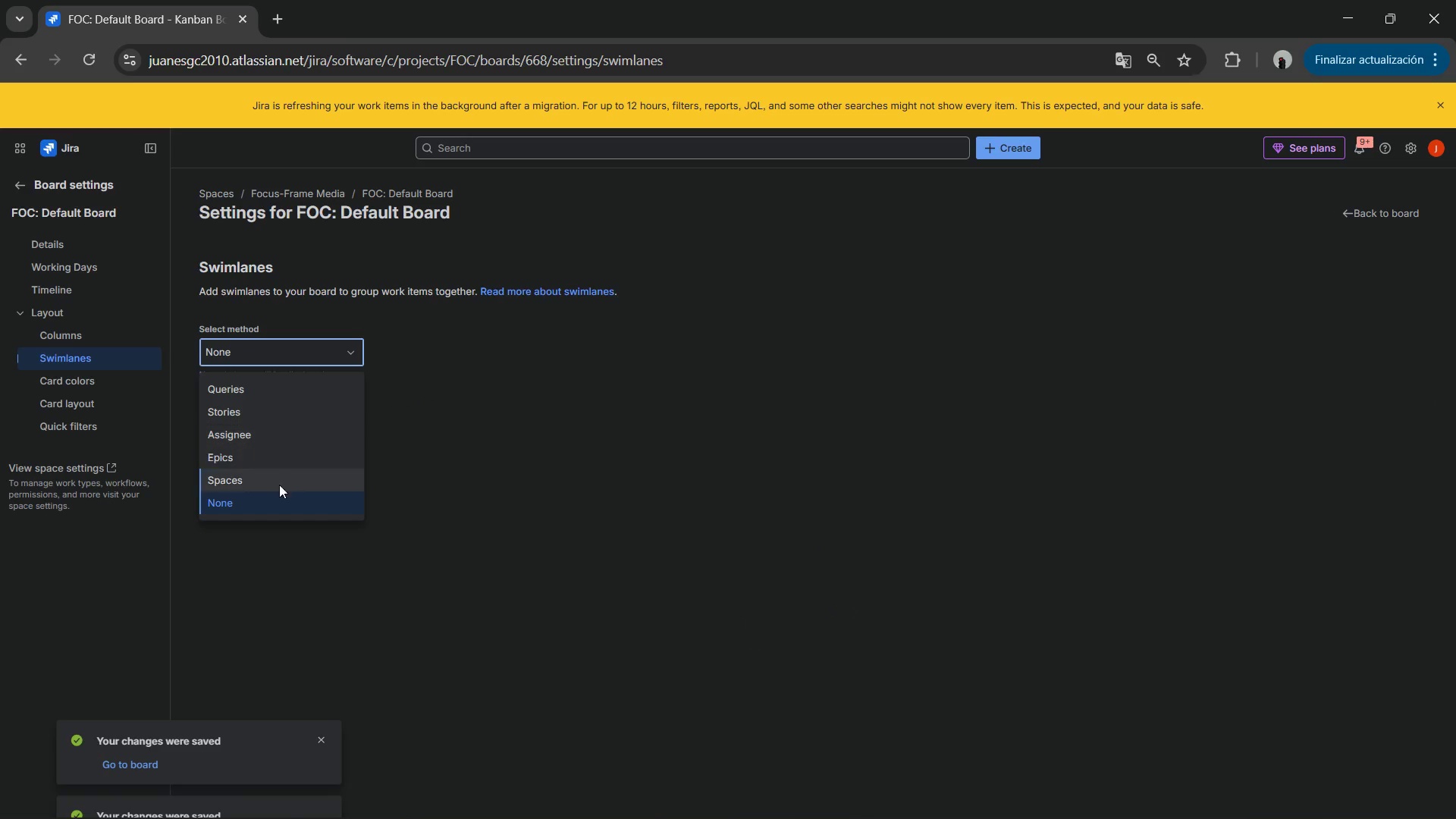 
left_click([279, 485])
 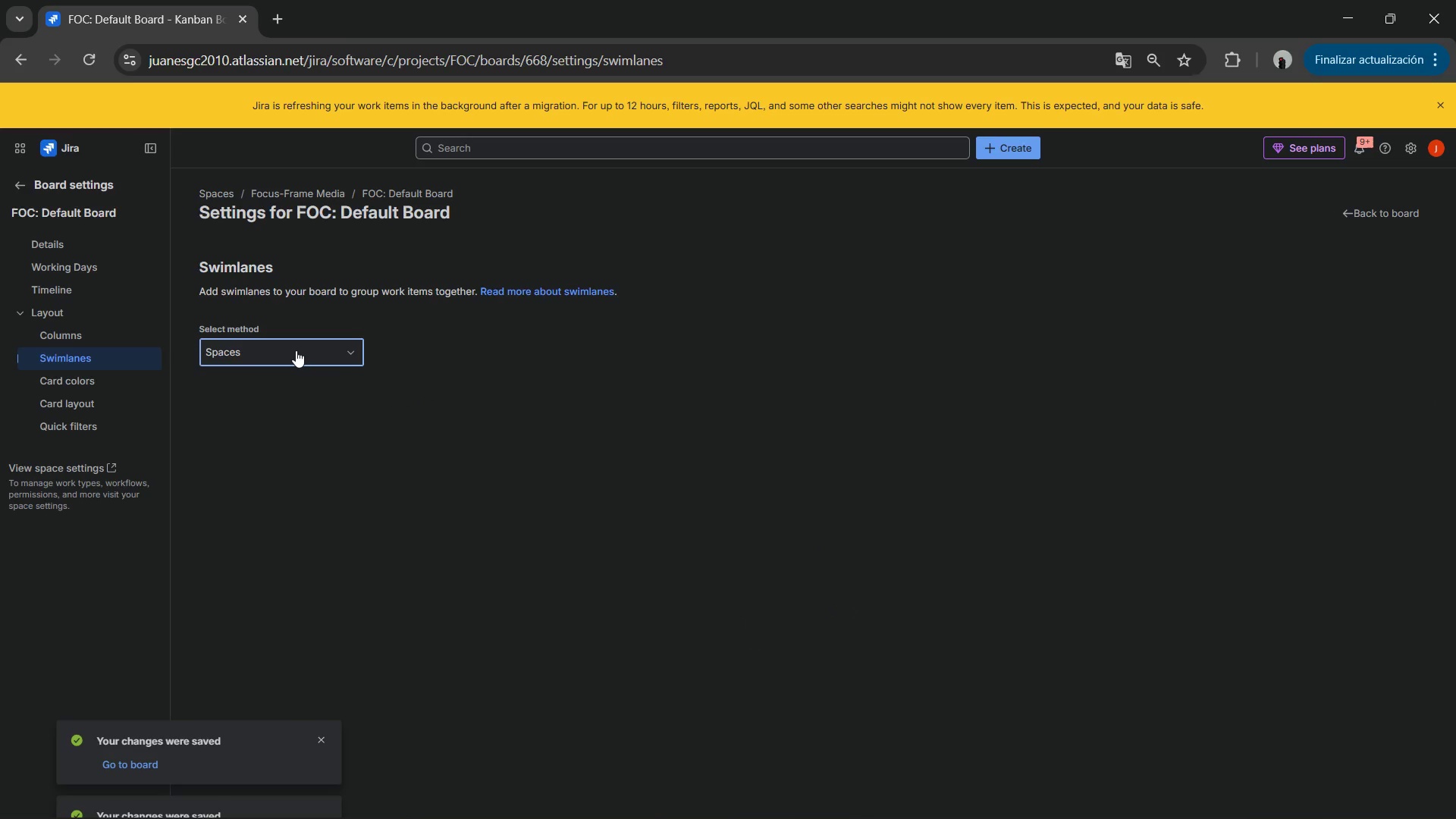 
left_click([296, 350])
 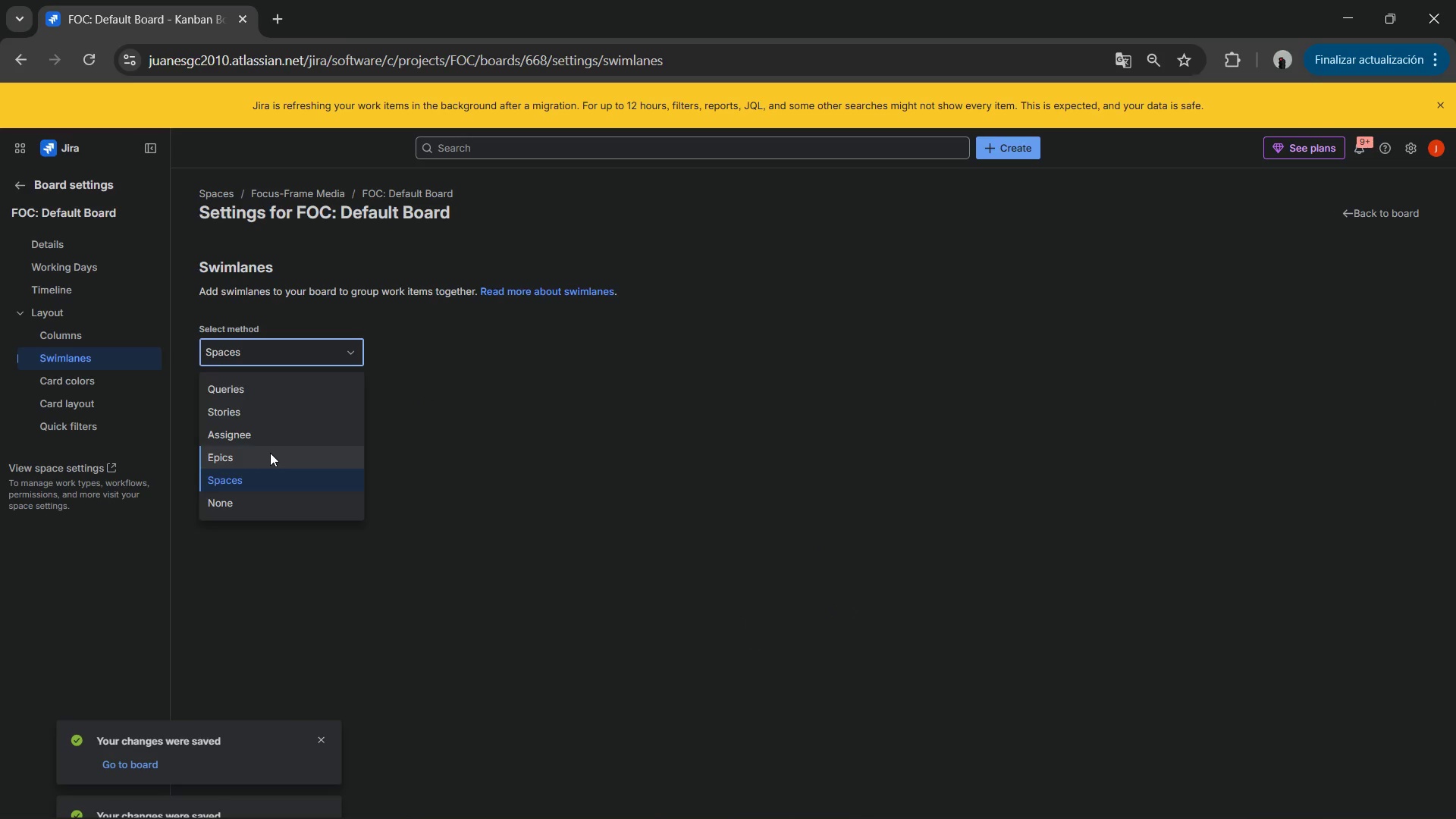 
left_click([270, 453])
 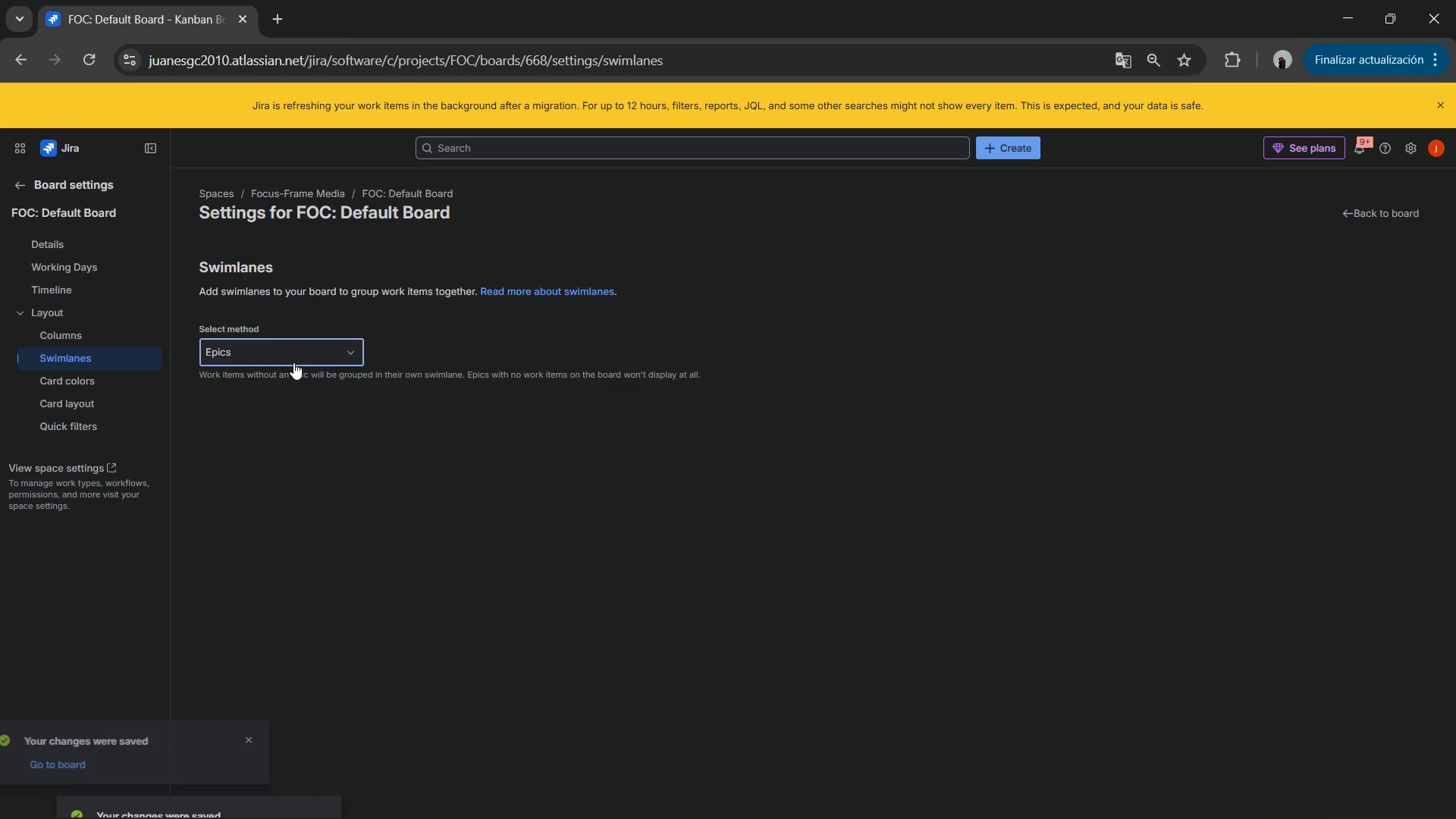 
left_click([293, 362])
 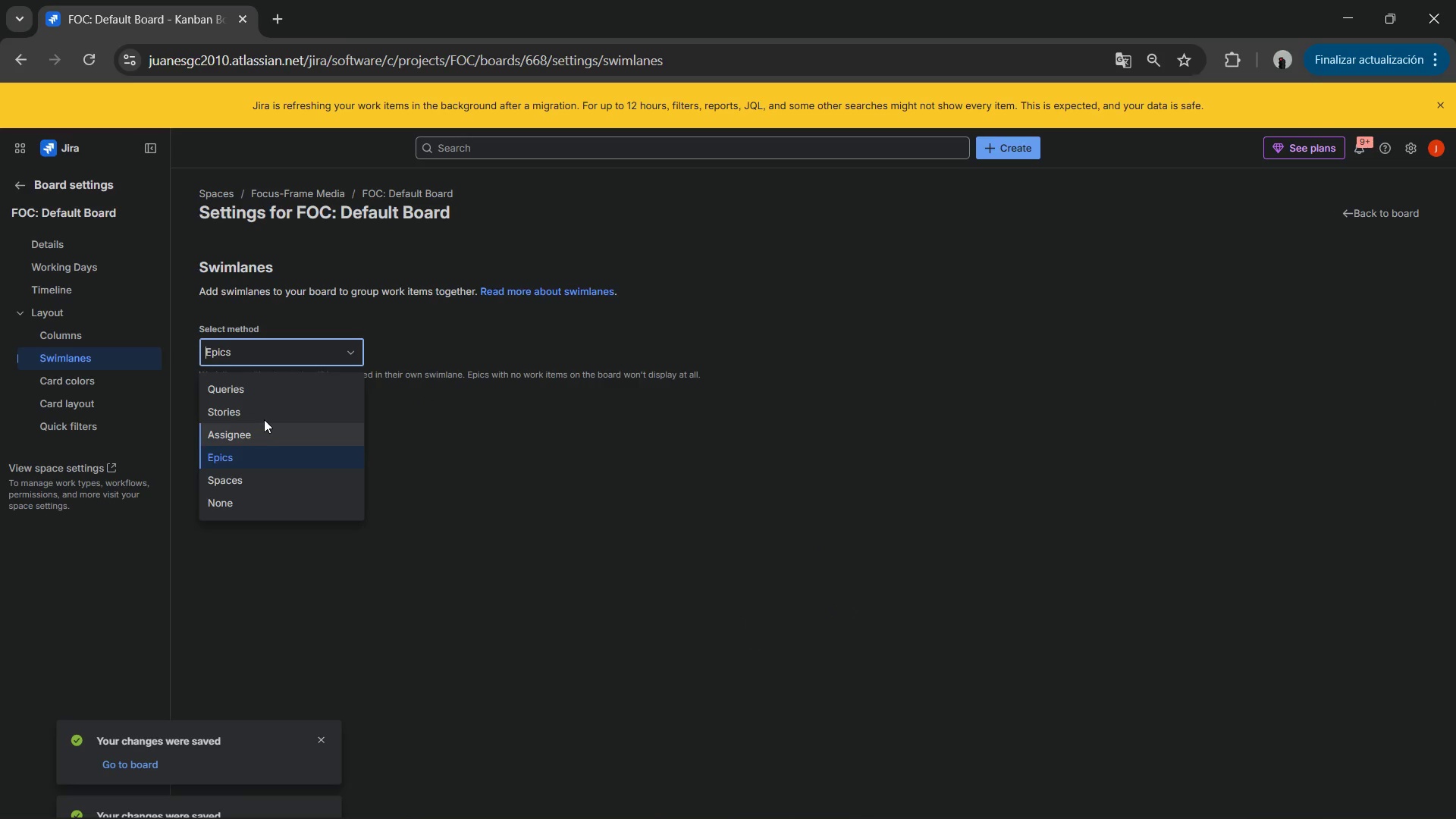 
left_click([262, 410])
 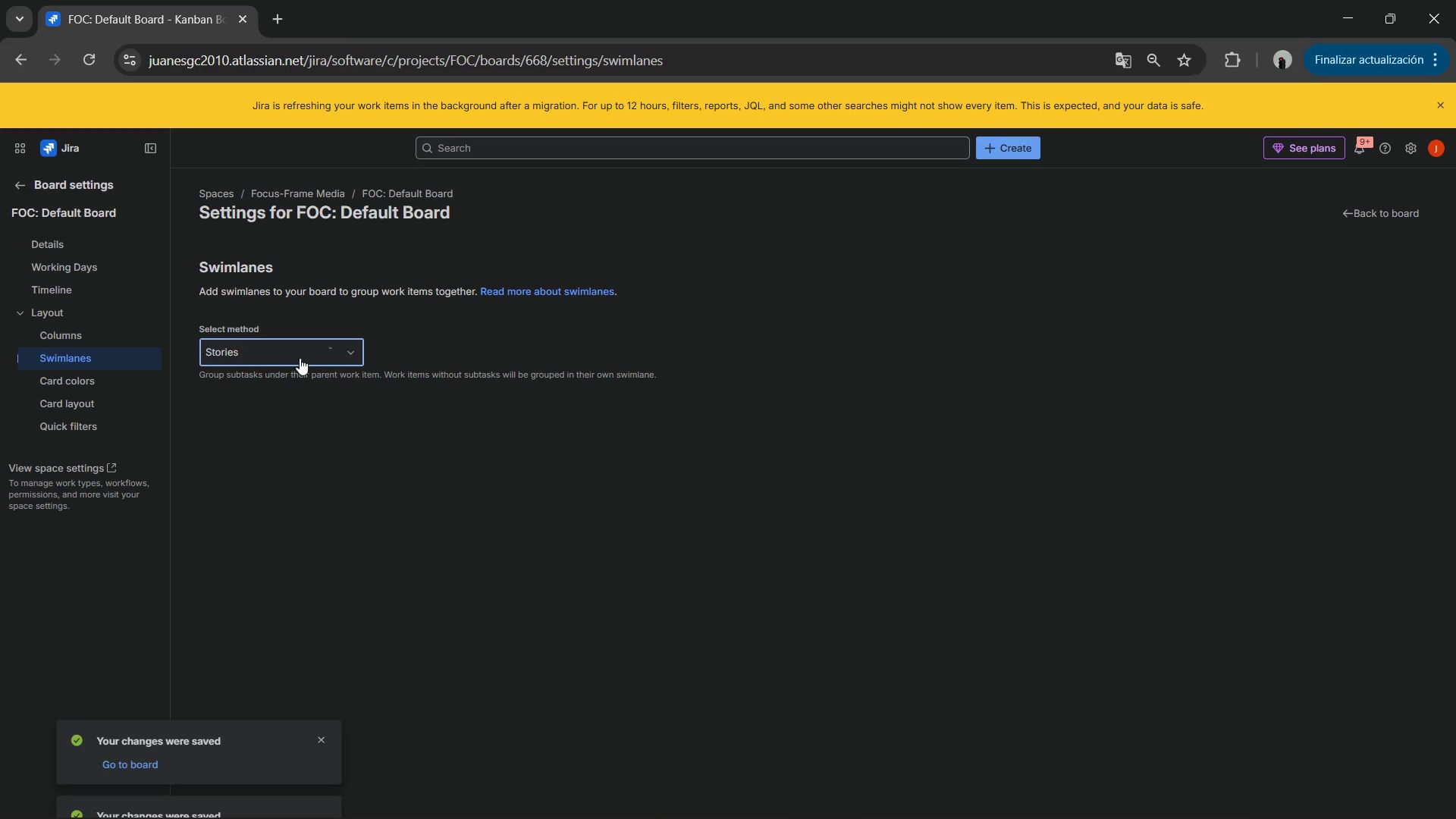 
left_click([303, 356])
 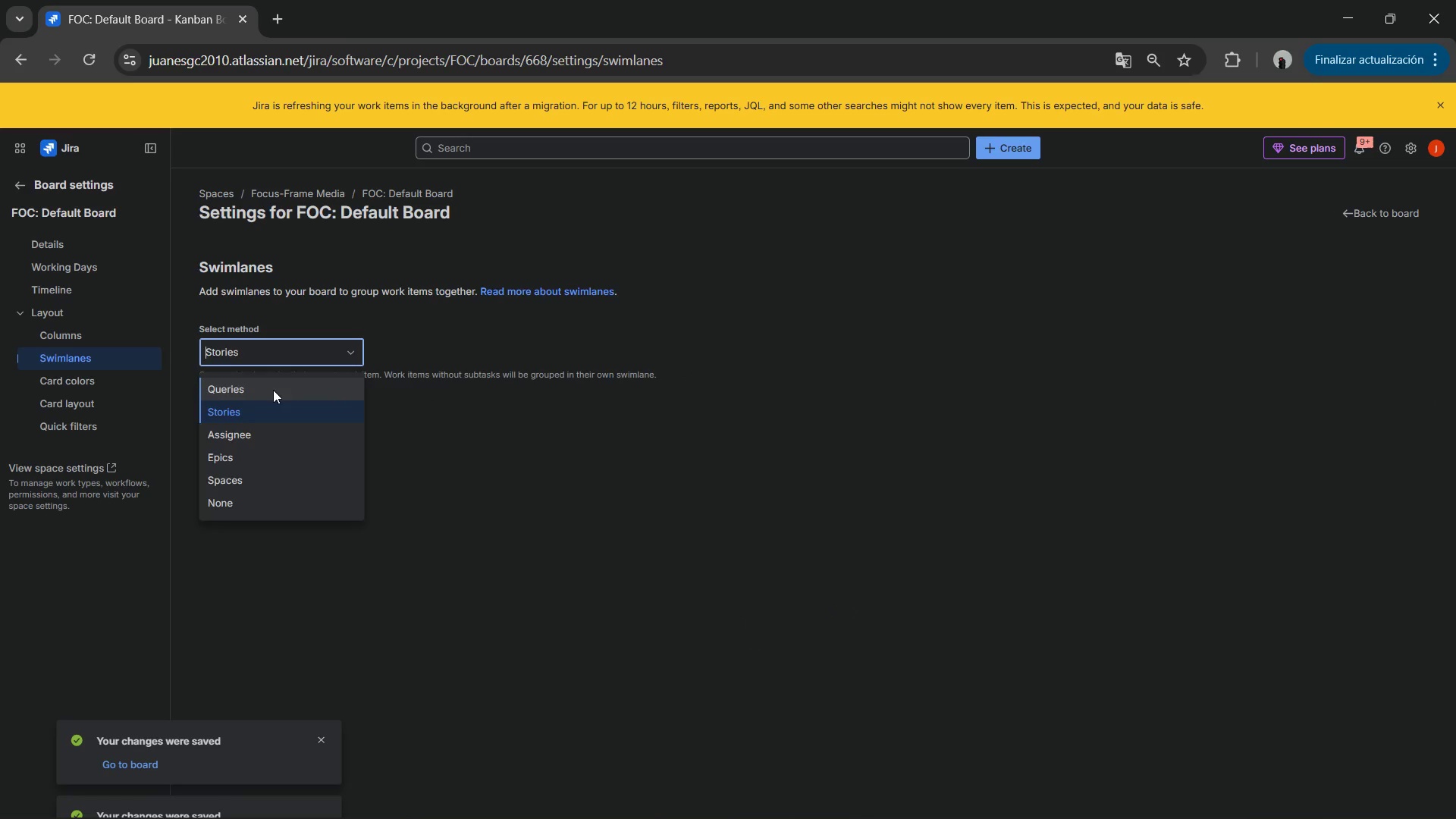 
left_click([273, 390])
 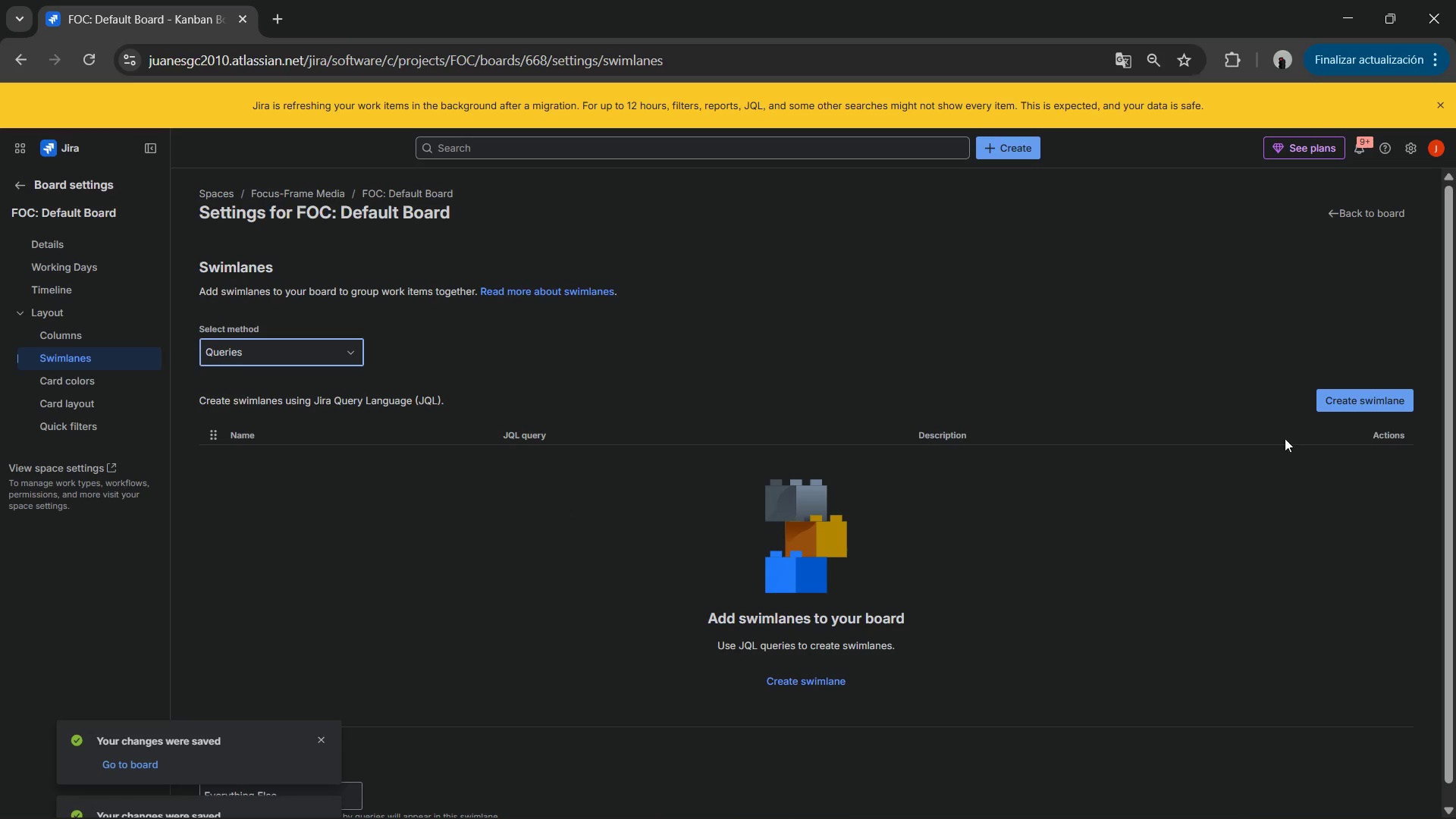 
left_click([1341, 403])
 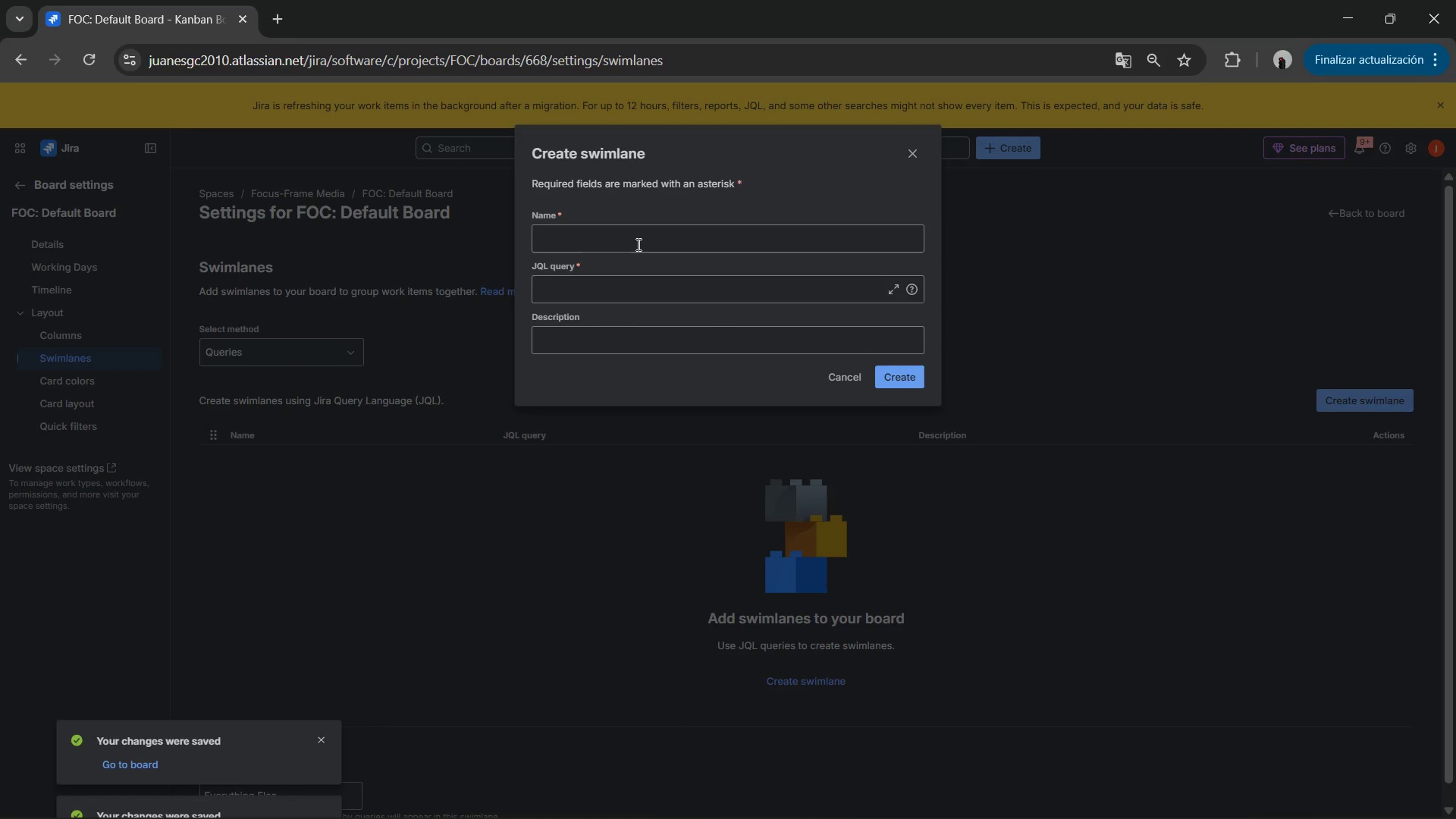 
left_click([637, 244])
 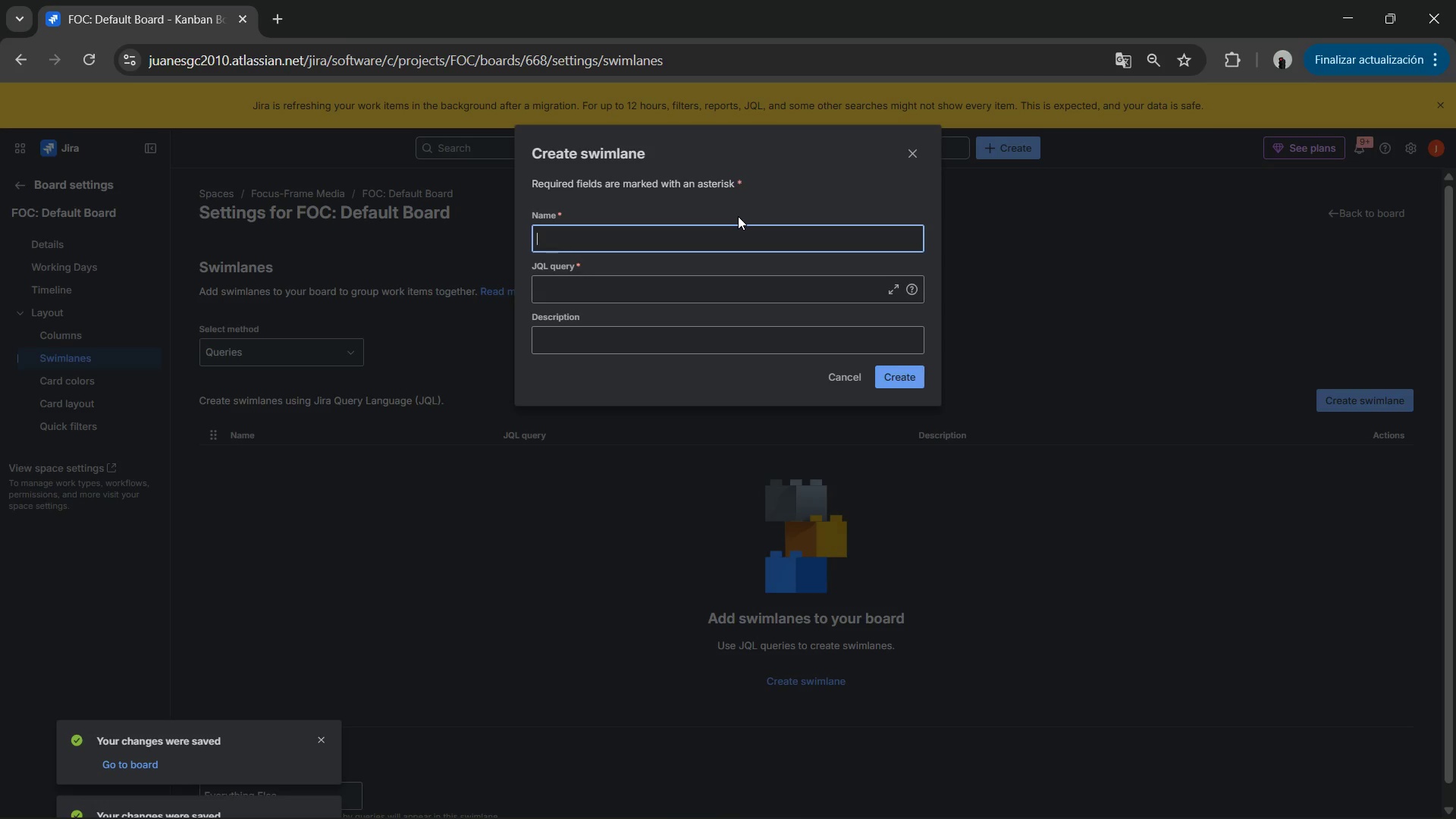 
wait(40.22)
 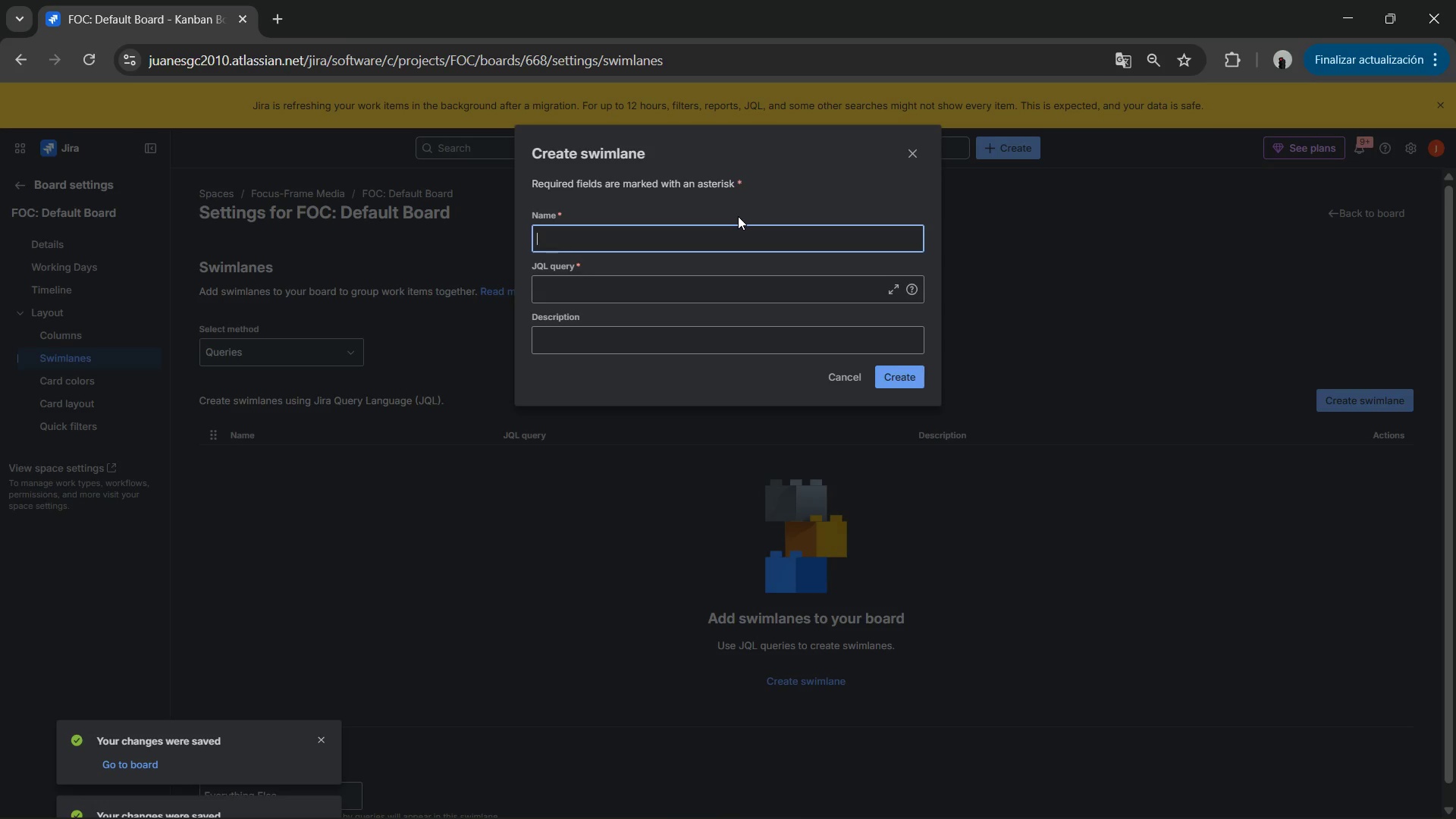 
left_click([912, 168])
 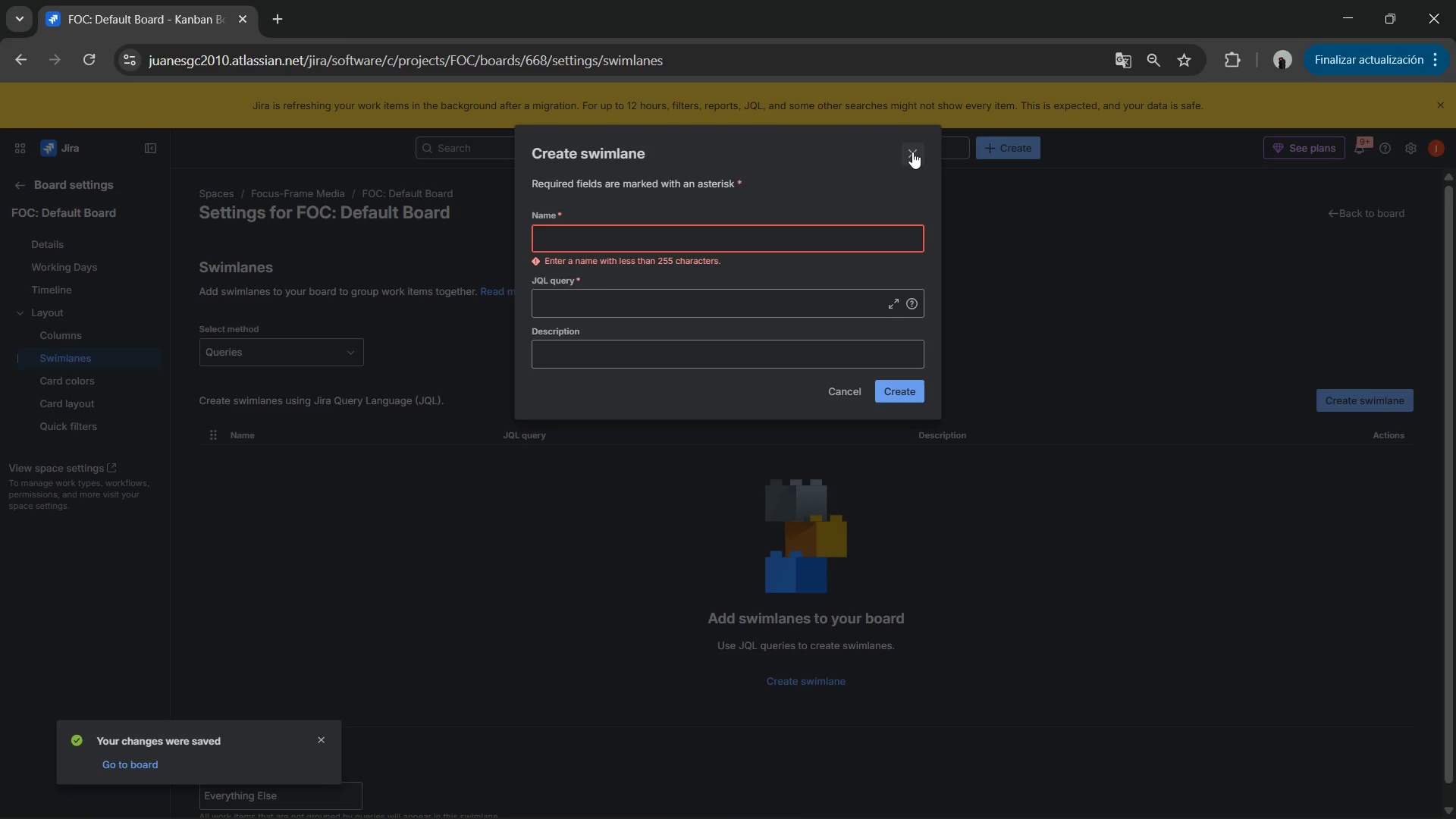 
left_click([912, 152])
 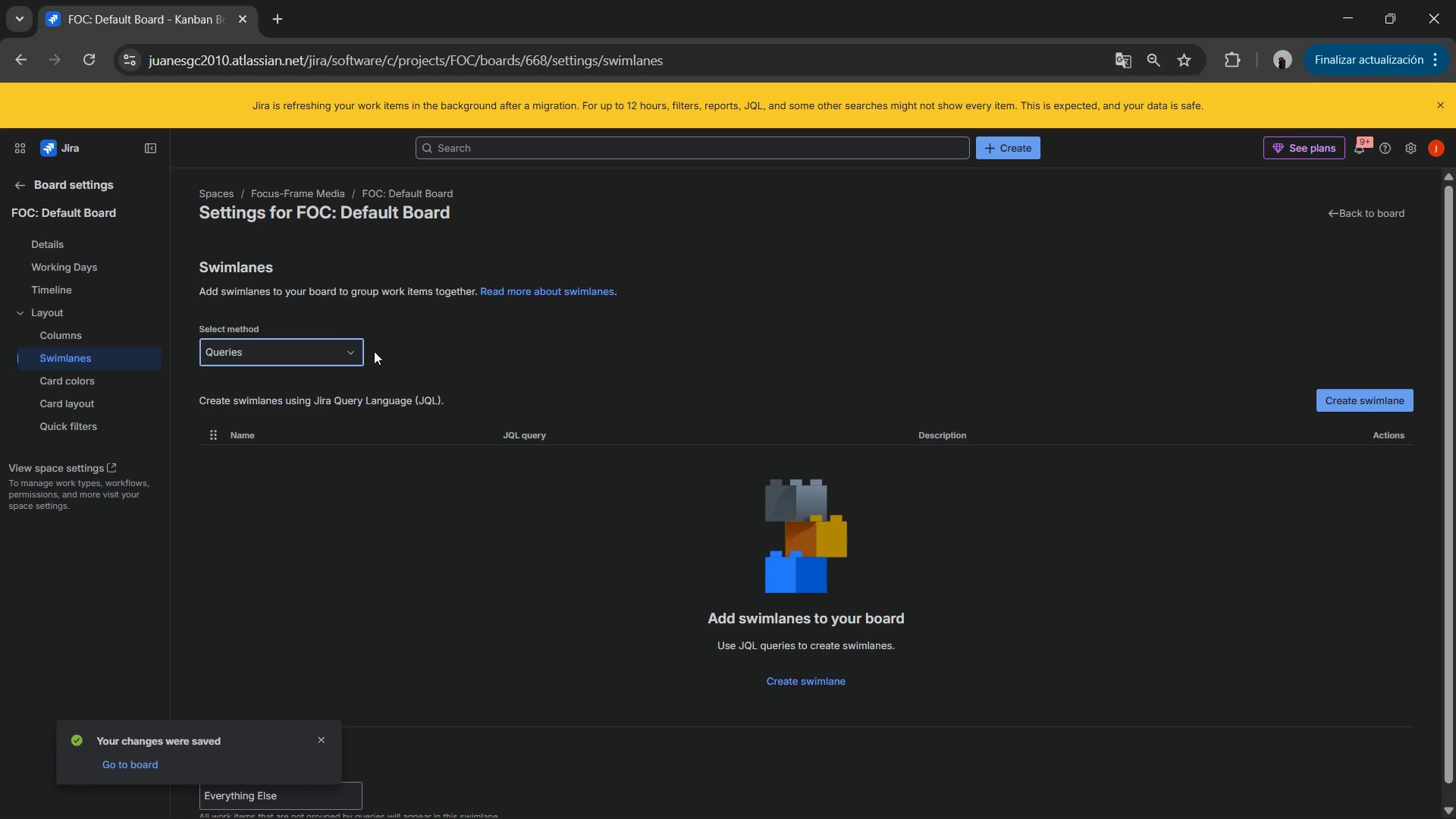 
left_click([362, 355])
 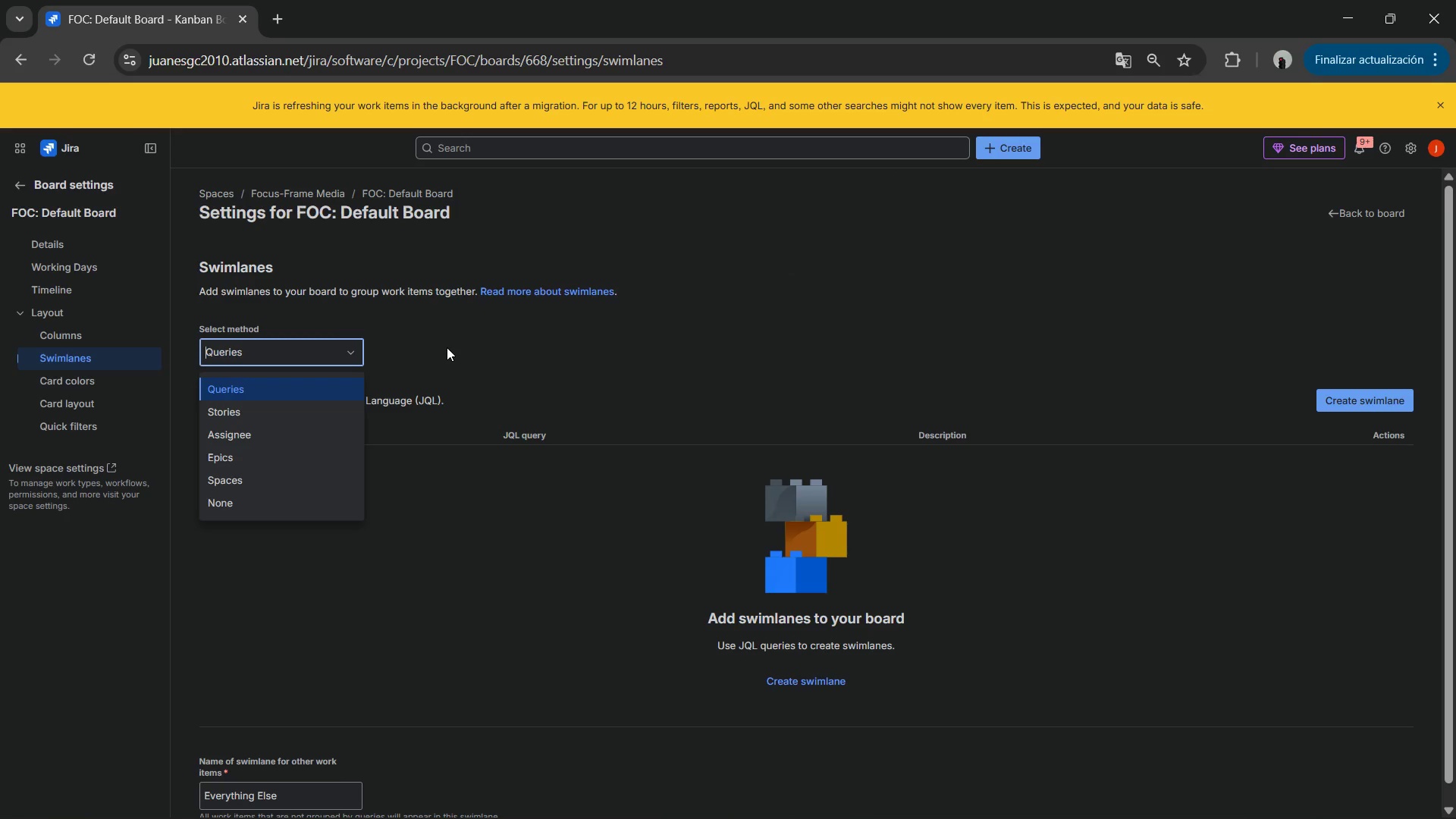 
wait(7.48)
 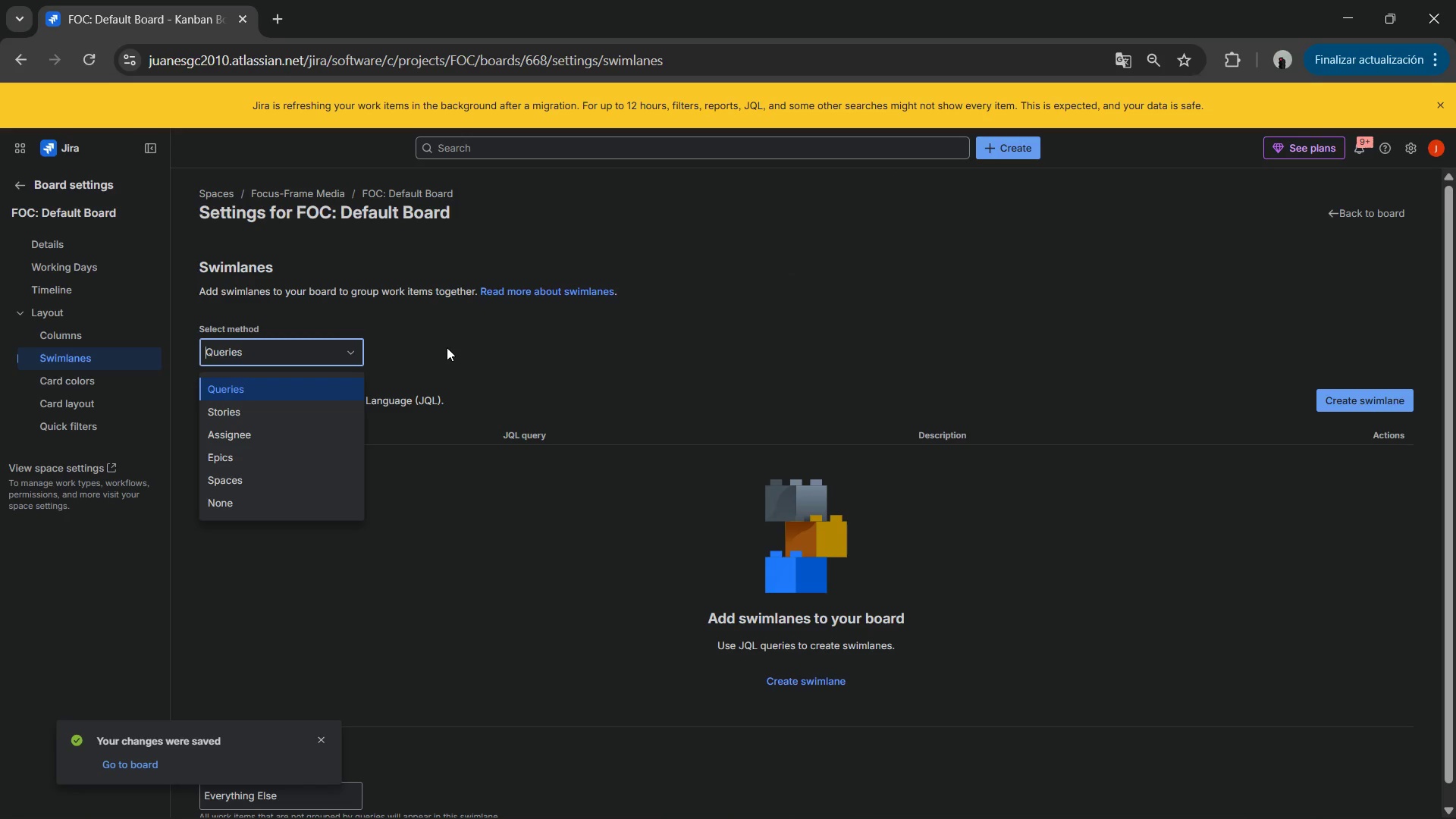 
scroll: coordinate [457, 466], scroll_direction: down, amount: 3.0
 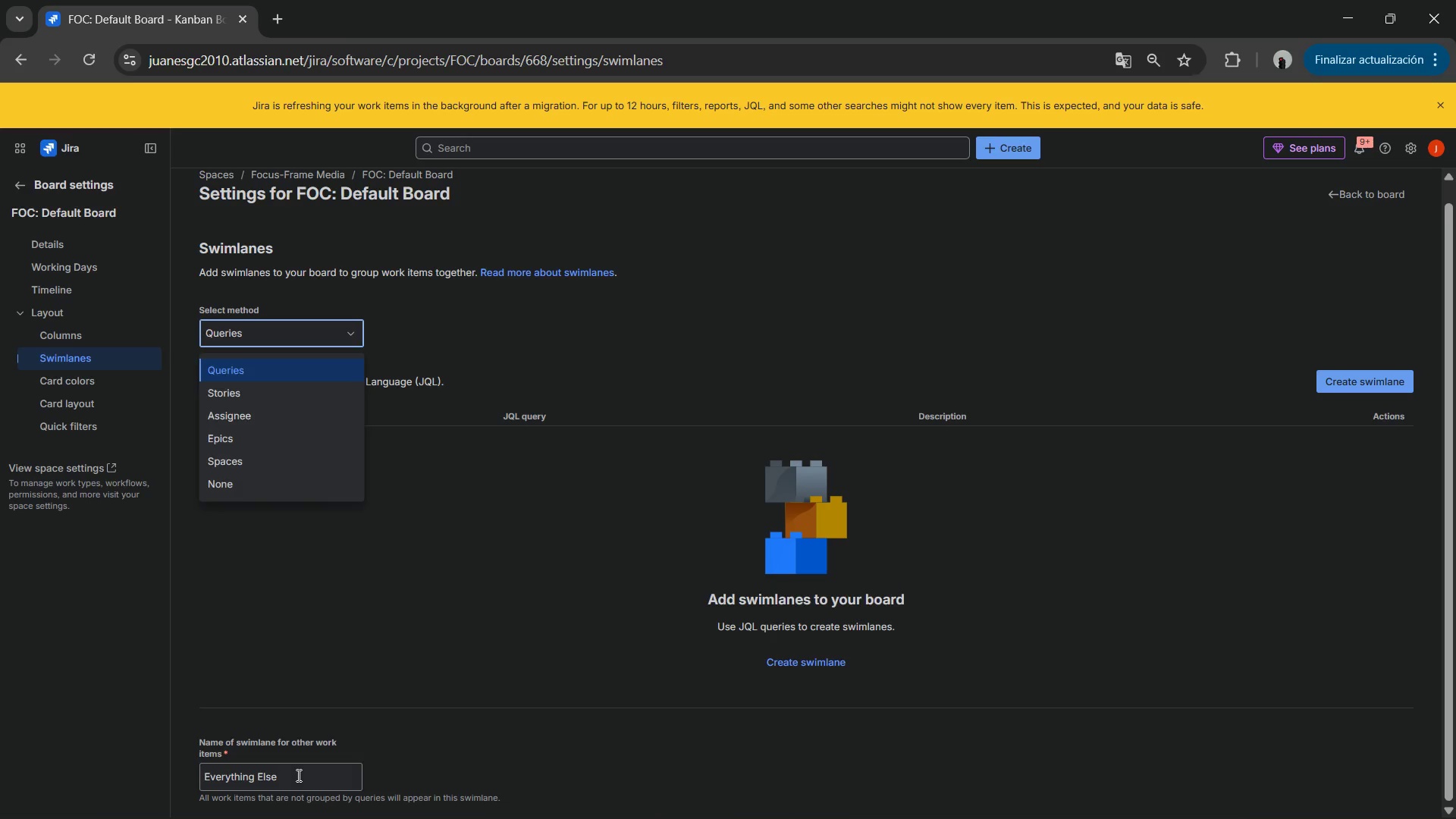 
double_click([297, 775])
 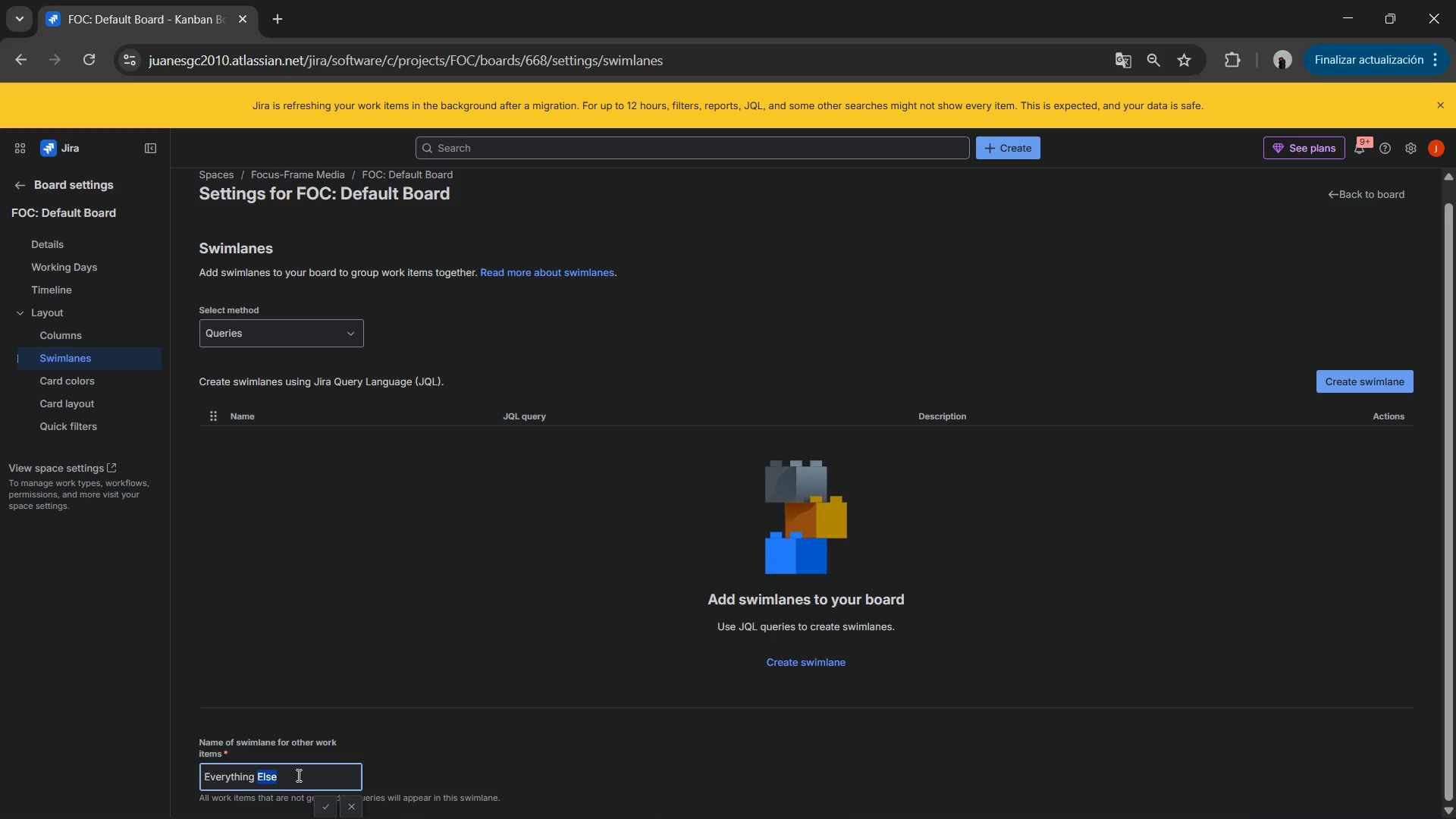 
triple_click([297, 775])
 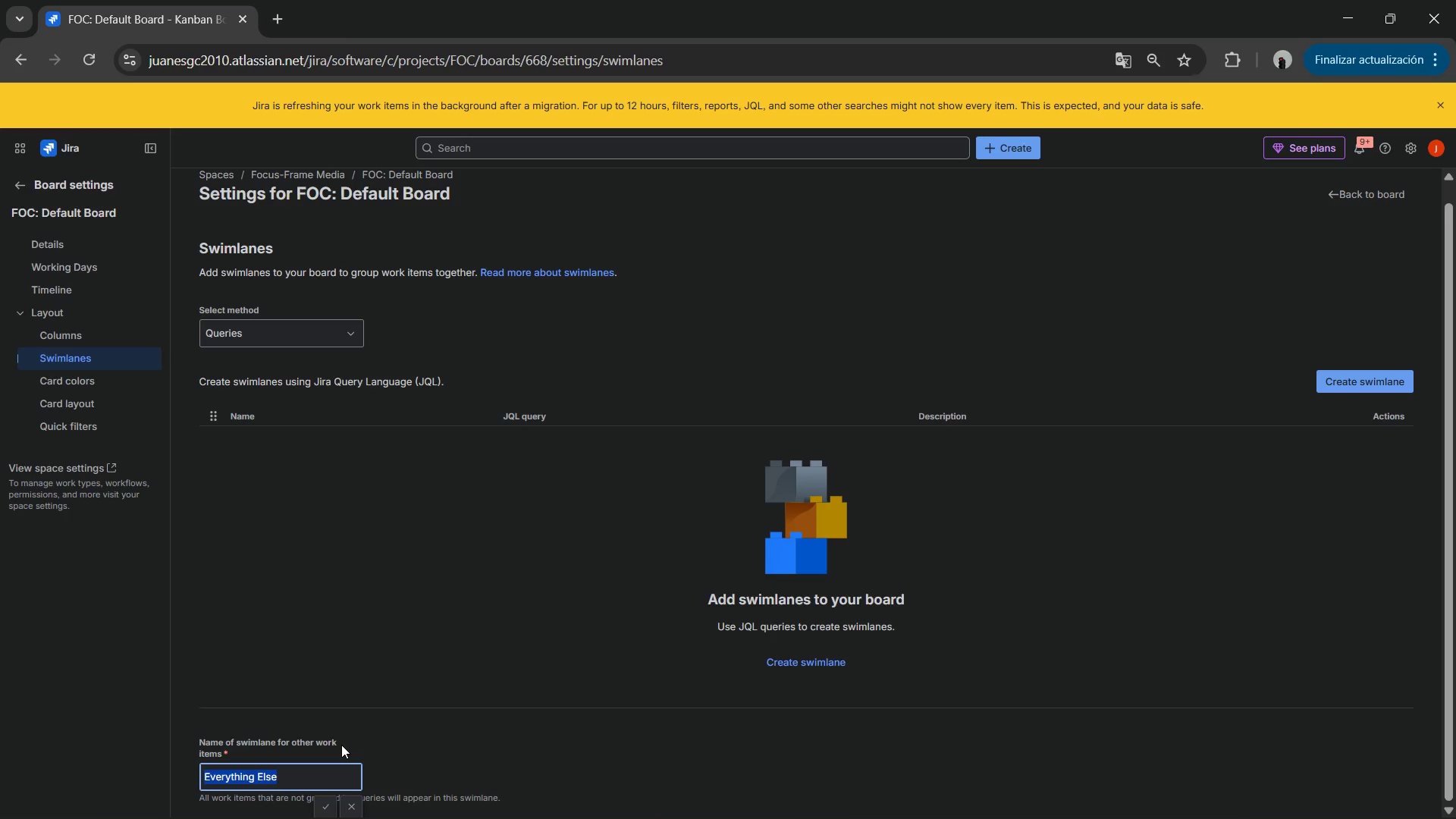 
scroll: coordinate [341, 745], scroll_direction: down, amount: 2.0
 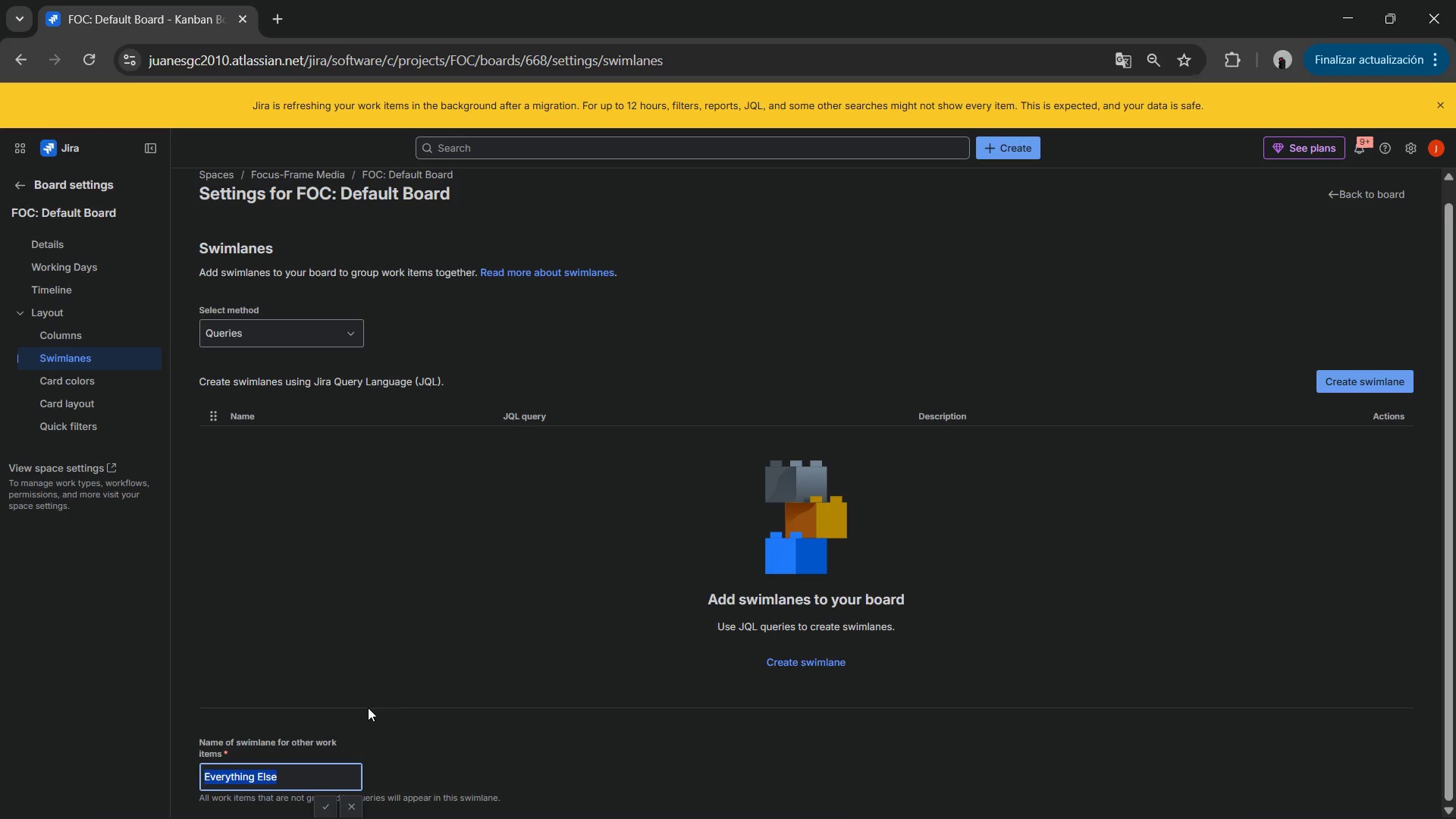 
left_click([405, 682])
 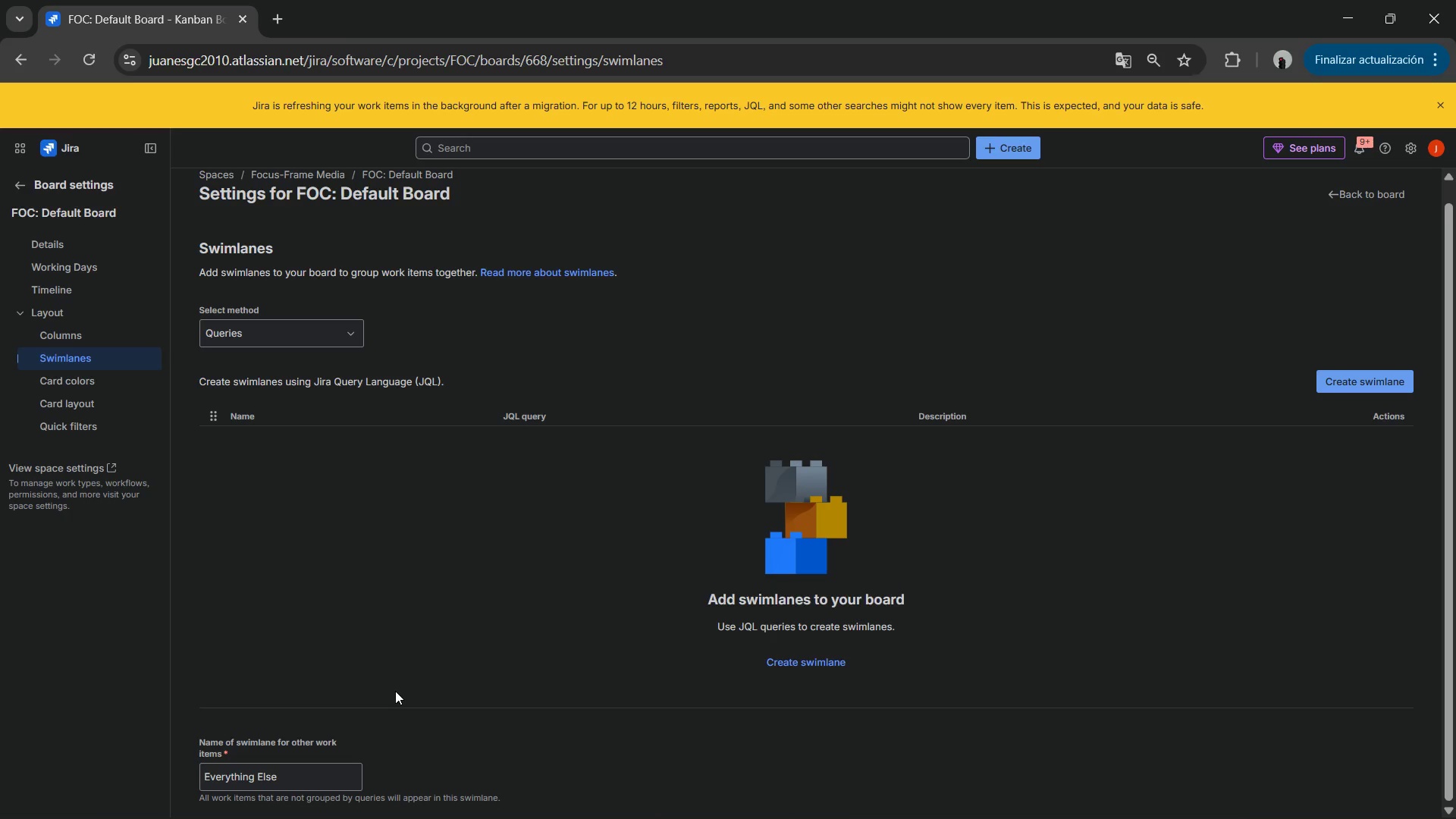 
wait(7.12)
 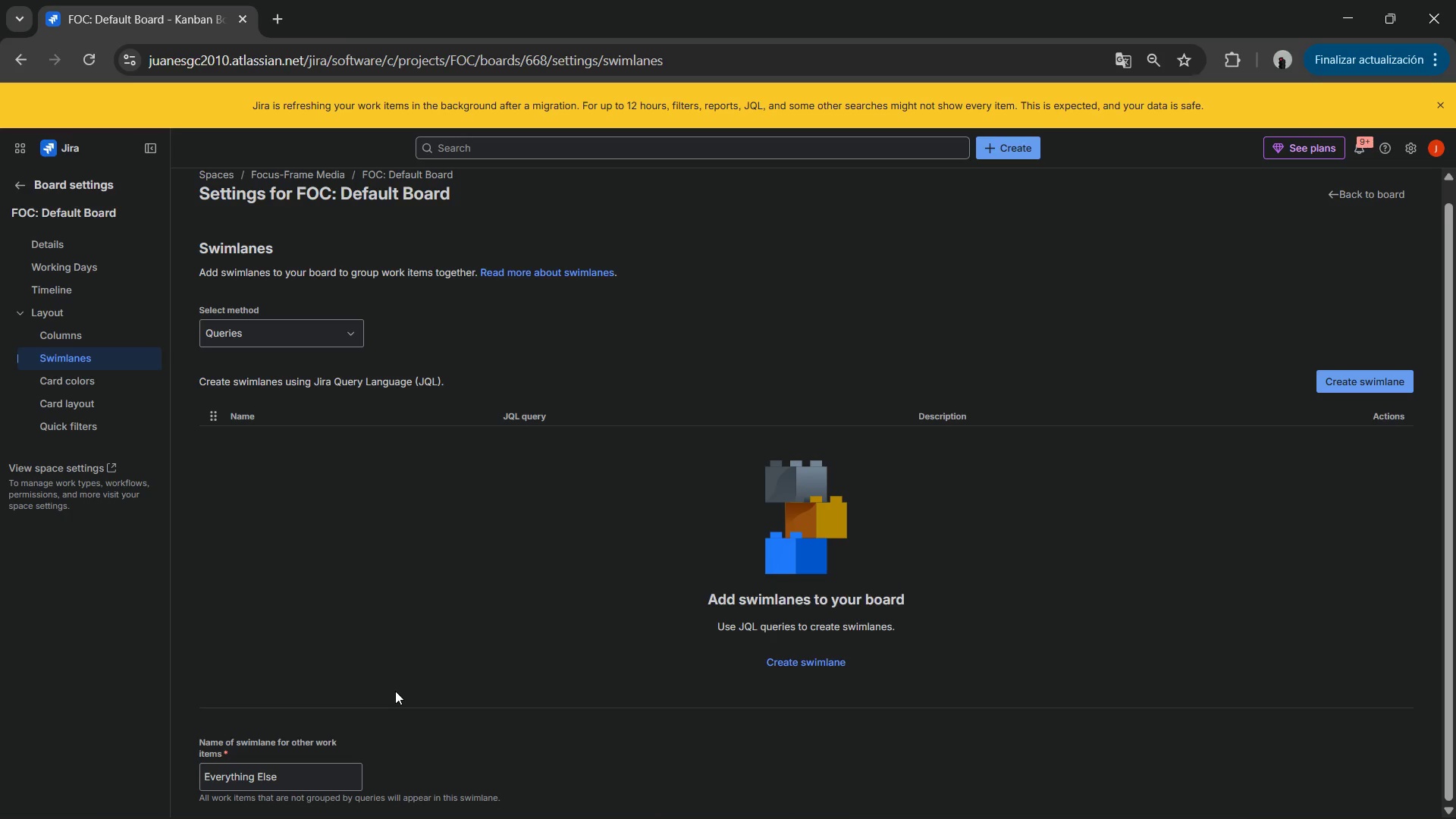 
left_click([250, 331])
 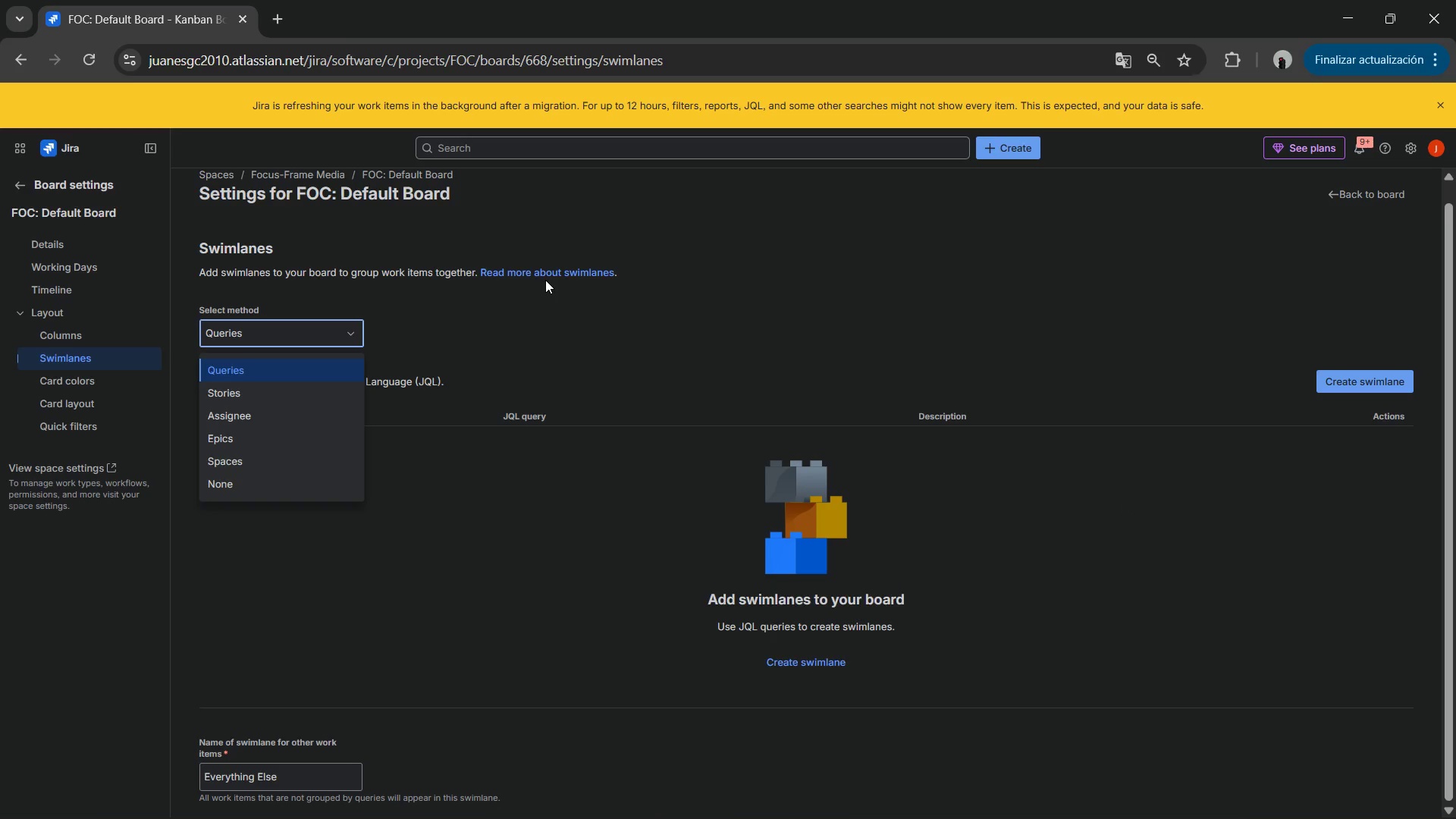 
wait(23.59)
 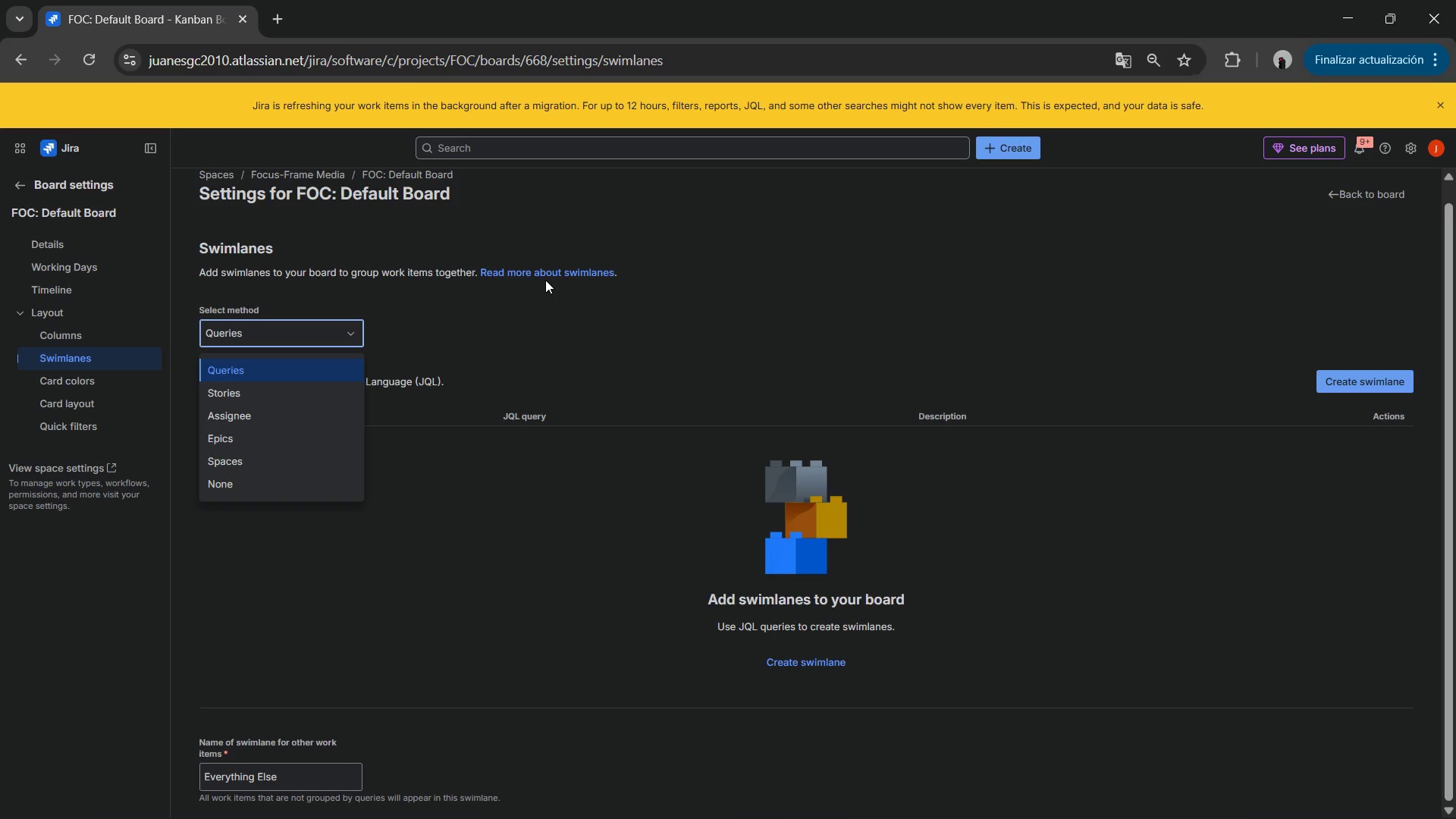 
left_click([1354, 377])
 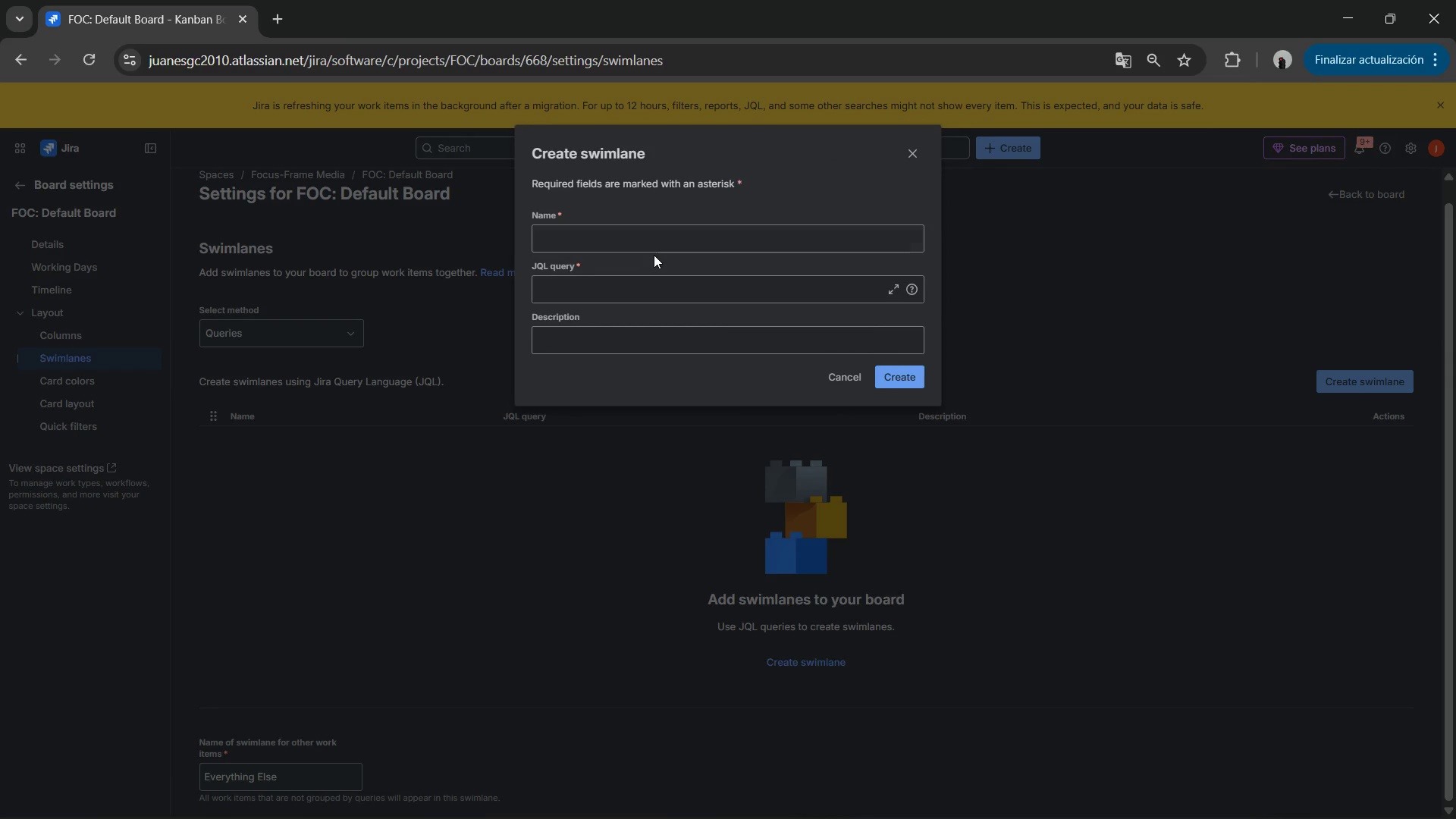 
left_click([657, 246])
 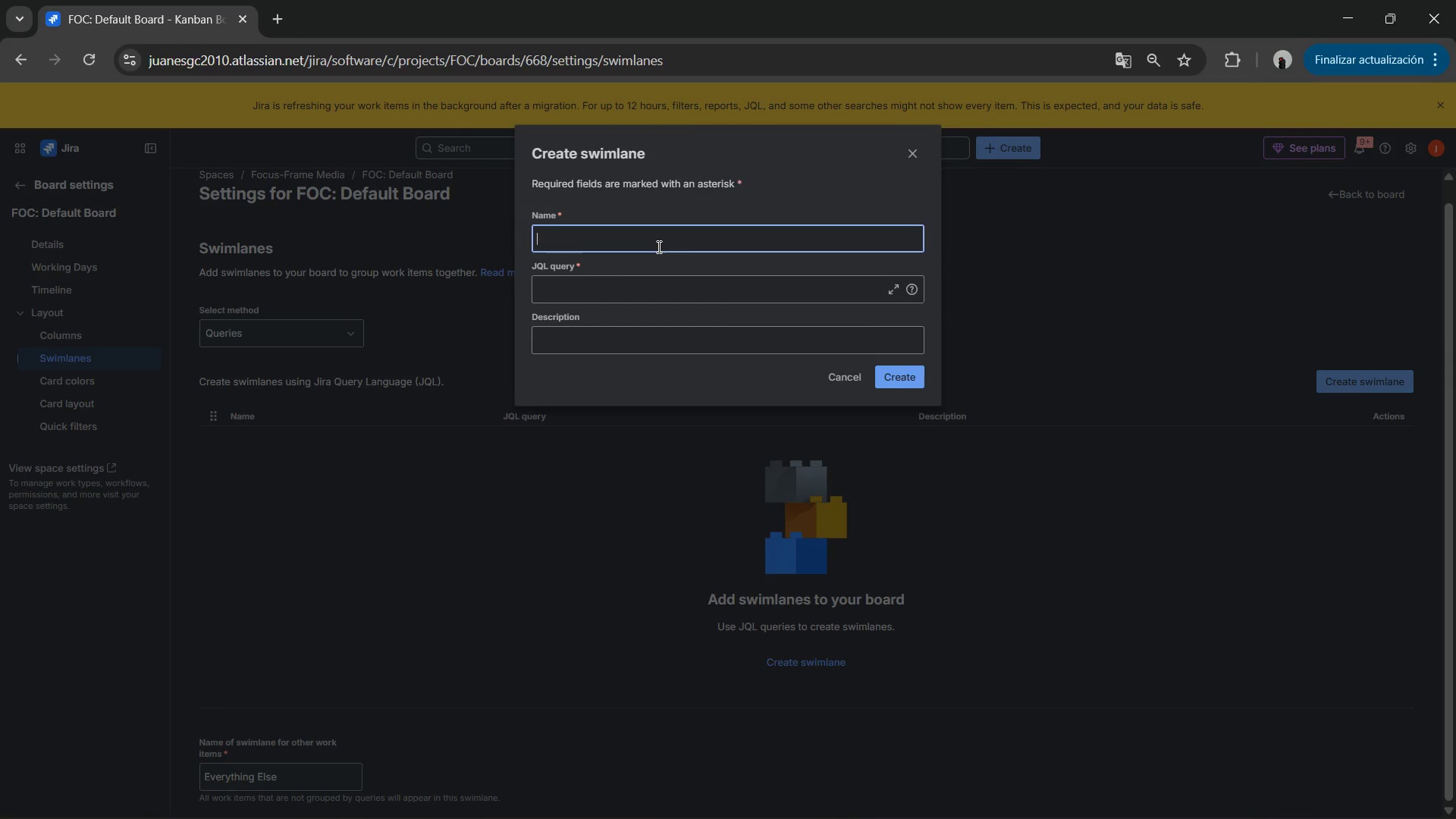 
type(Weddings)
key(Tab)
type(@Shoo)
 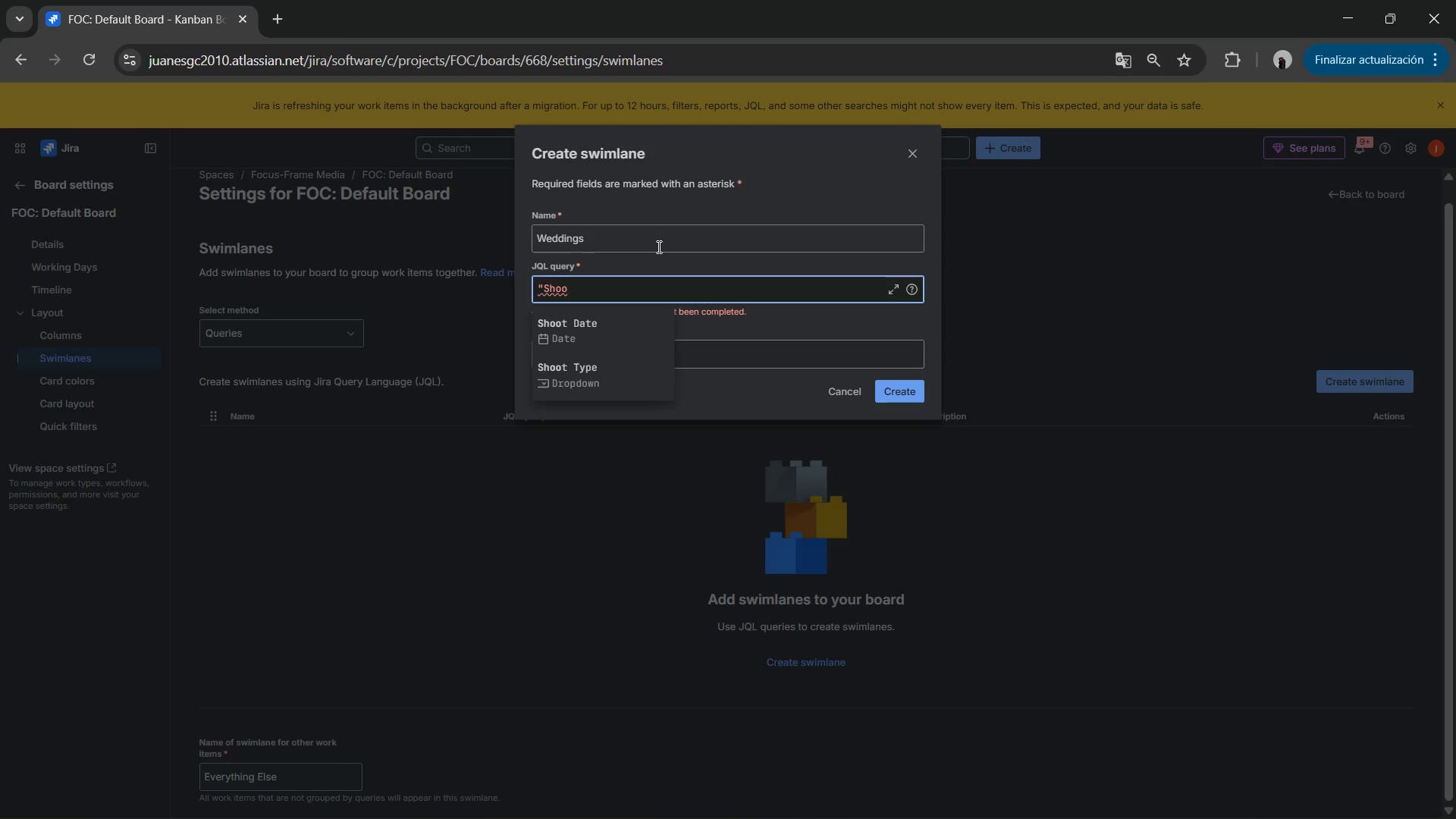 
left_click([607, 368])
 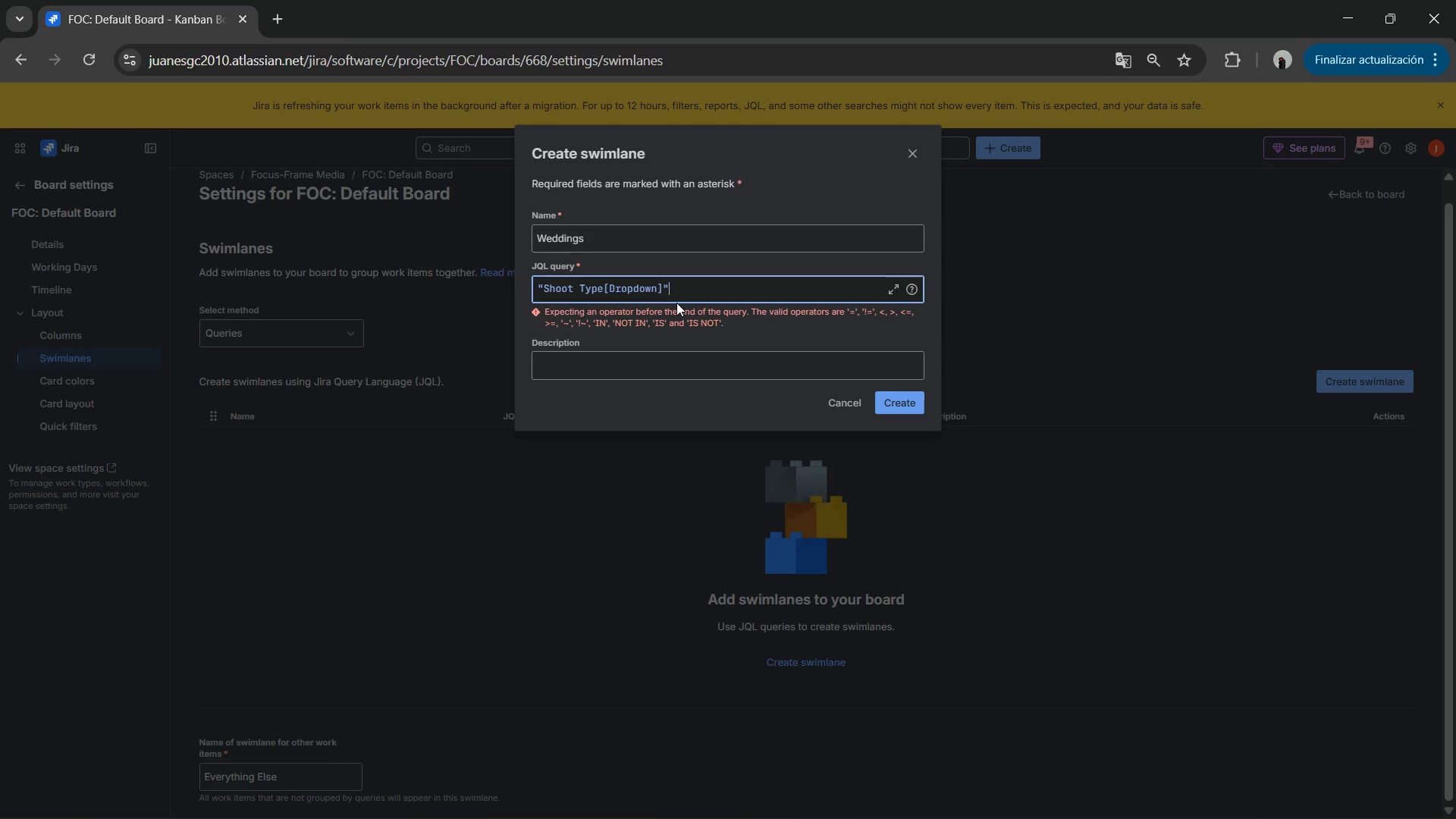 
type( ) @W)
 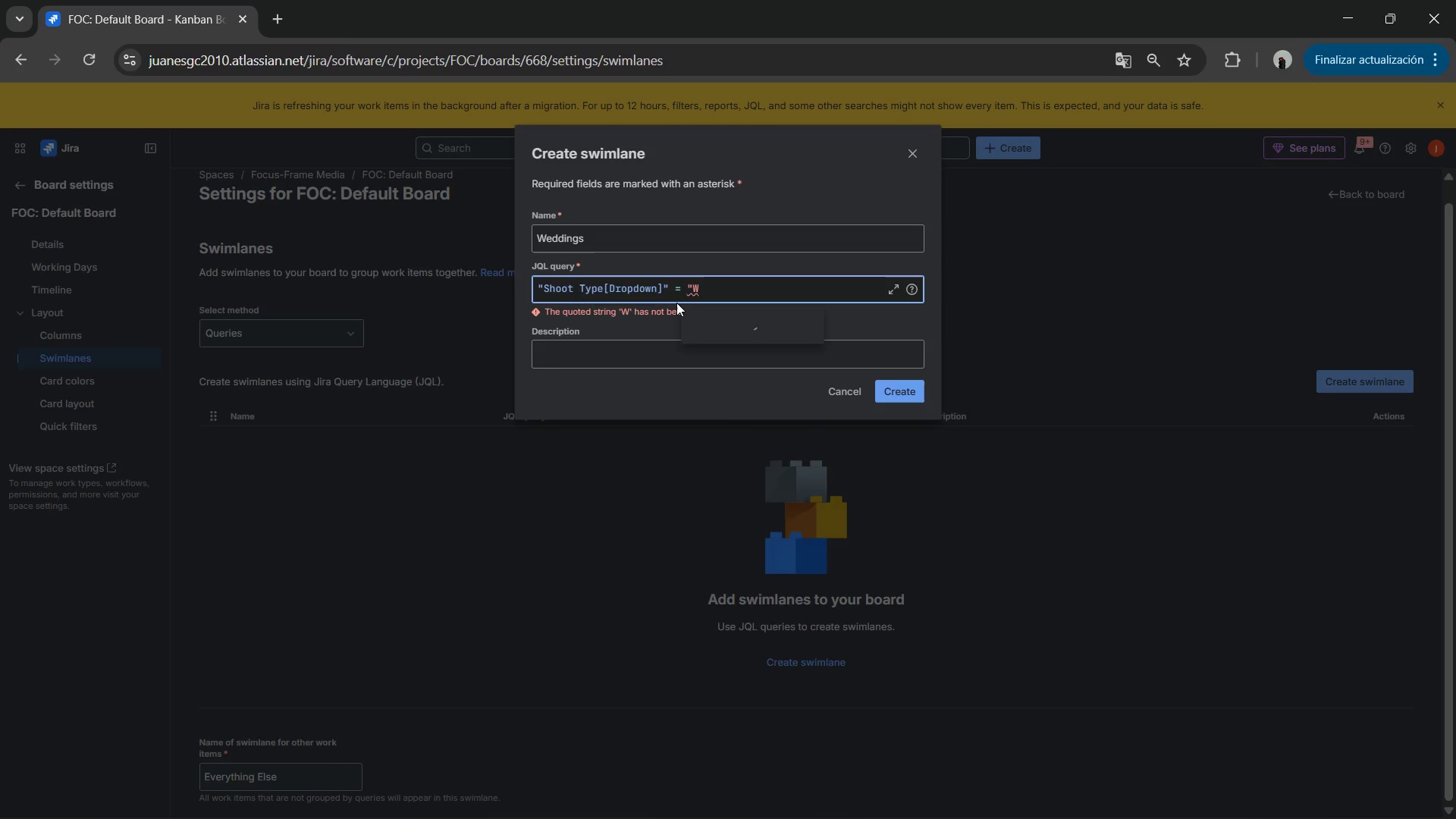 
left_click([723, 313])
 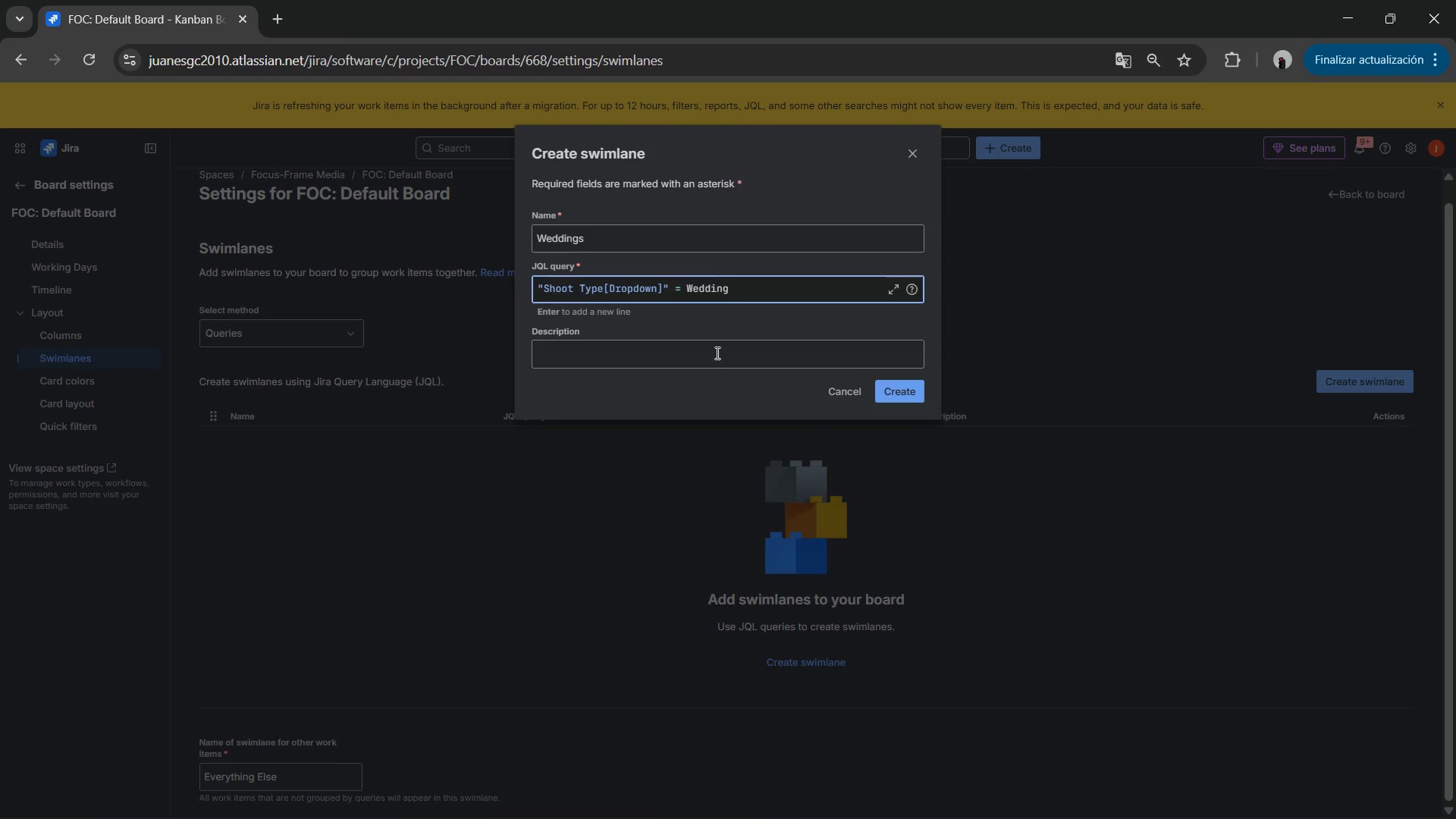 
left_click([915, 401])
 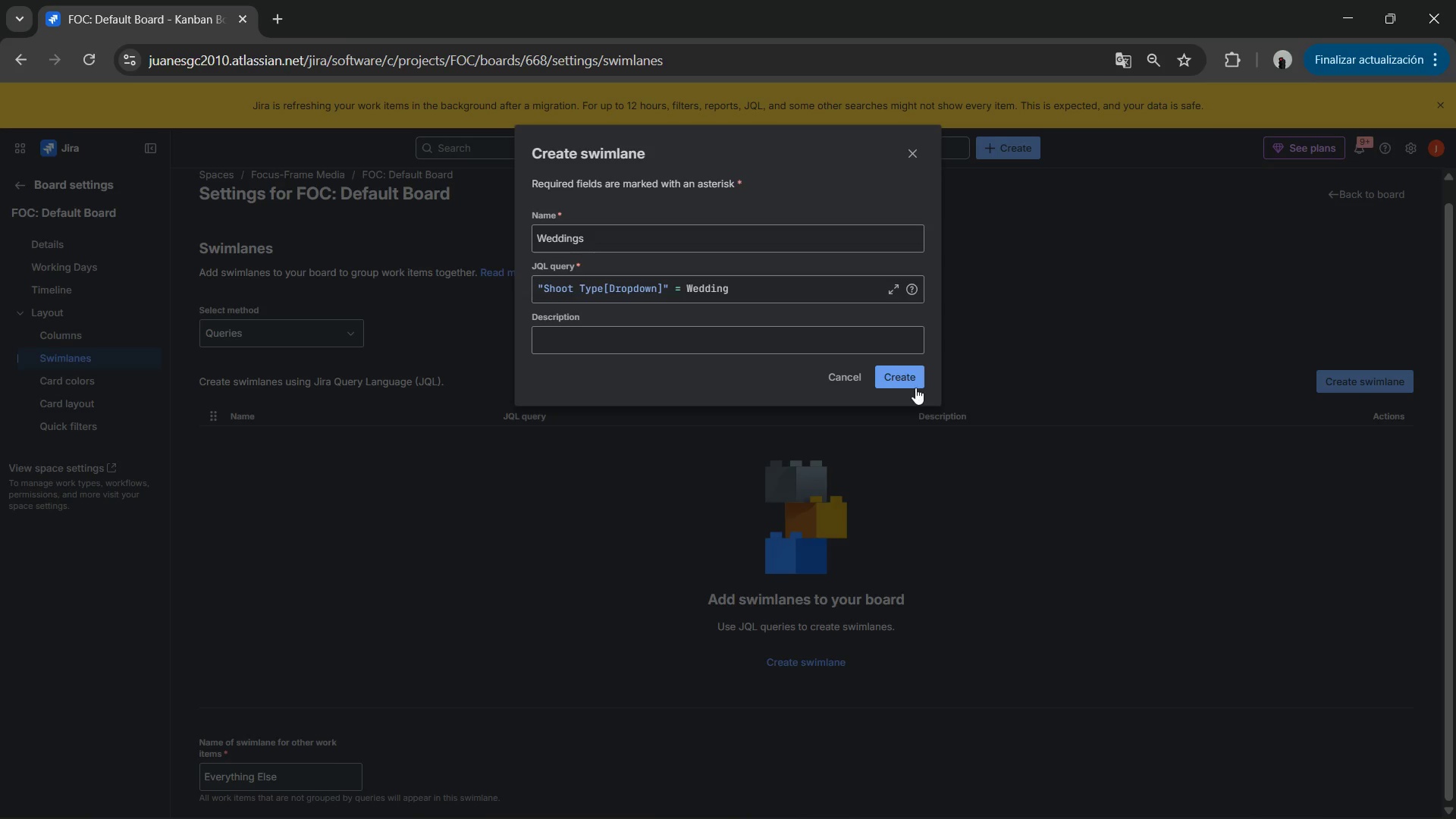 
left_click([915, 388])
 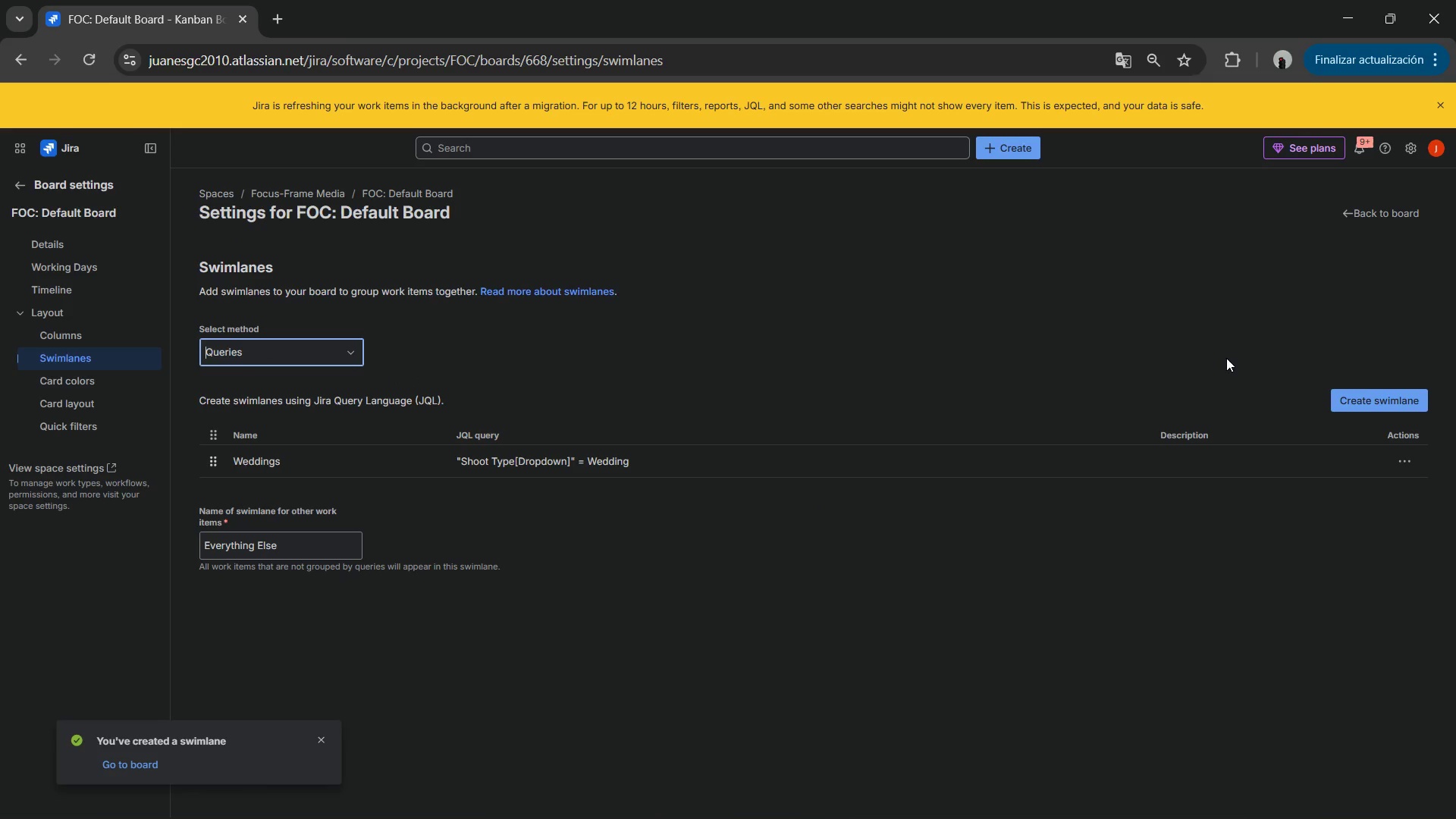 
left_click([1376, 400])
 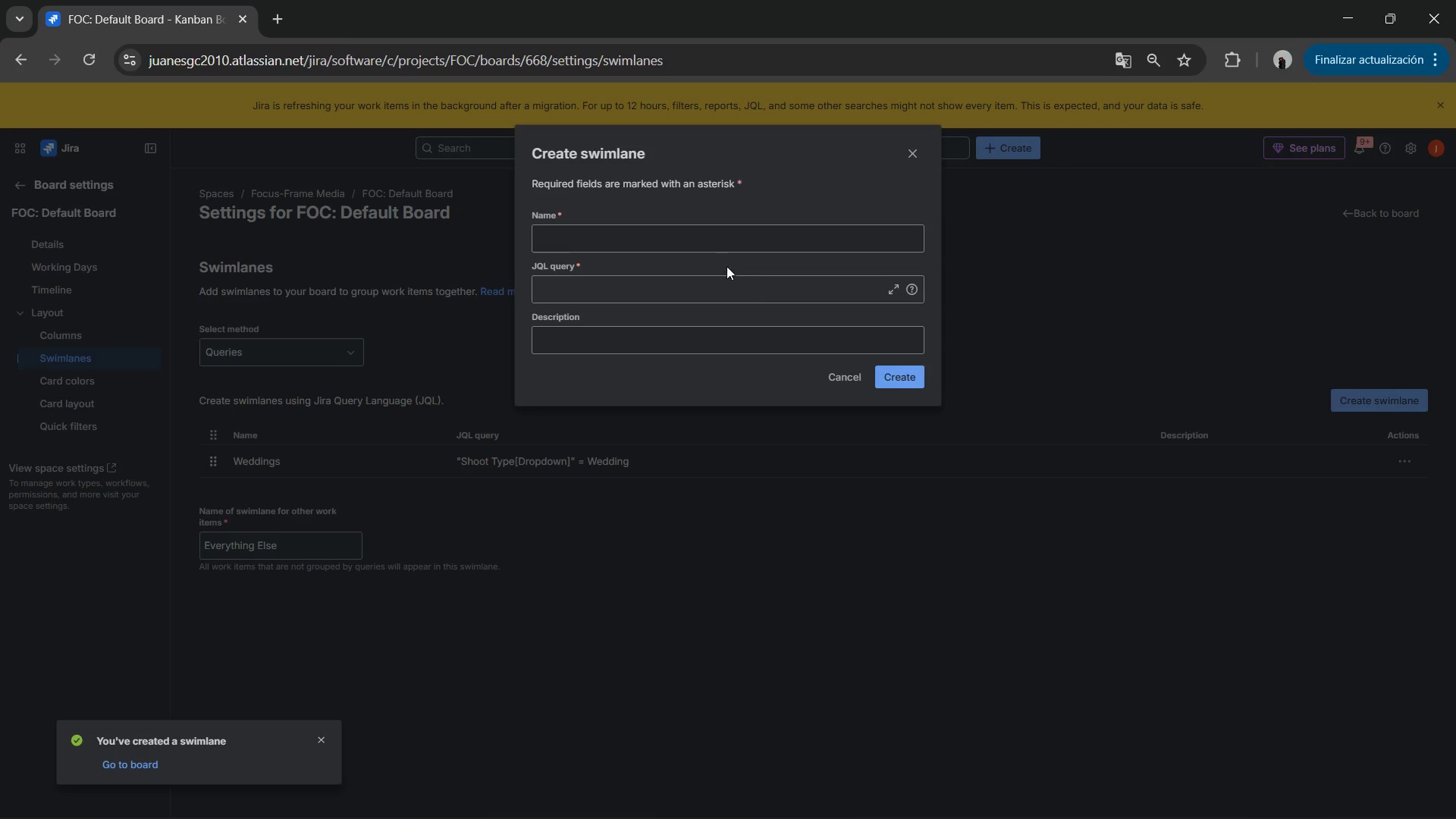 
left_click([713, 240])
 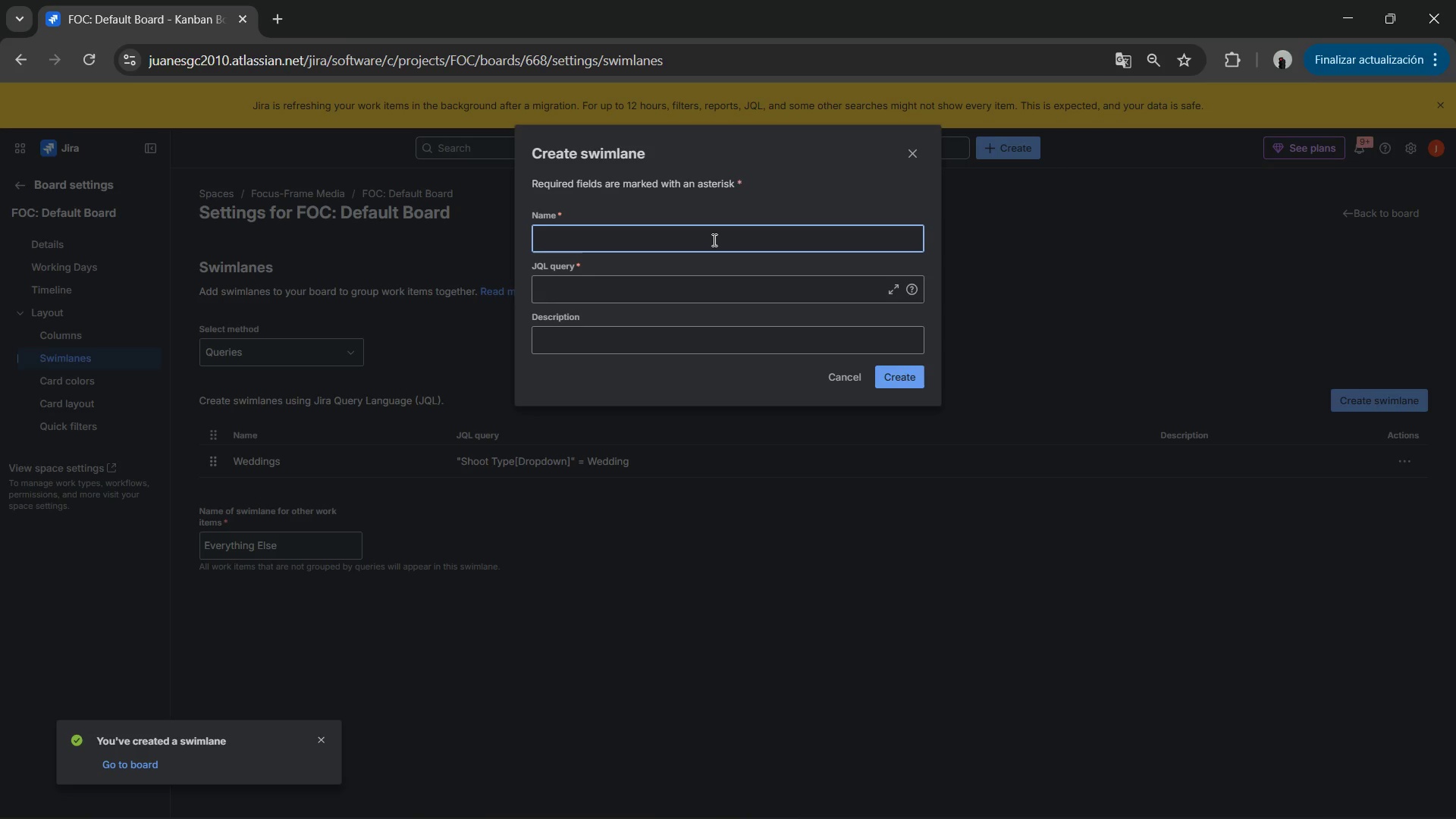 
type(Drone Shoots)
key(Tab)
 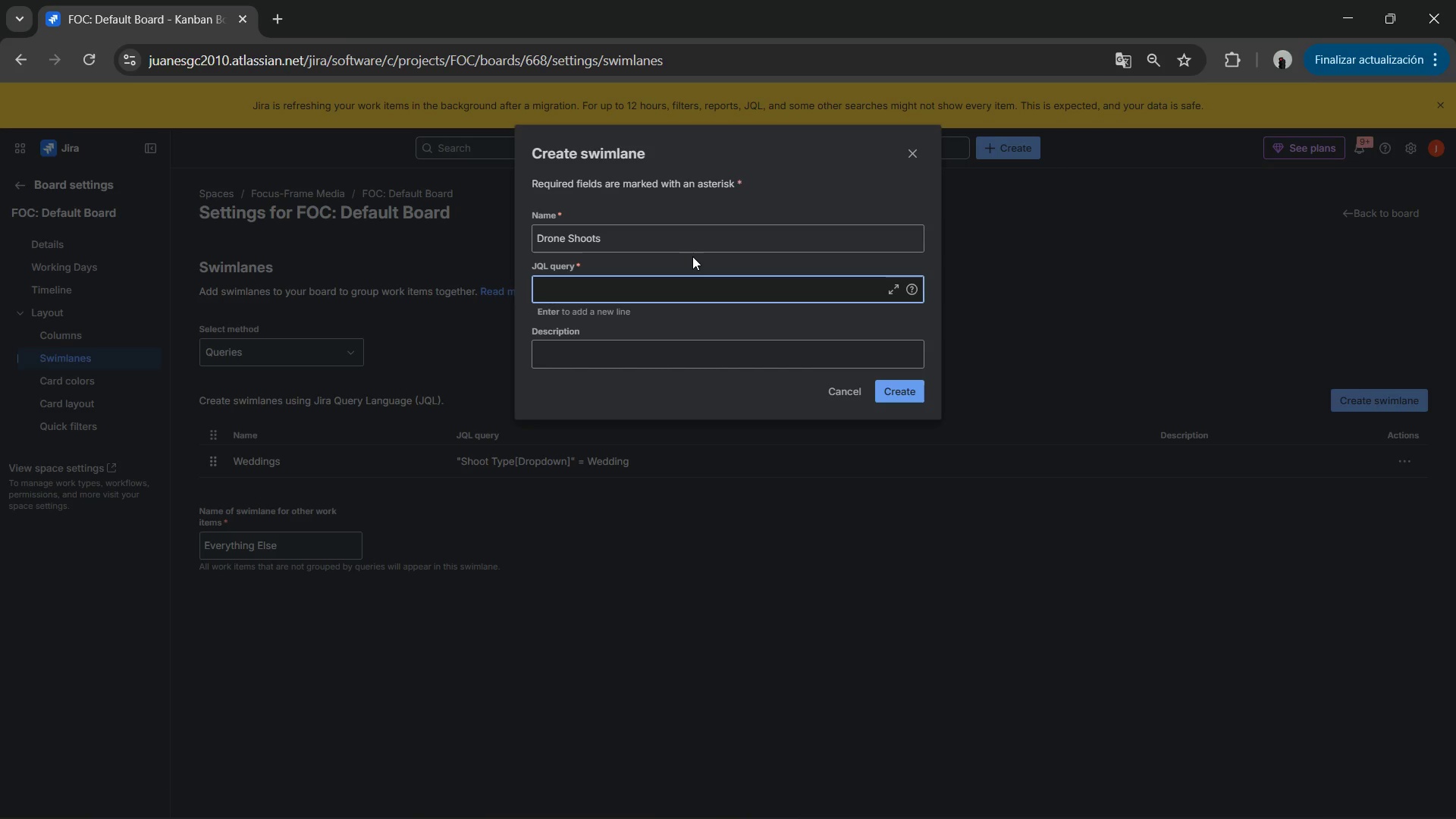 
type(@Shoo)
 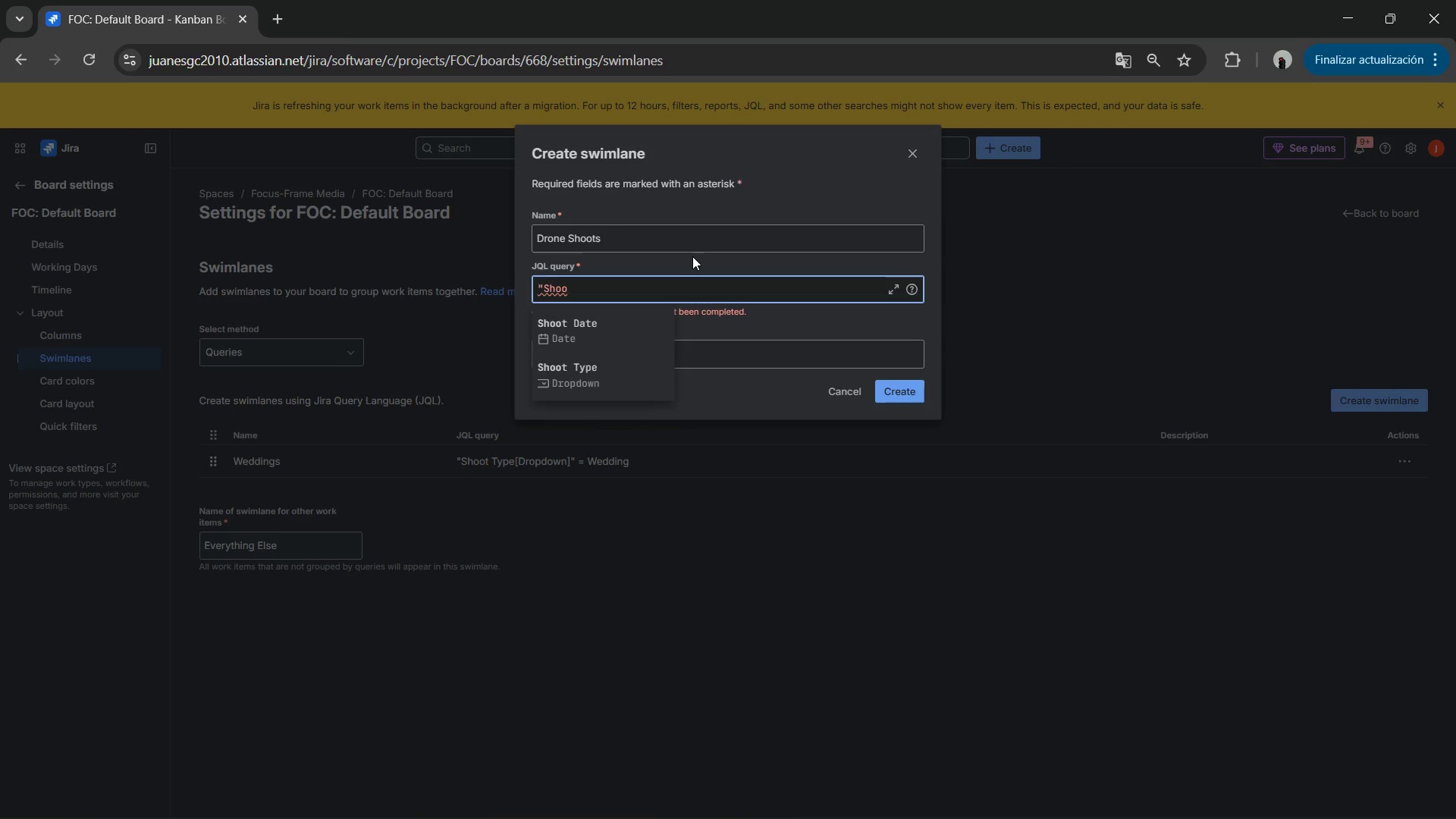 
left_click([592, 376])
 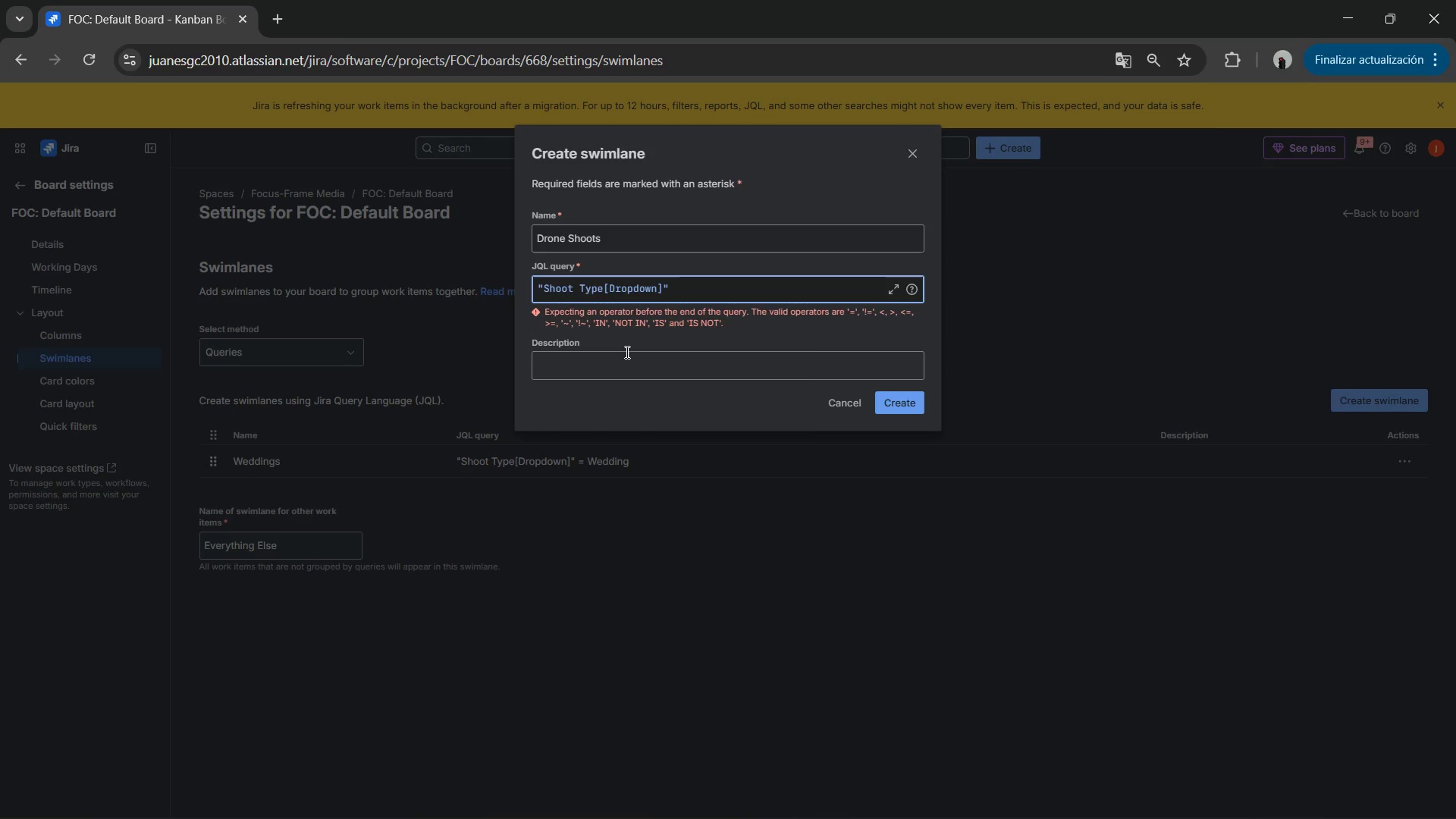 
key(Space)
 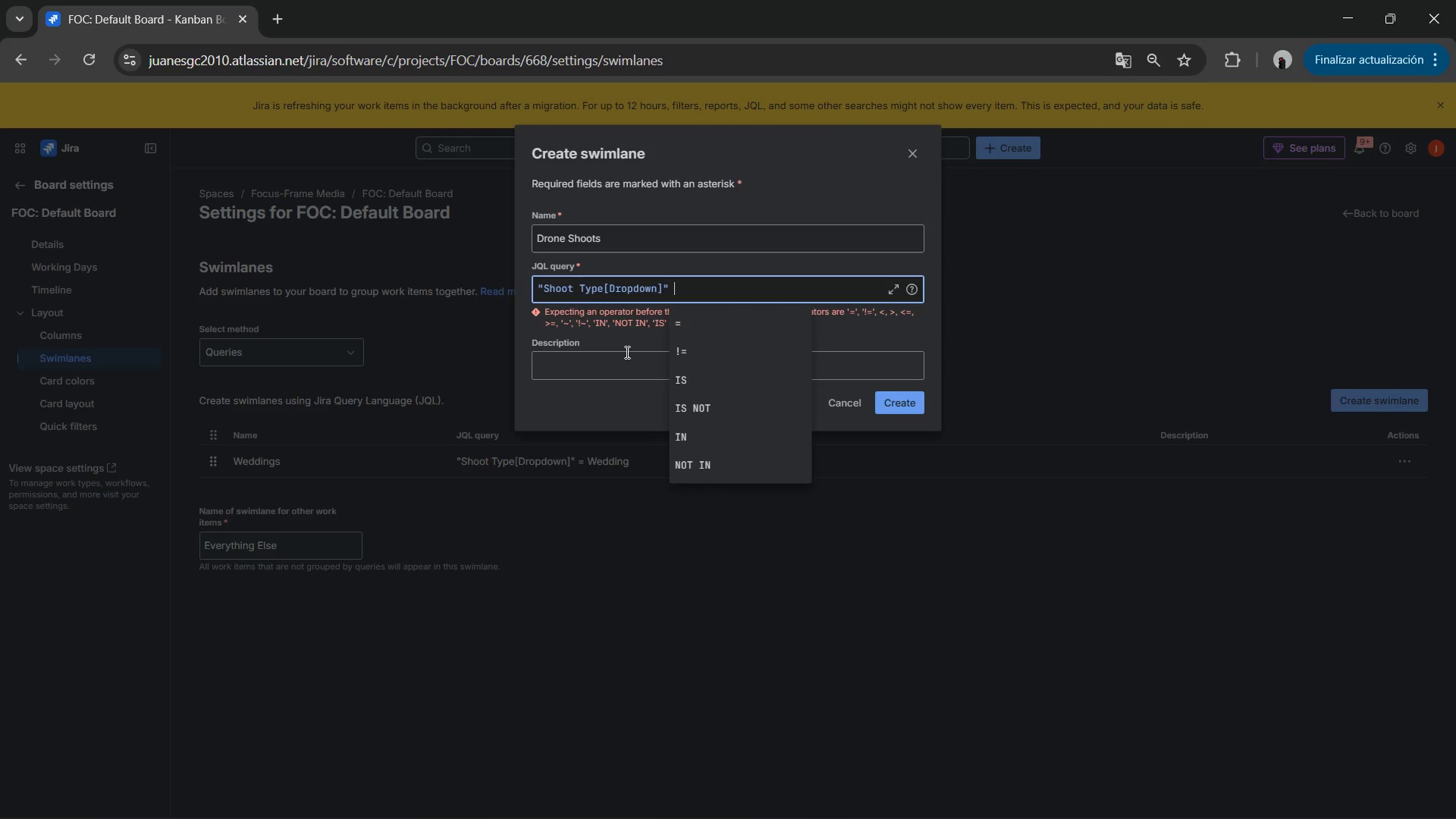 
key(Shift+0)
 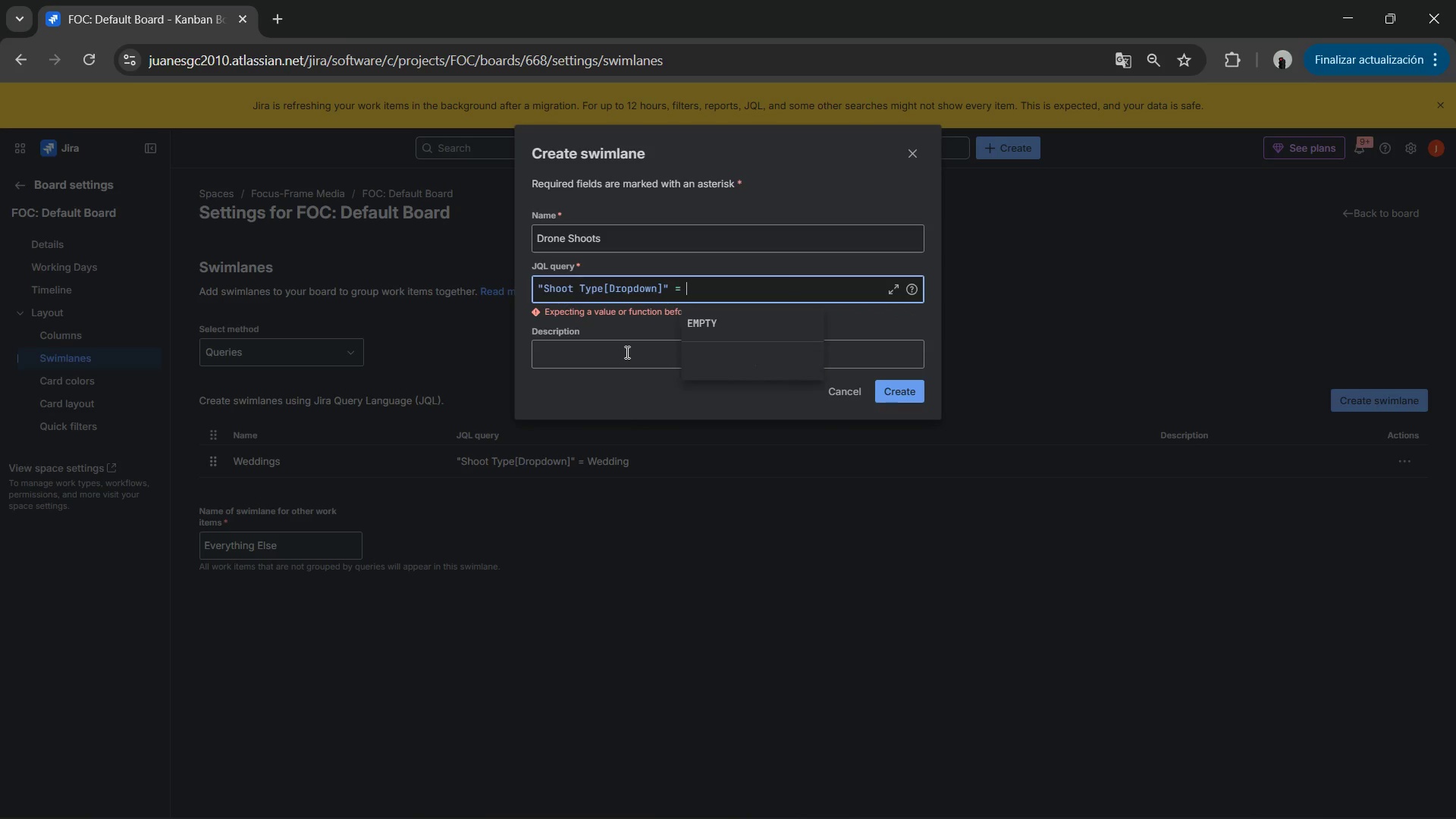 
key(Space)
 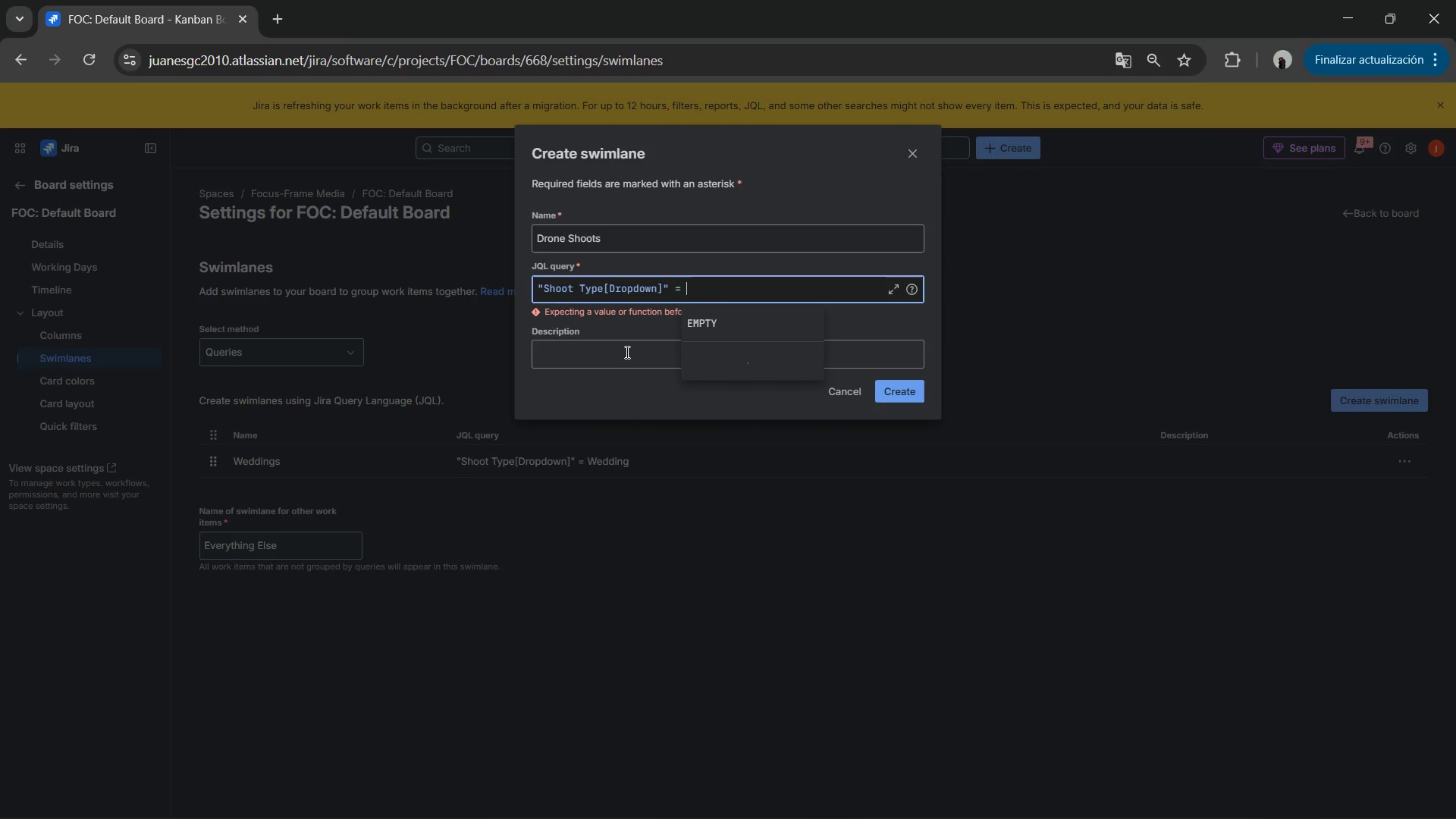 
hold_key(key=ShiftLeft, duration=0.47)
 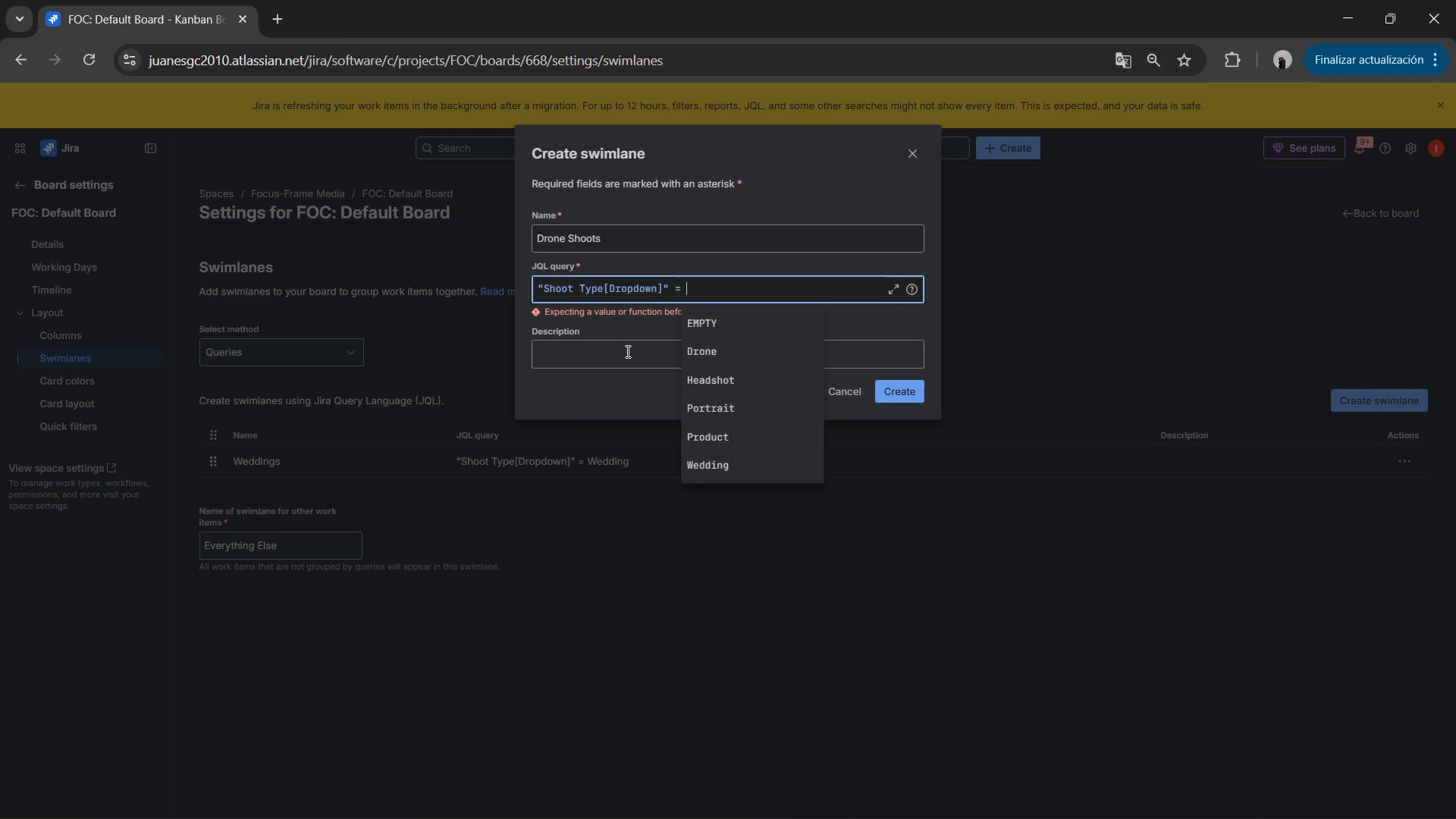 
key(Shift+D)
 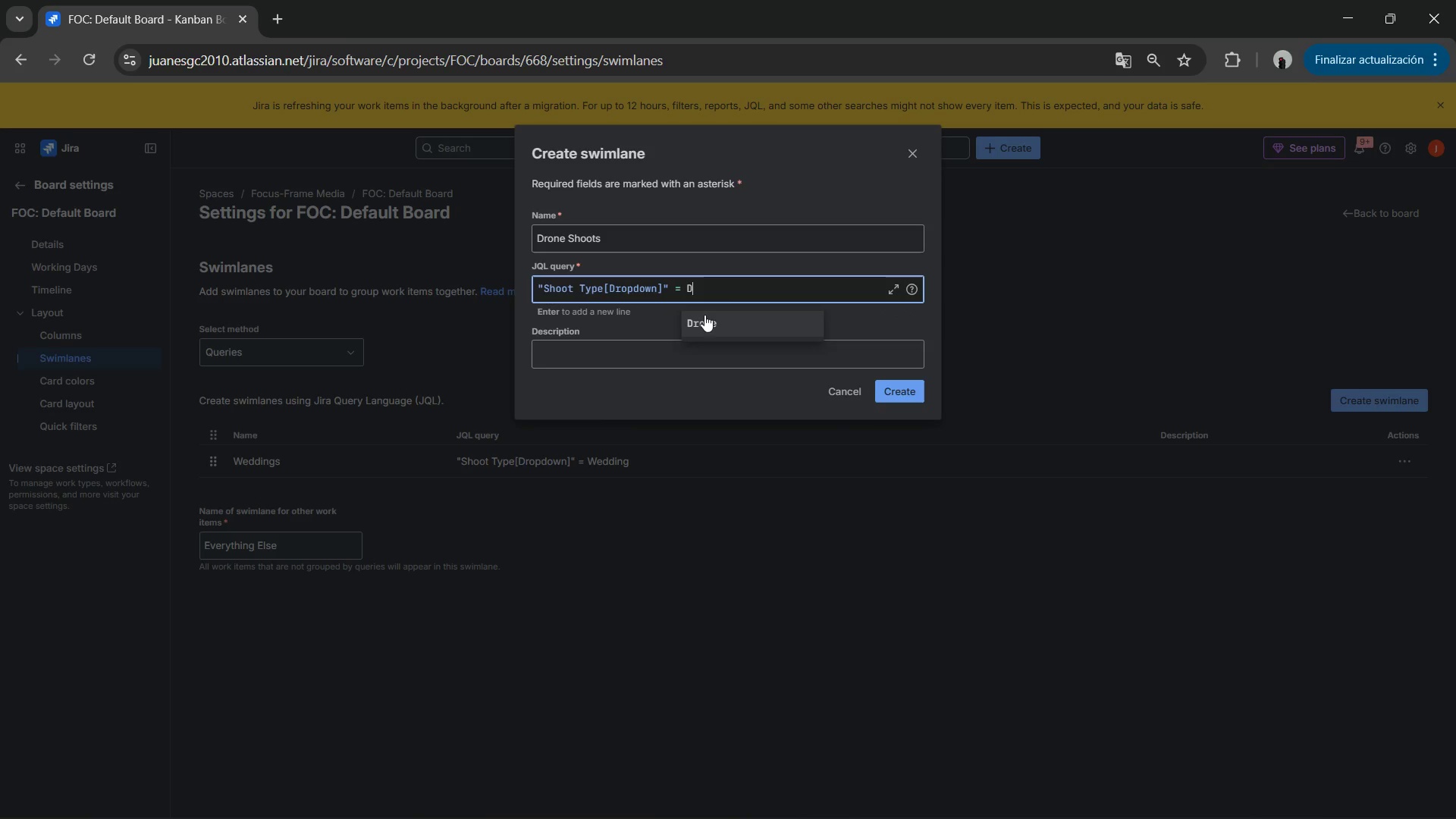 
left_click([714, 316])
 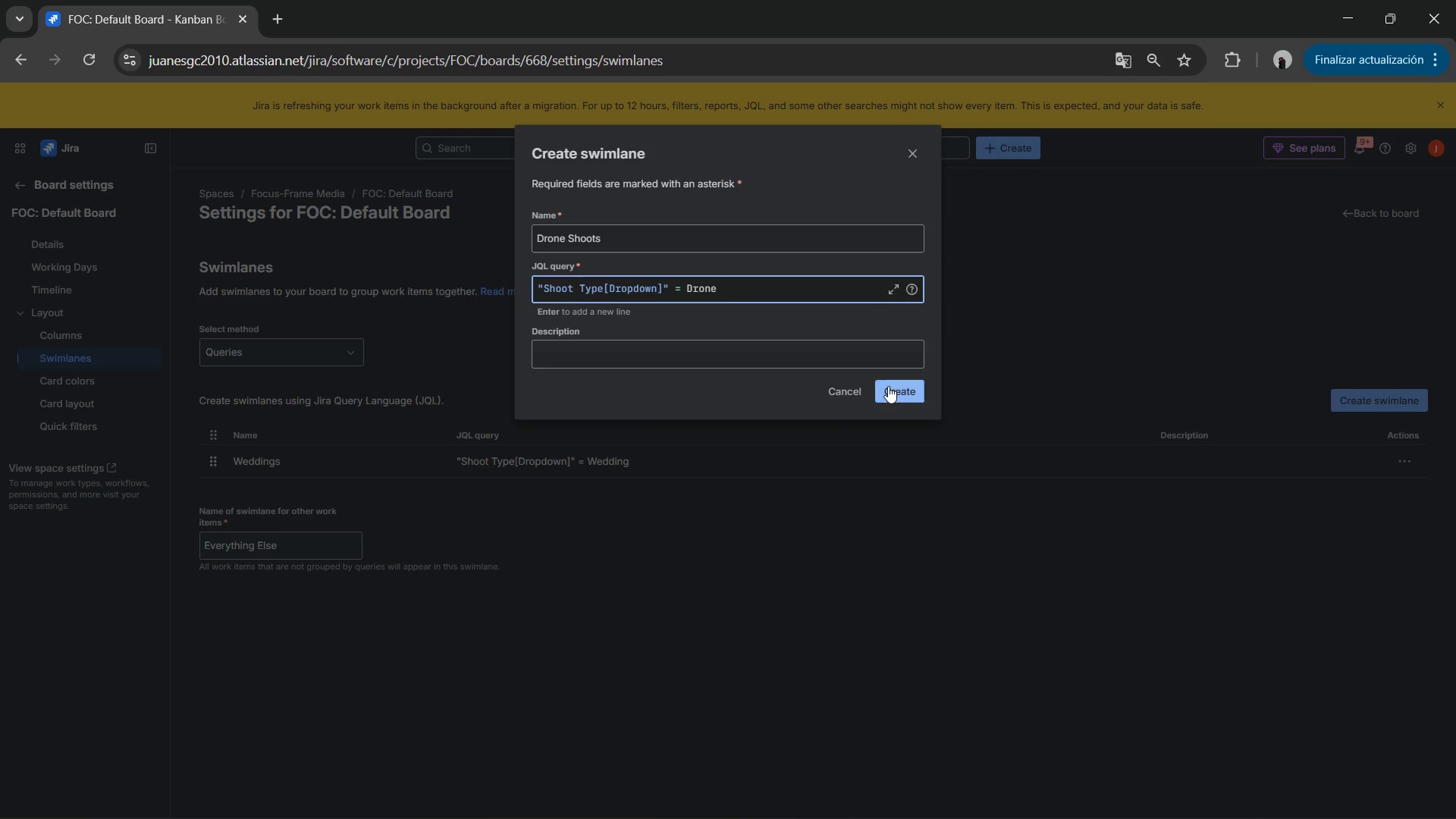 
left_click([889, 386])
 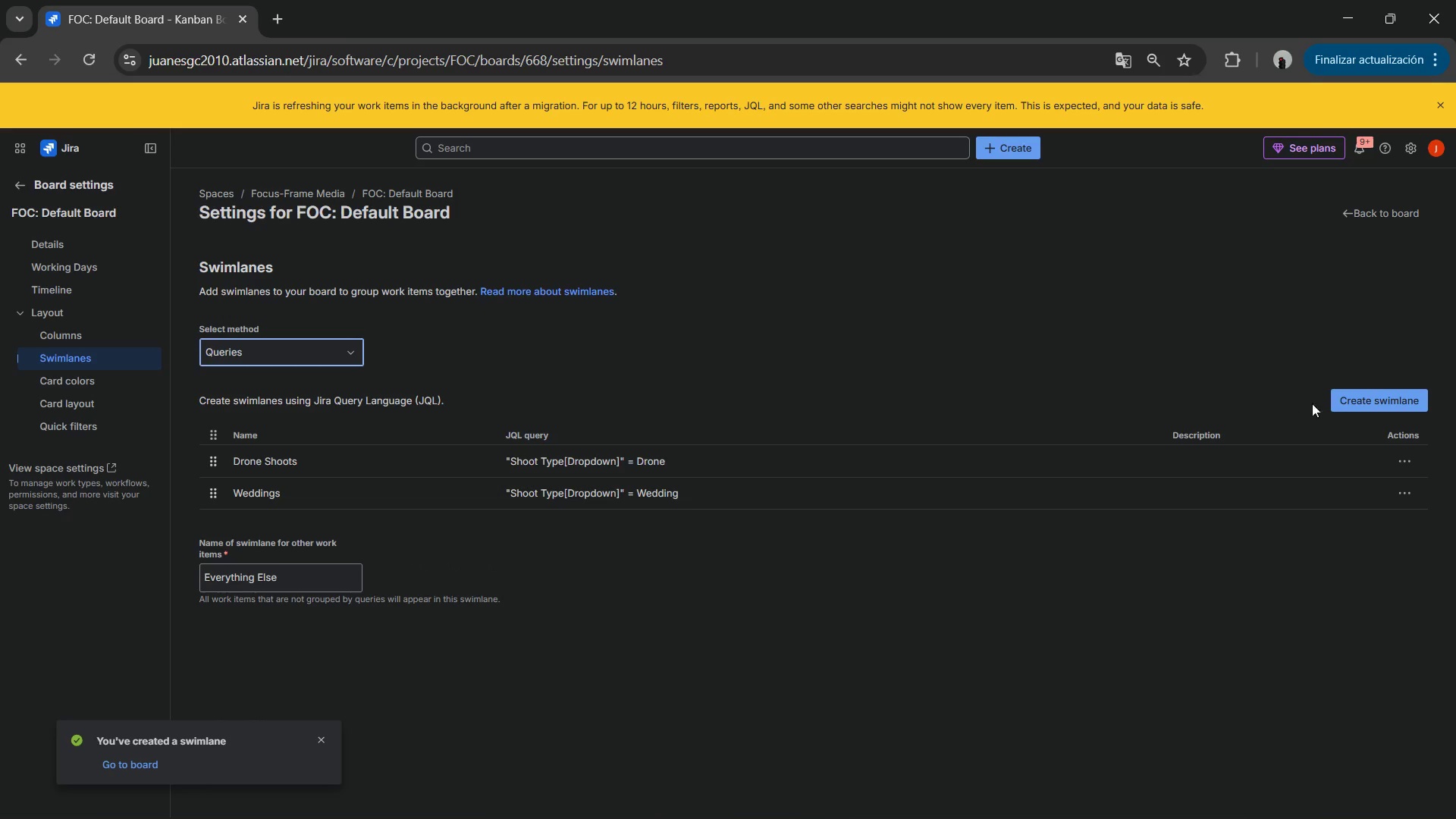 
left_click([1344, 399])
 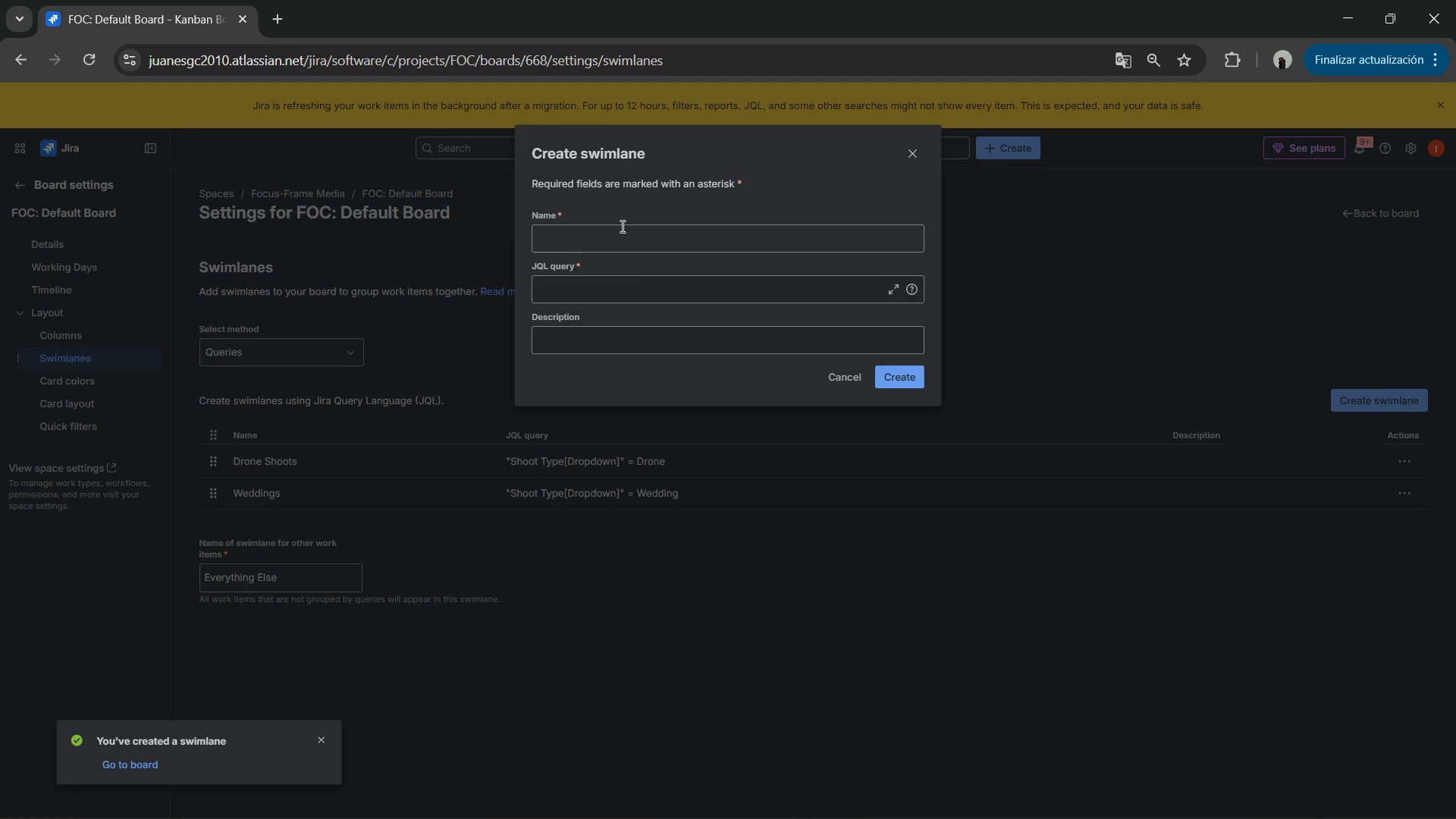 
left_click([621, 226])
 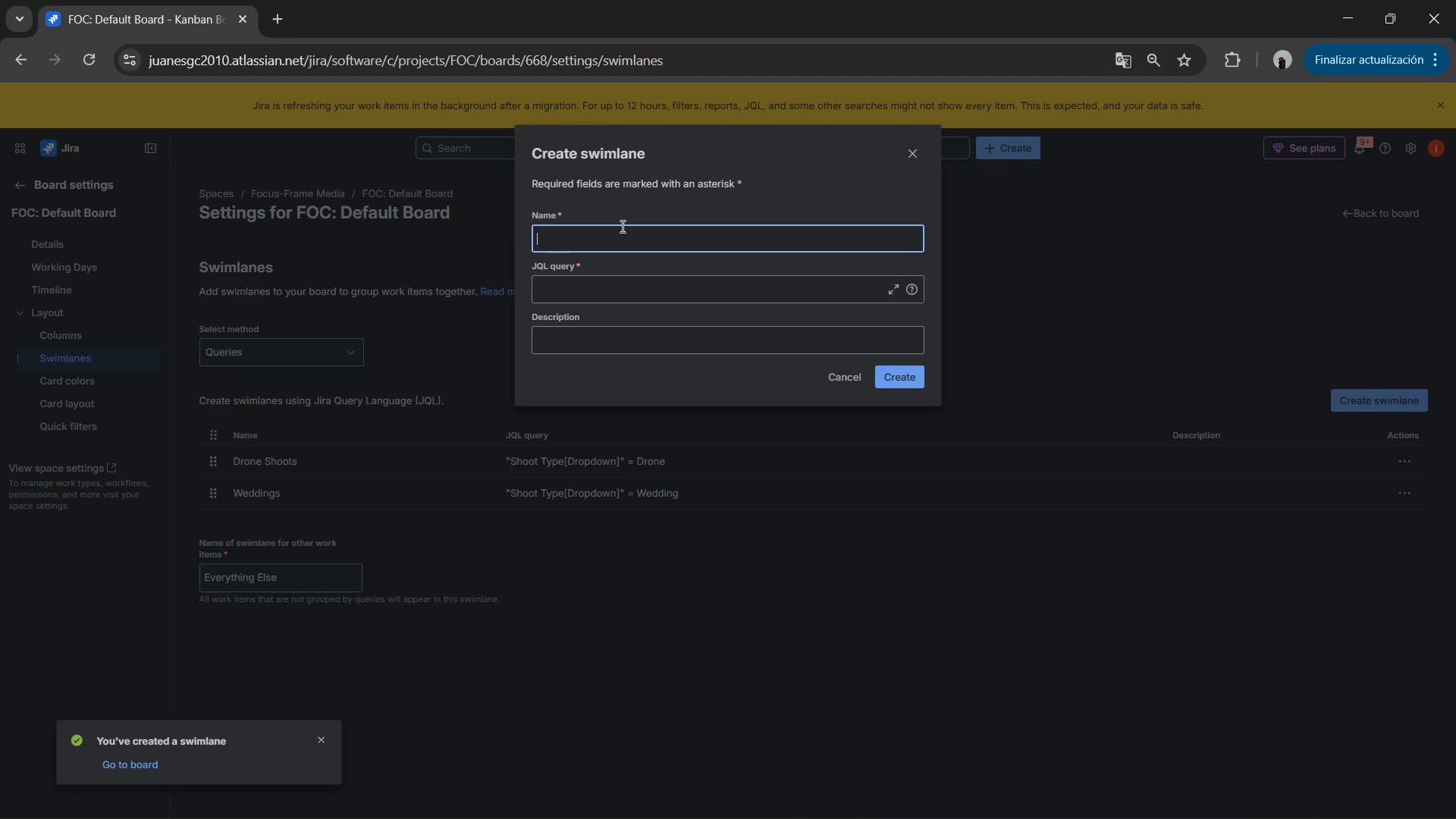 
type(Product Phor)
key(Backspace)
type(tography)
key(Tab)
 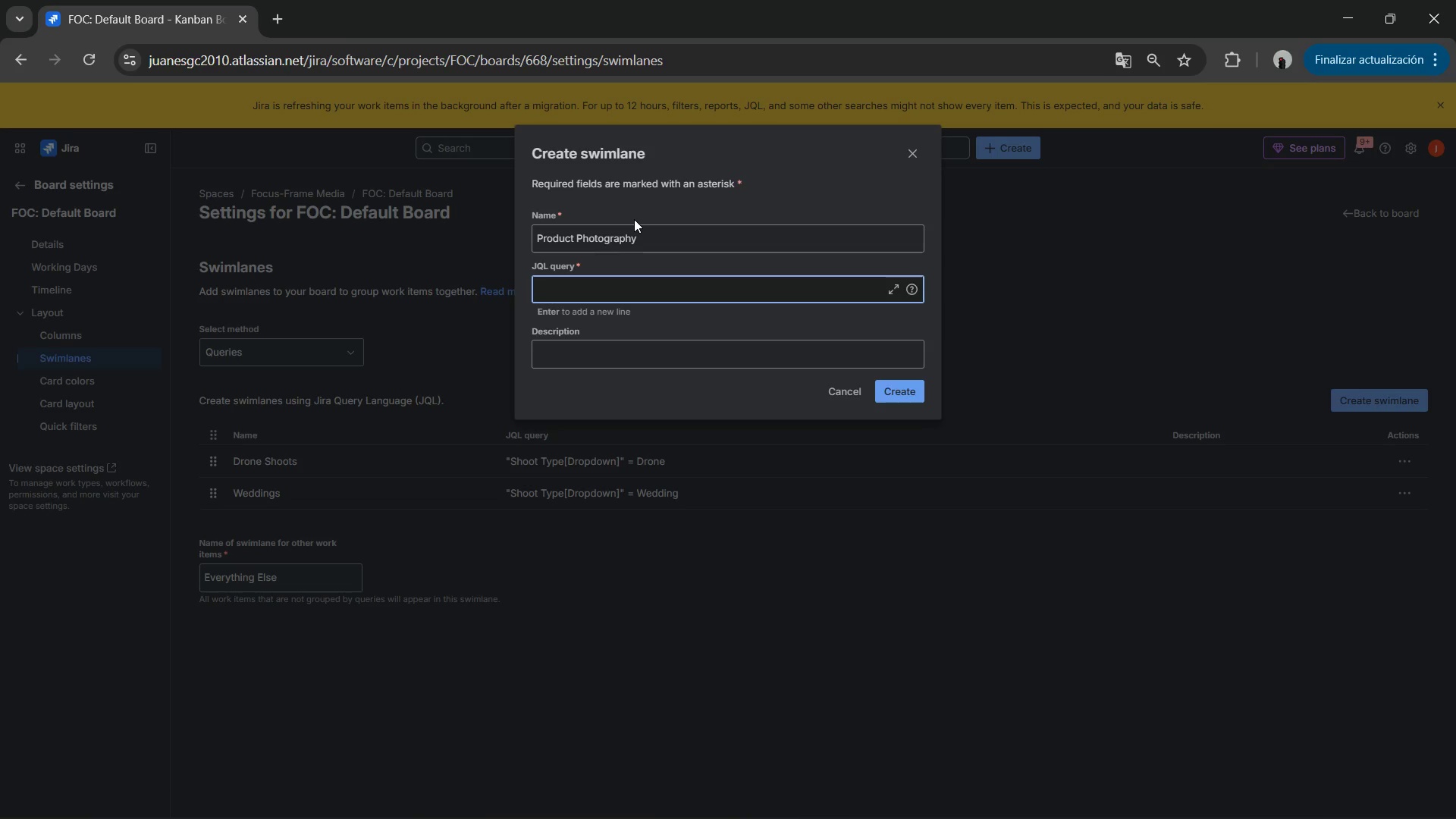 
type(@Shoot)
 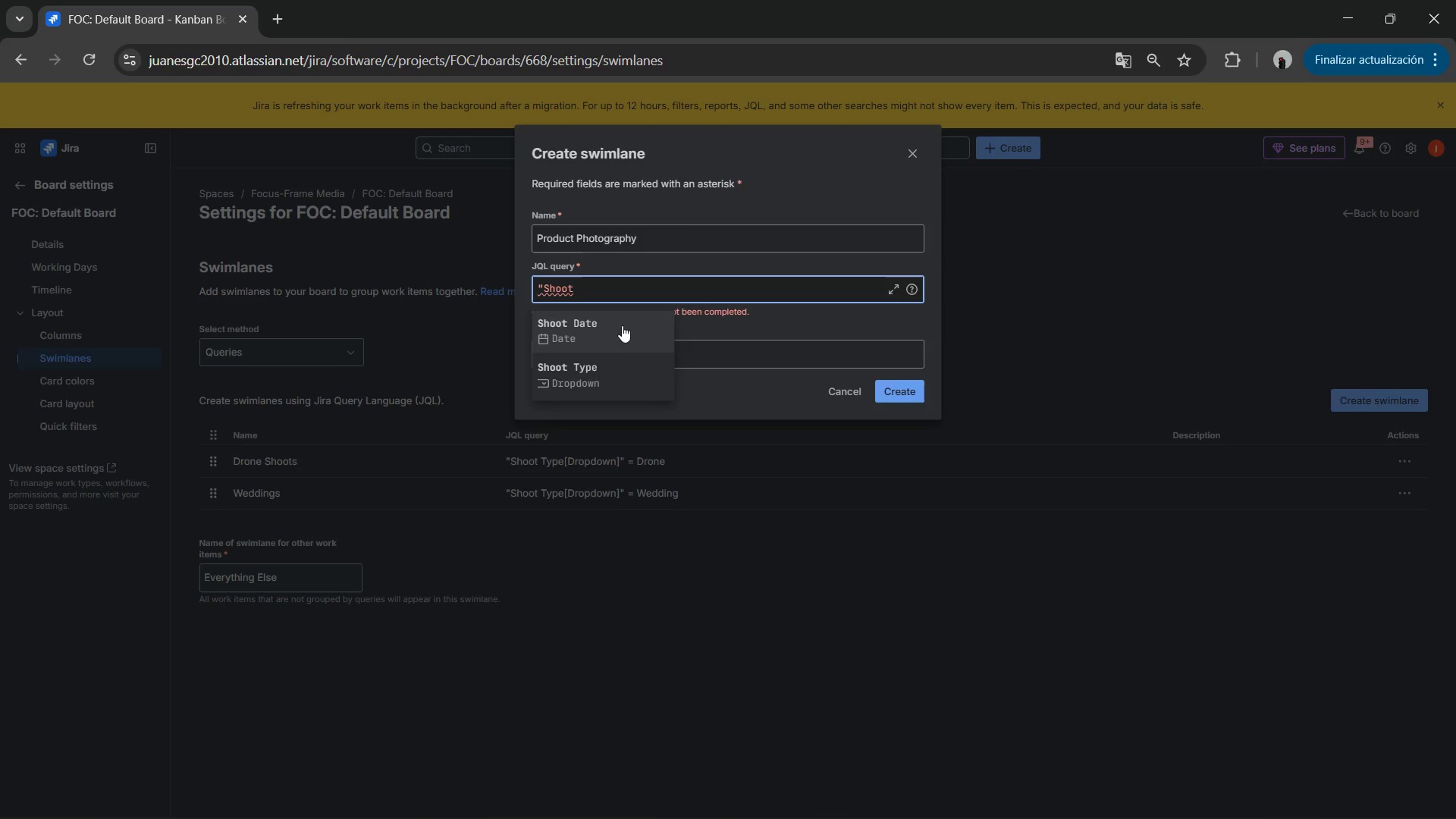 
left_click([616, 360])
 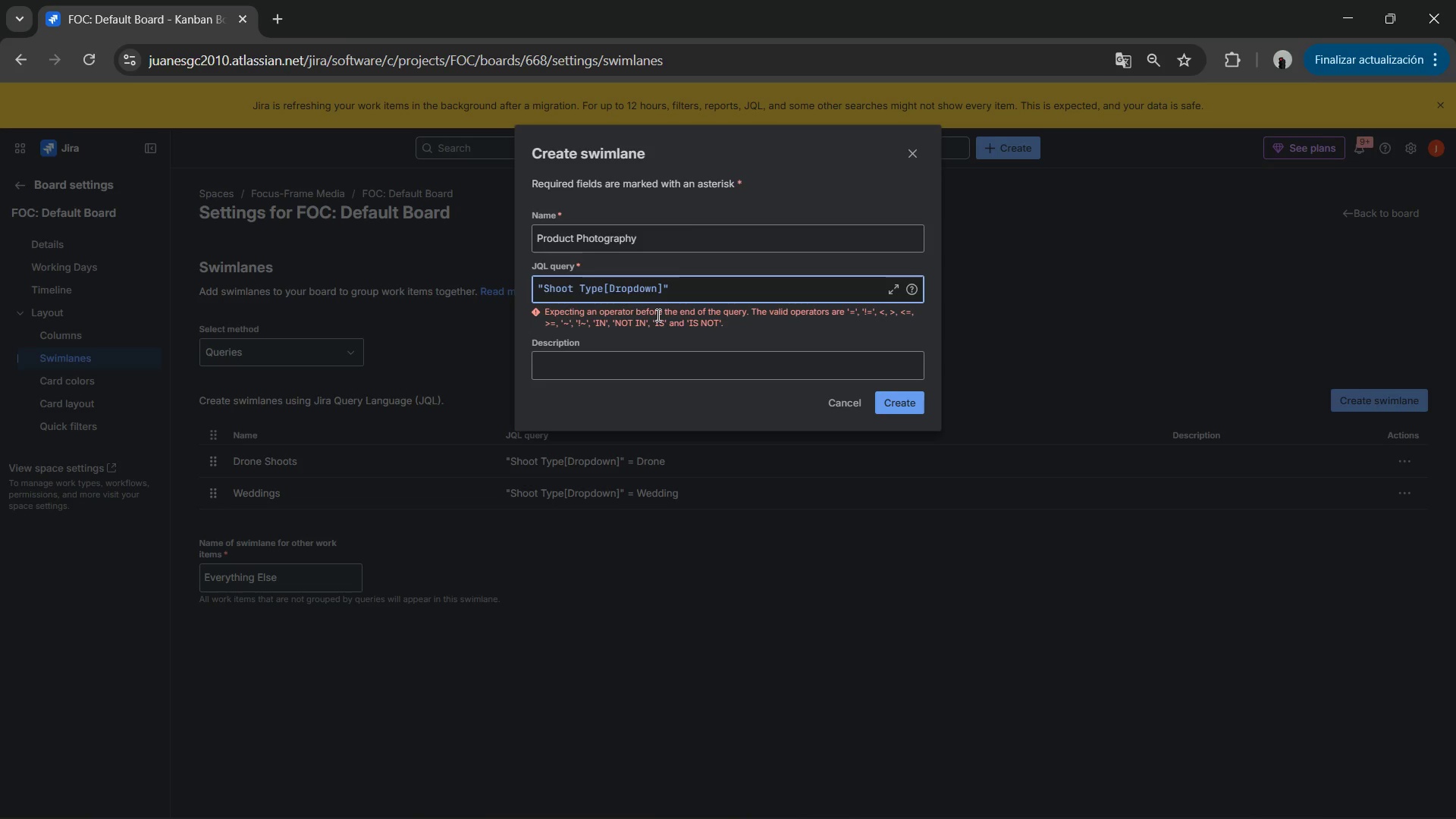 
key(Space)
 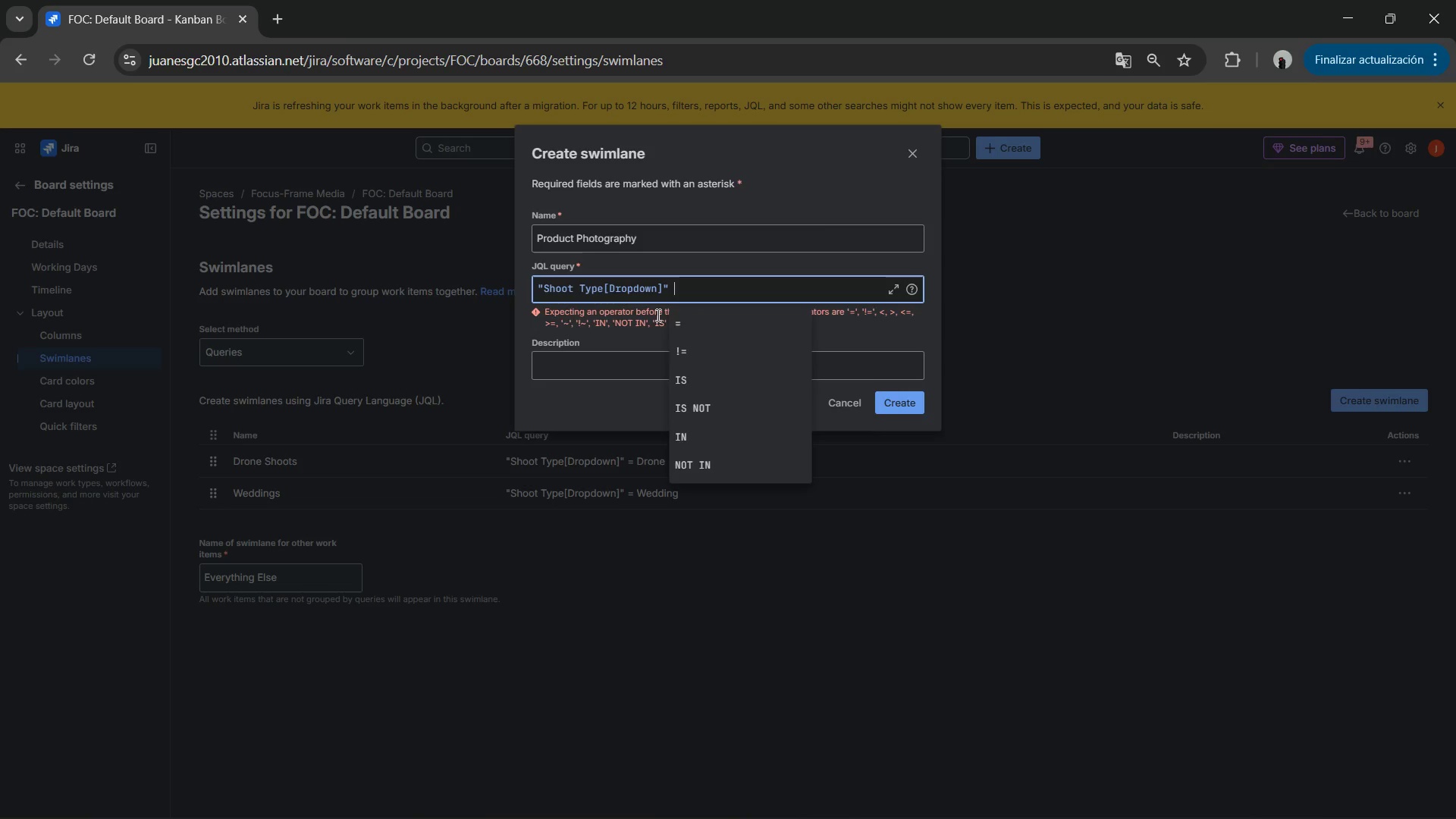 
key(Shift+0)
 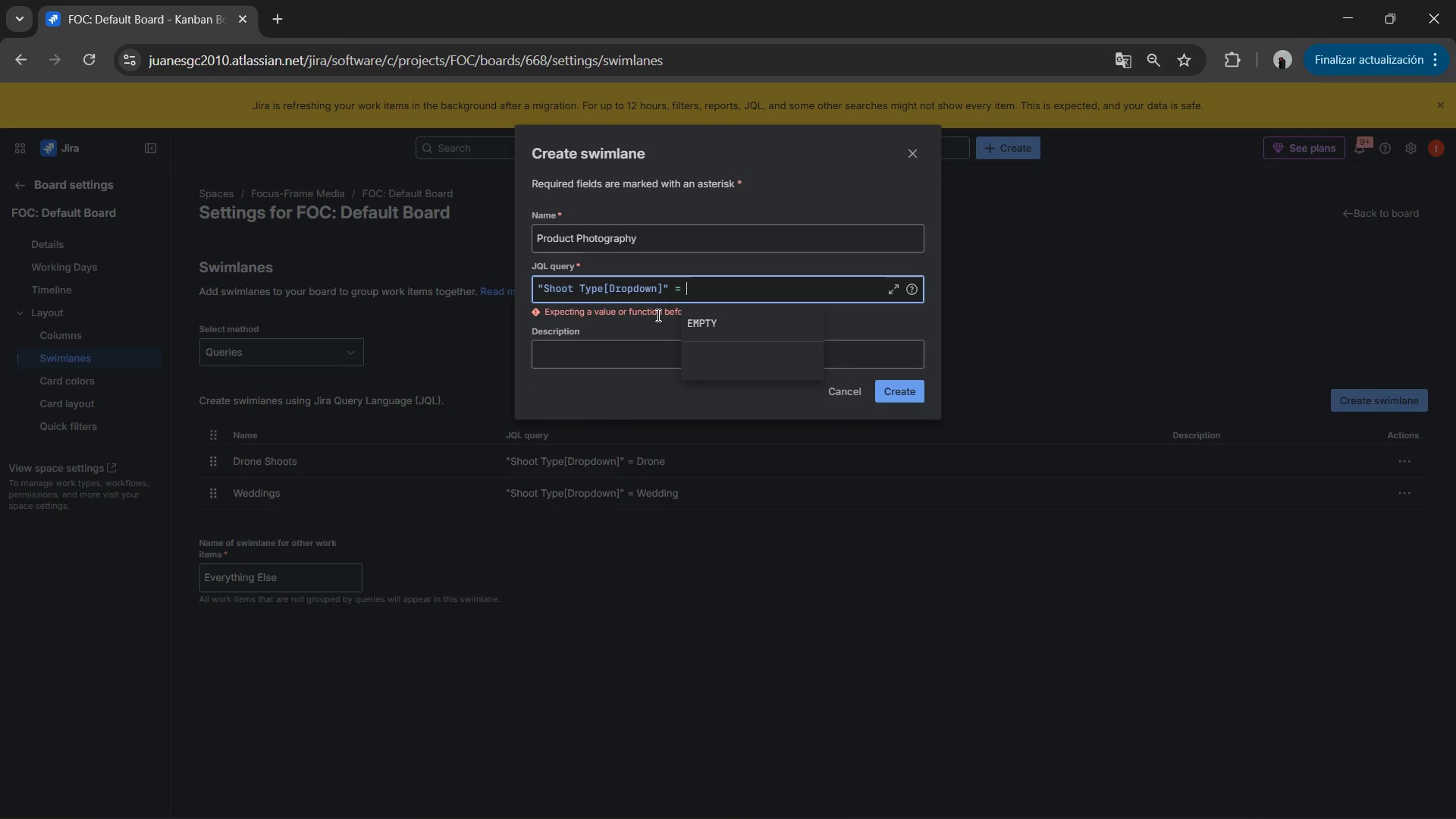 
key(Space)
 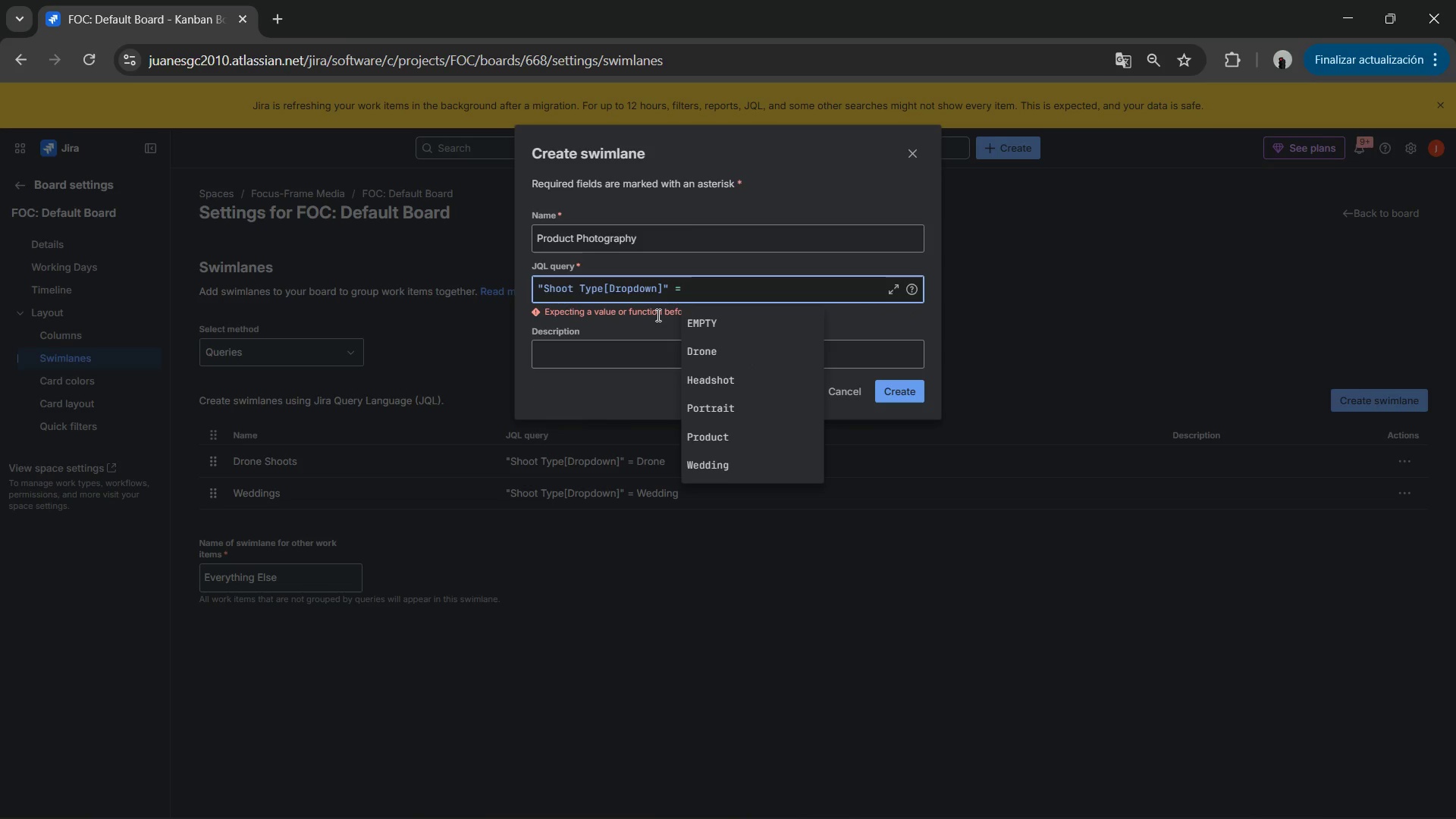 
type(Prod)
 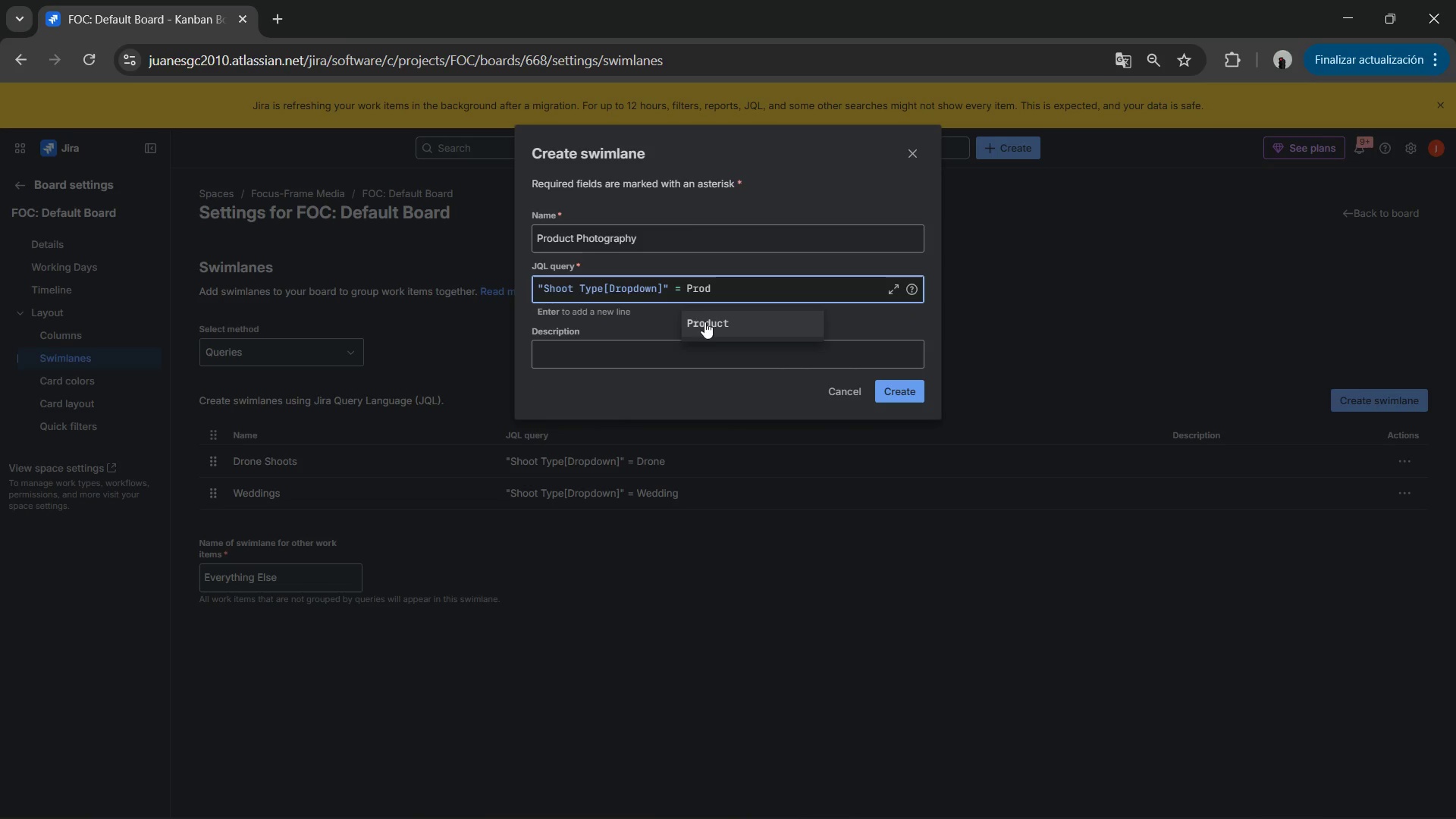 
left_click([711, 322])
 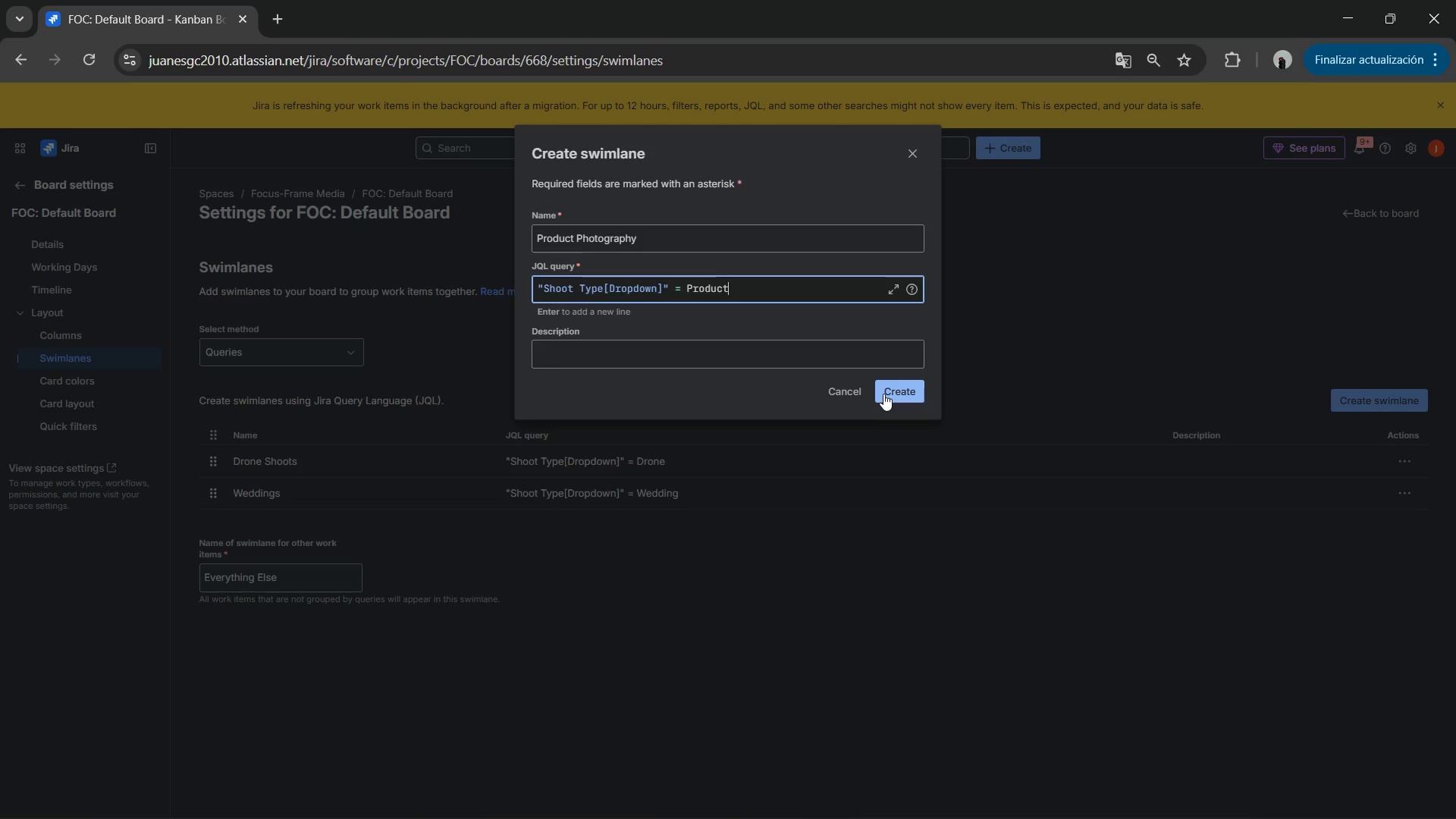 
left_click([883, 394])
 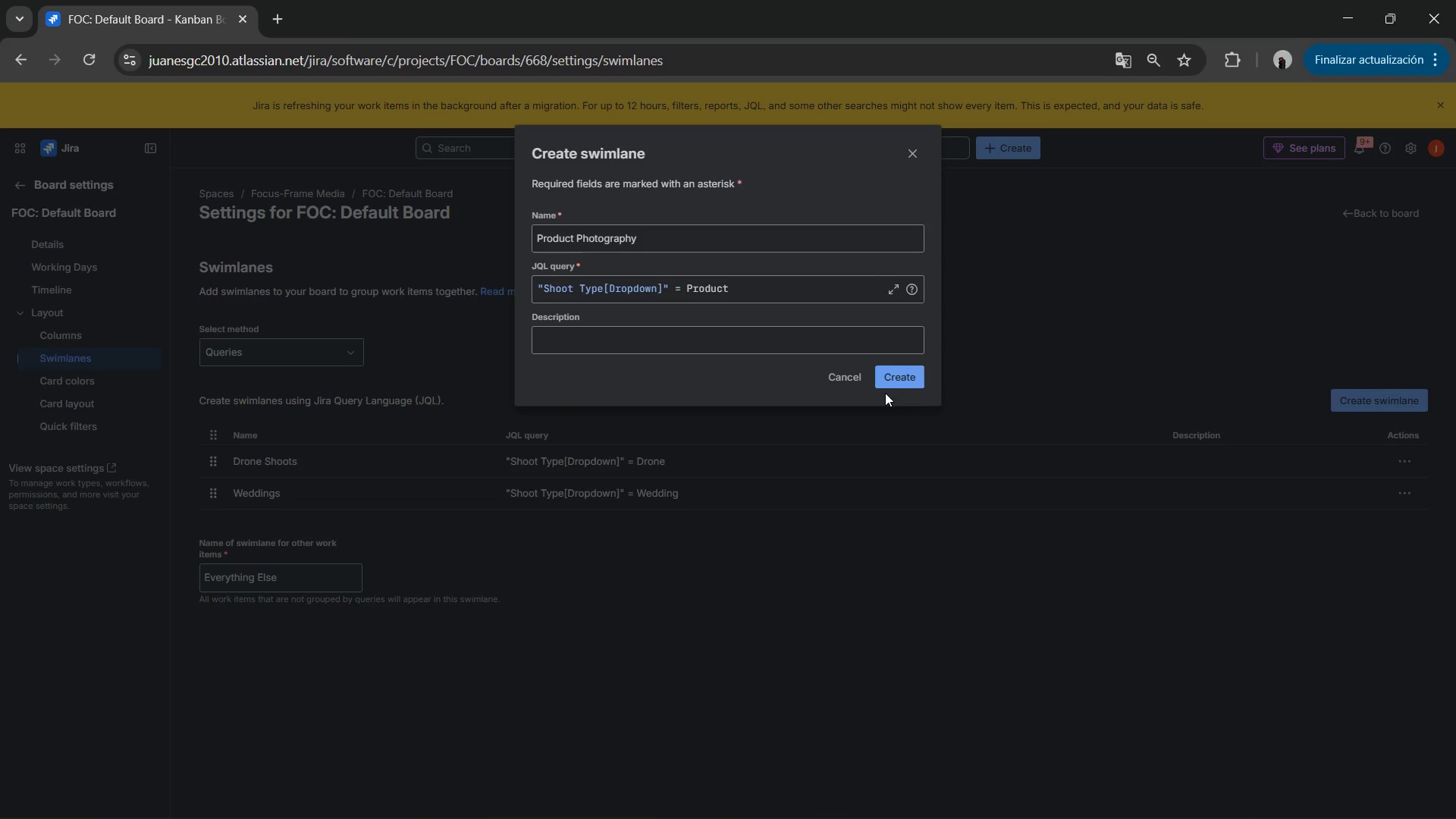 
left_click([903, 378])
 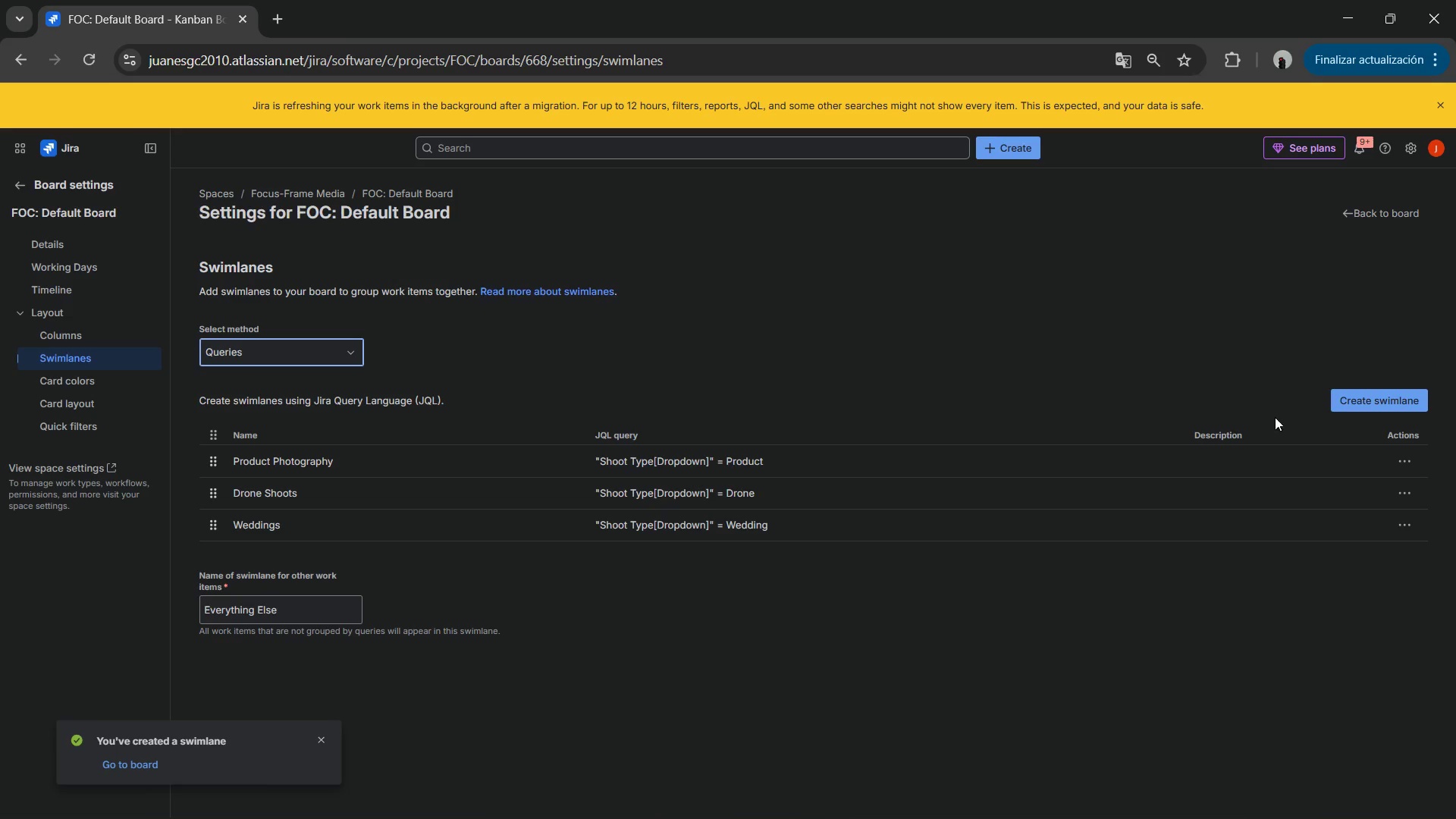 
left_click([1354, 402])
 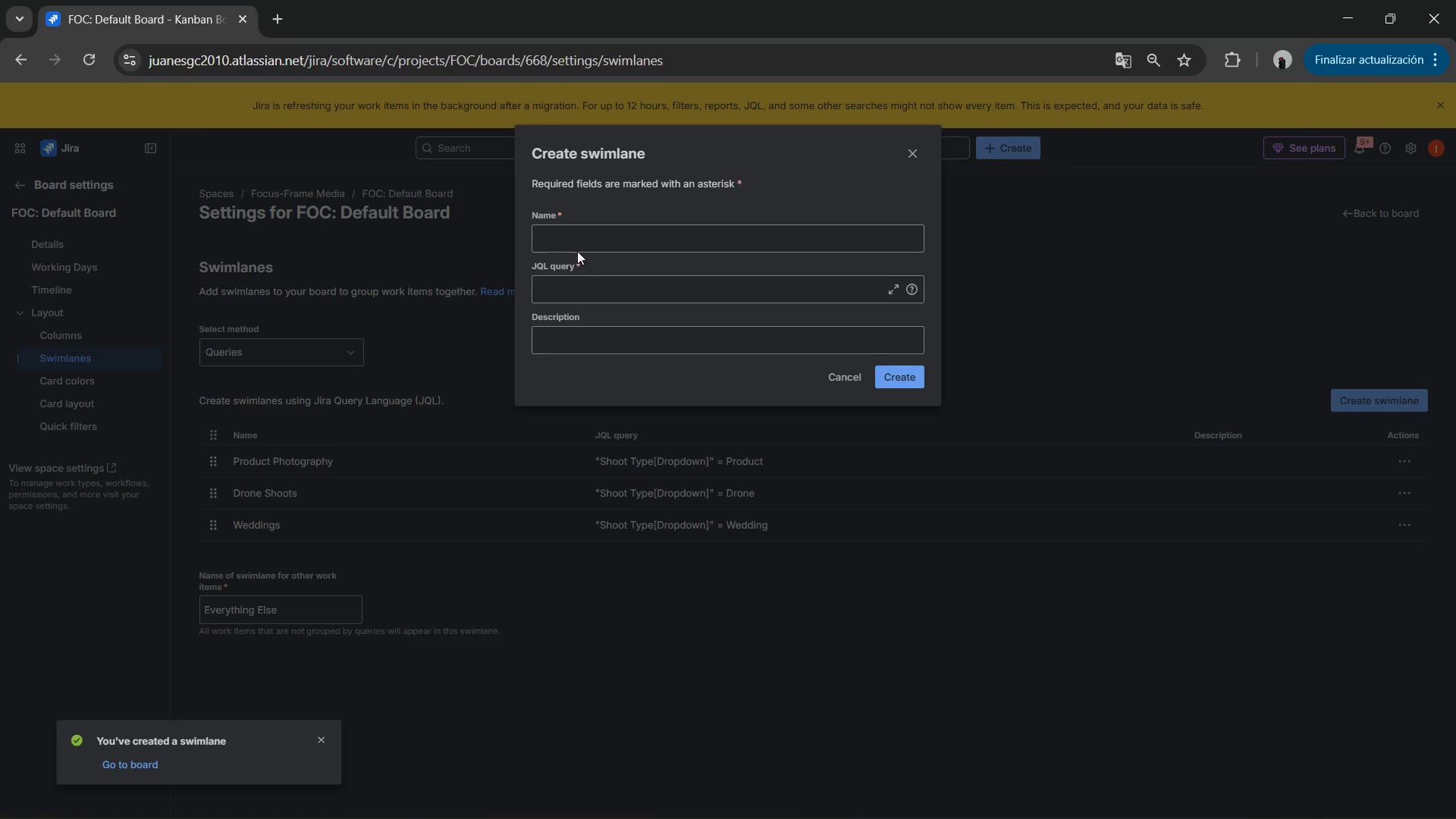 
left_click([577, 241])
 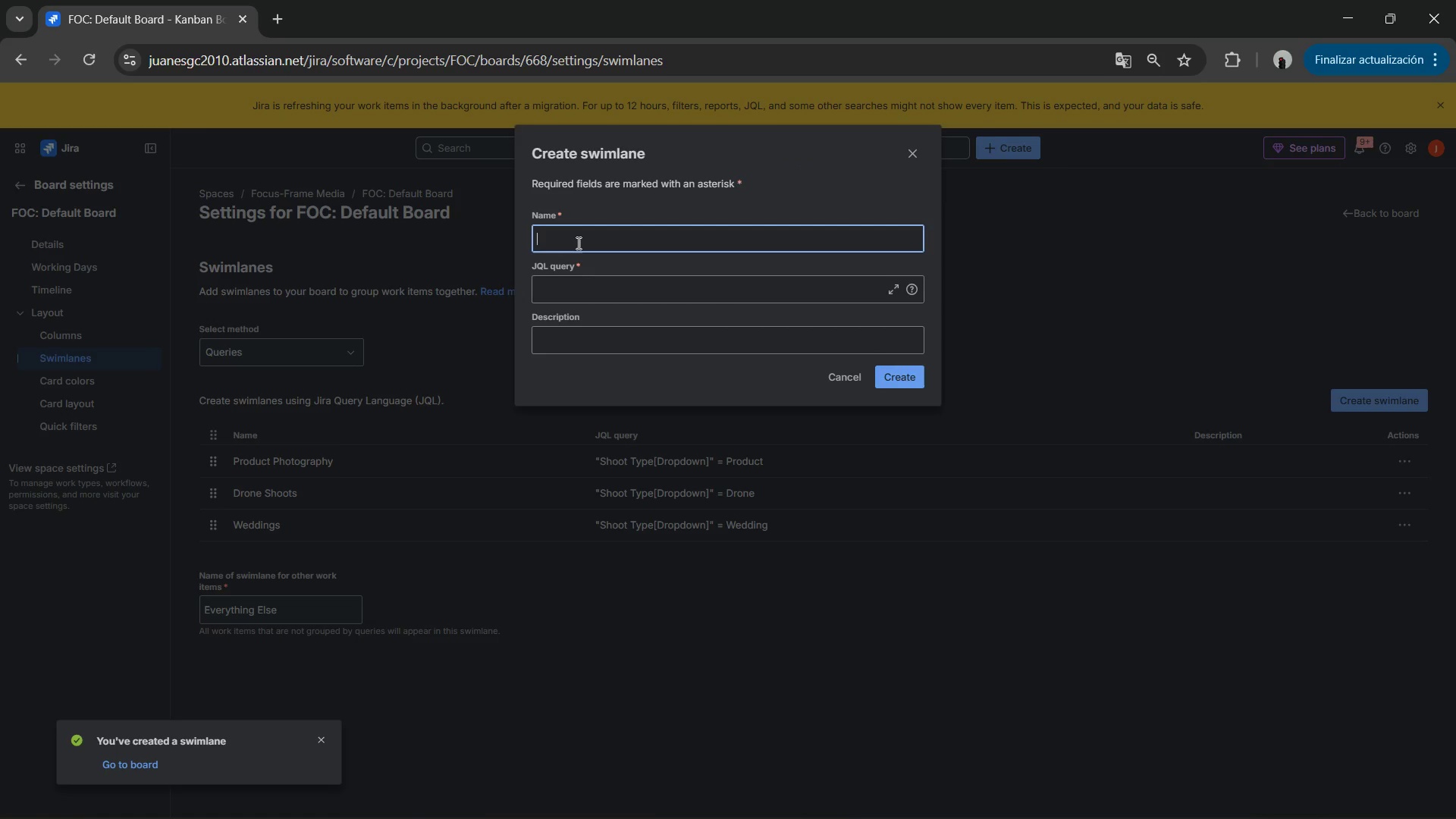 
type(Headshots)
key(Tab)
type(@Shoo)
 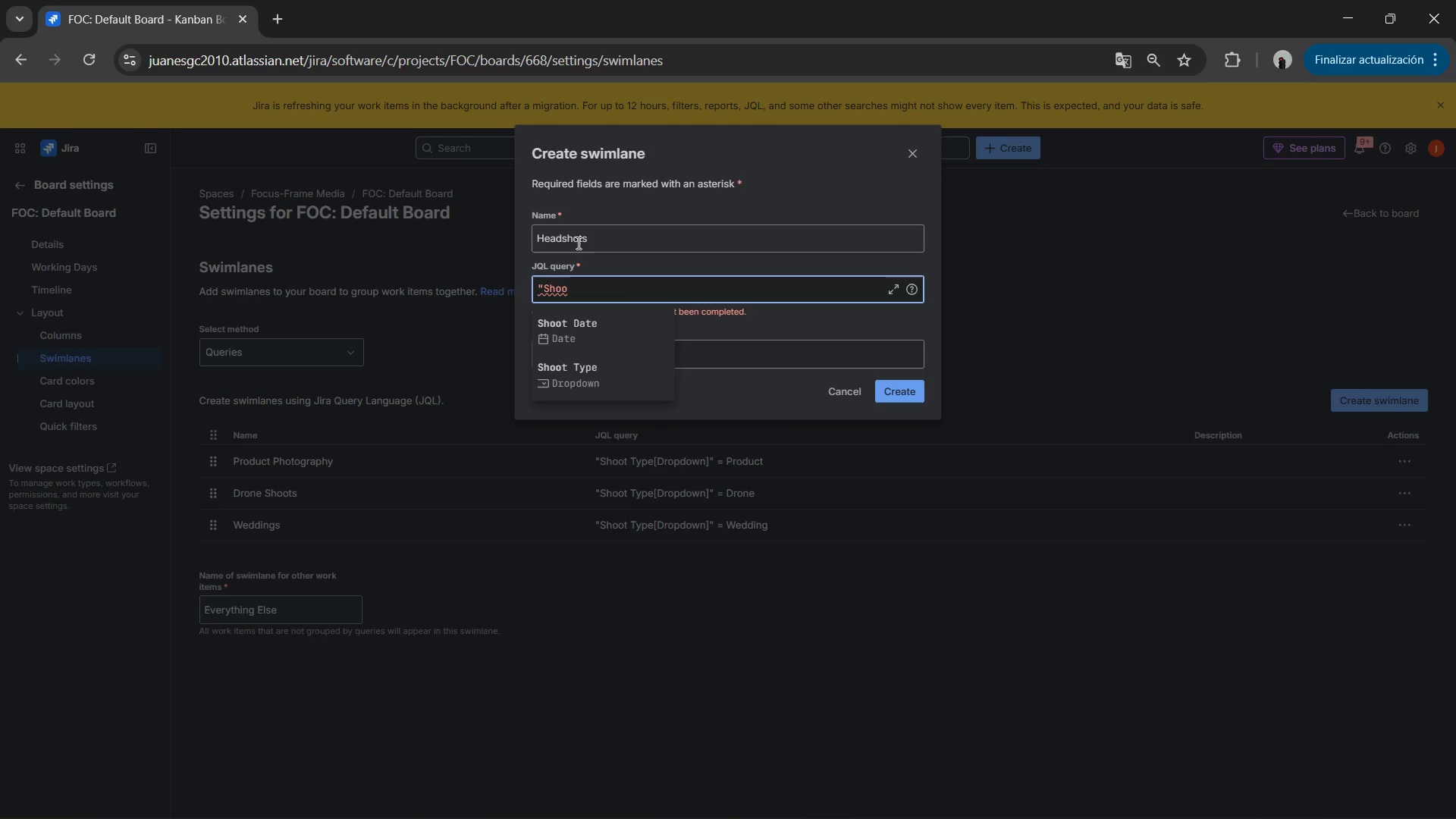 
left_click([527, 283])
 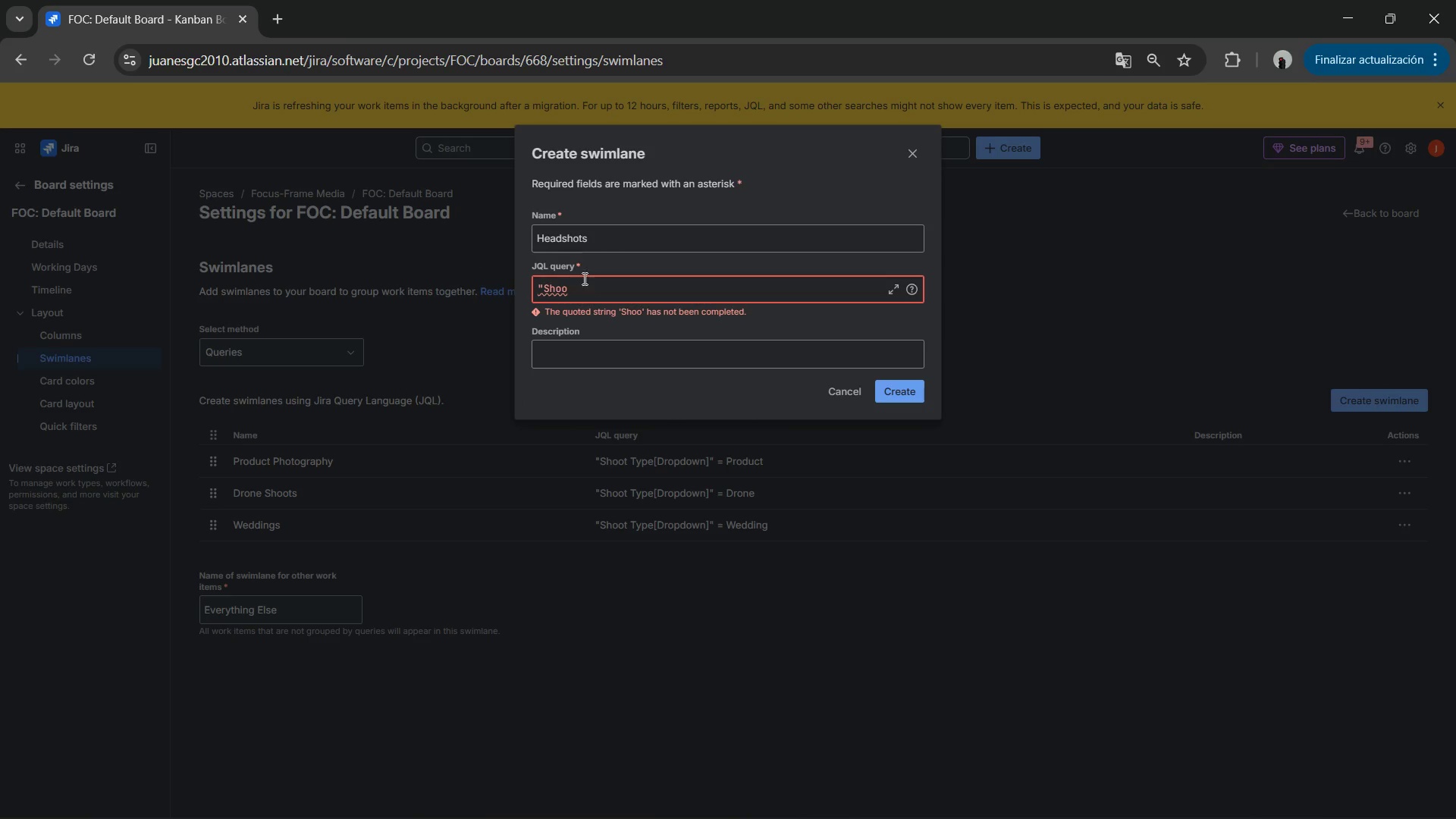 
double_click([584, 282])
 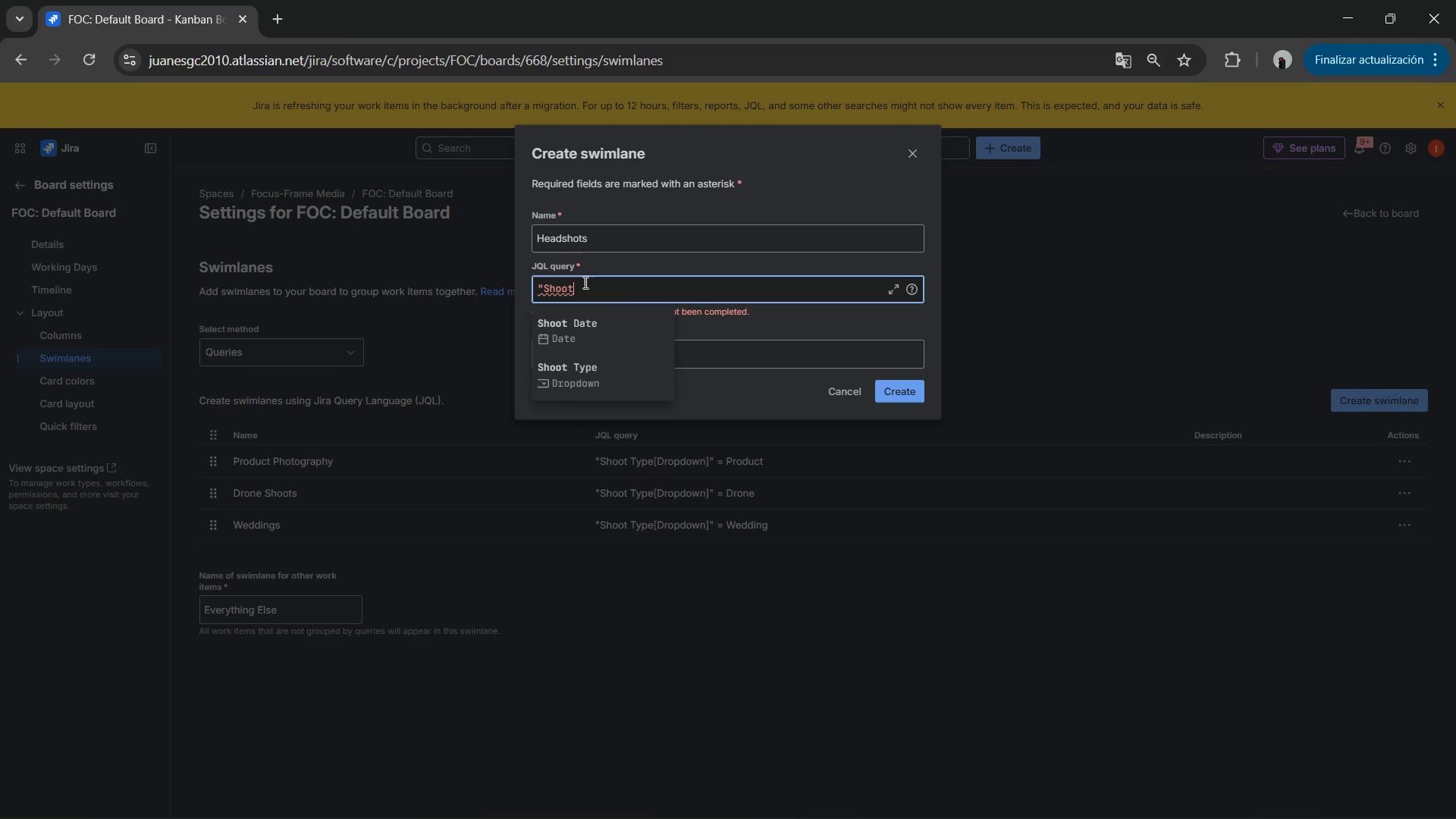 
key(T)
 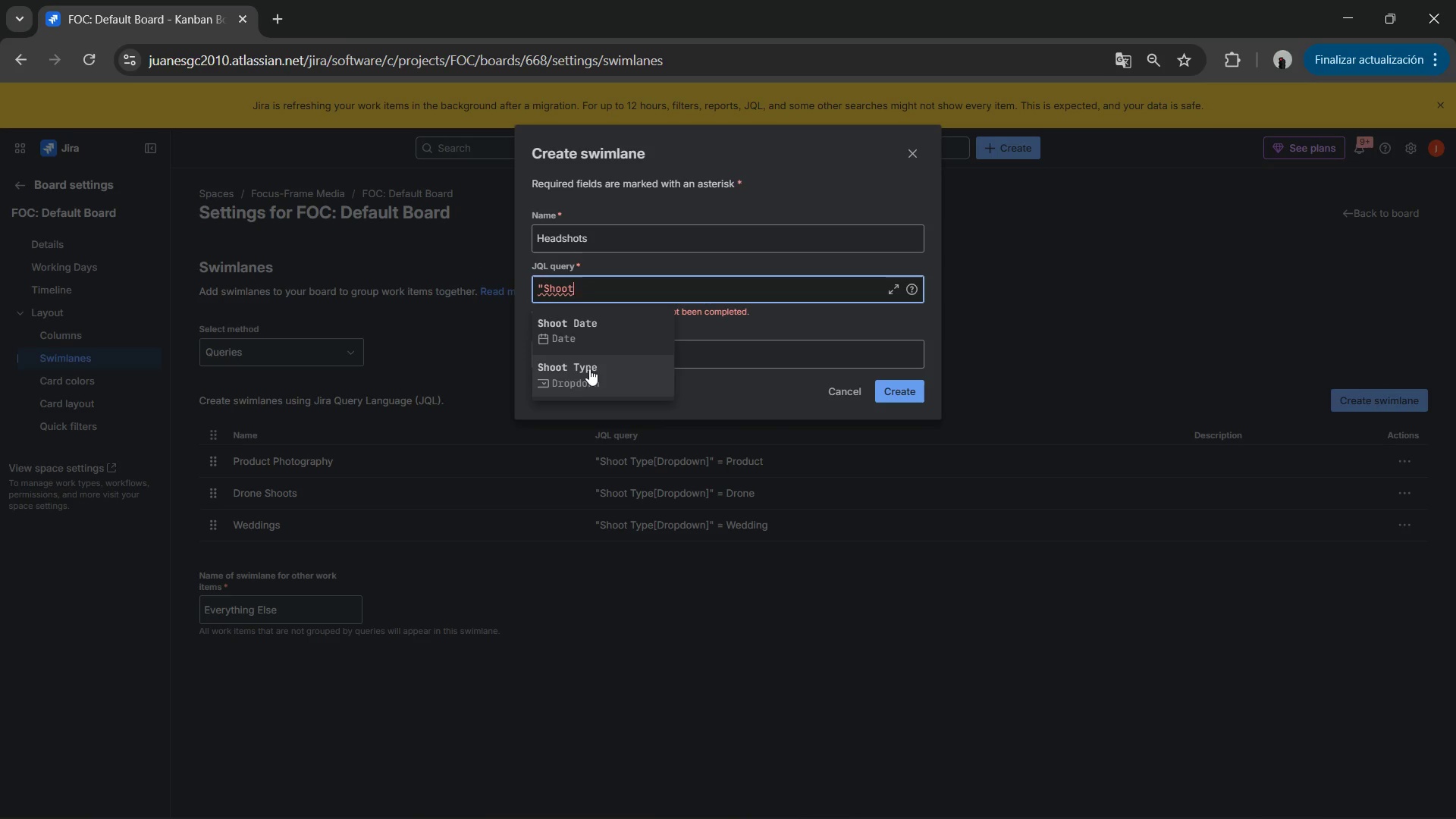 
left_click([589, 370])
 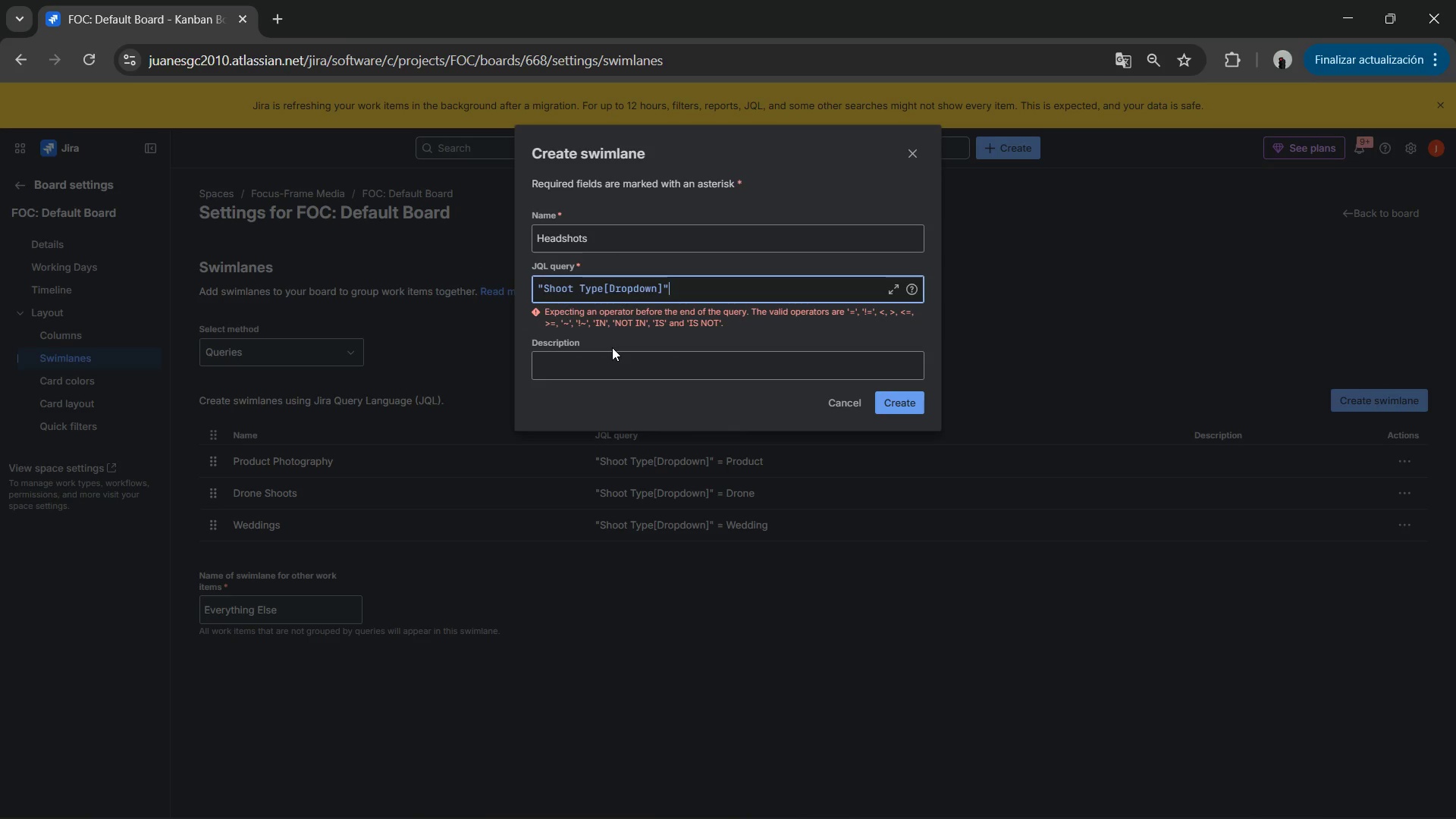 
type( ) @Head)
 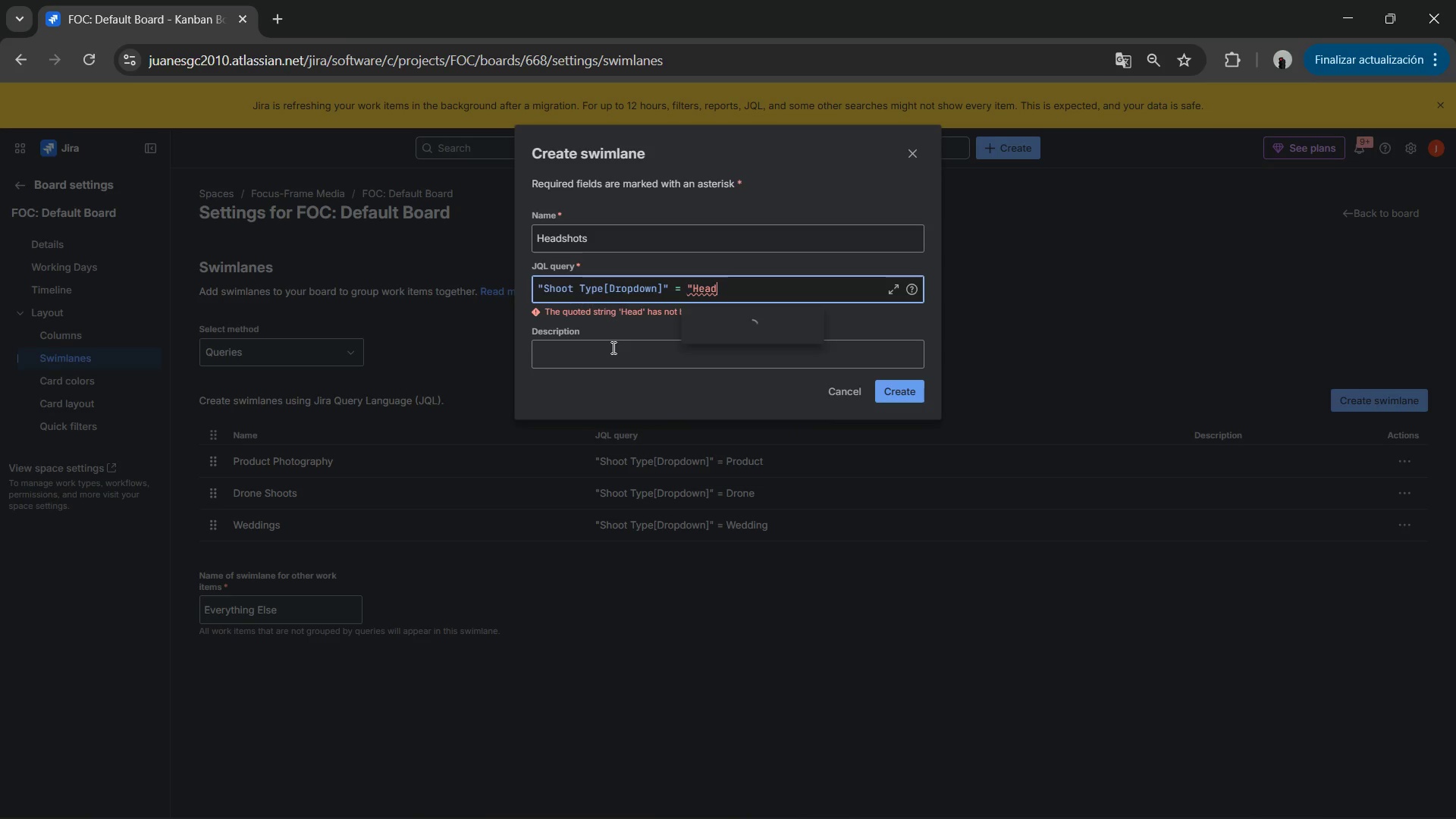 
left_click([730, 325])
 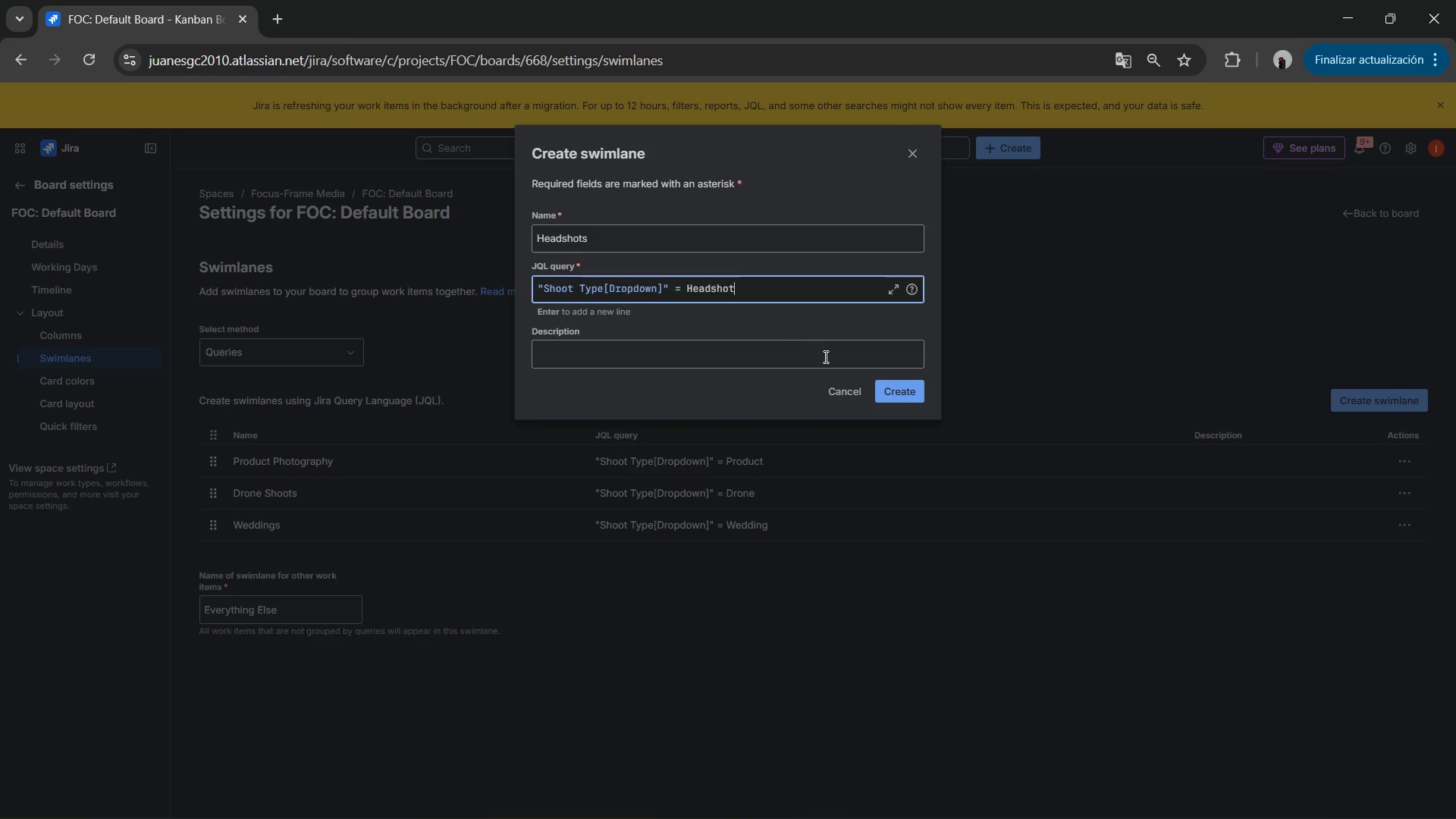 
key(Shift+2)
 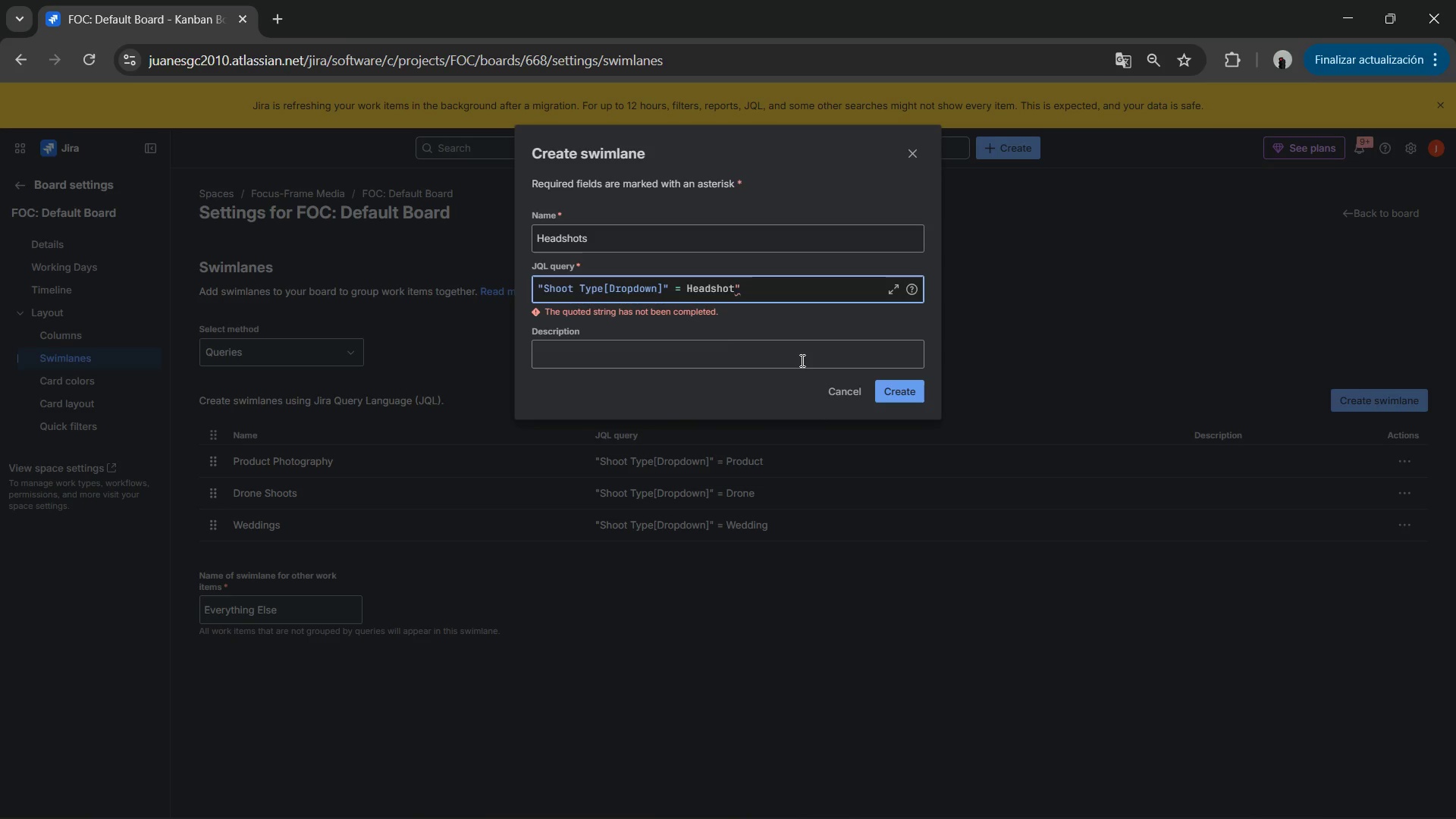 
key(Backspace)
 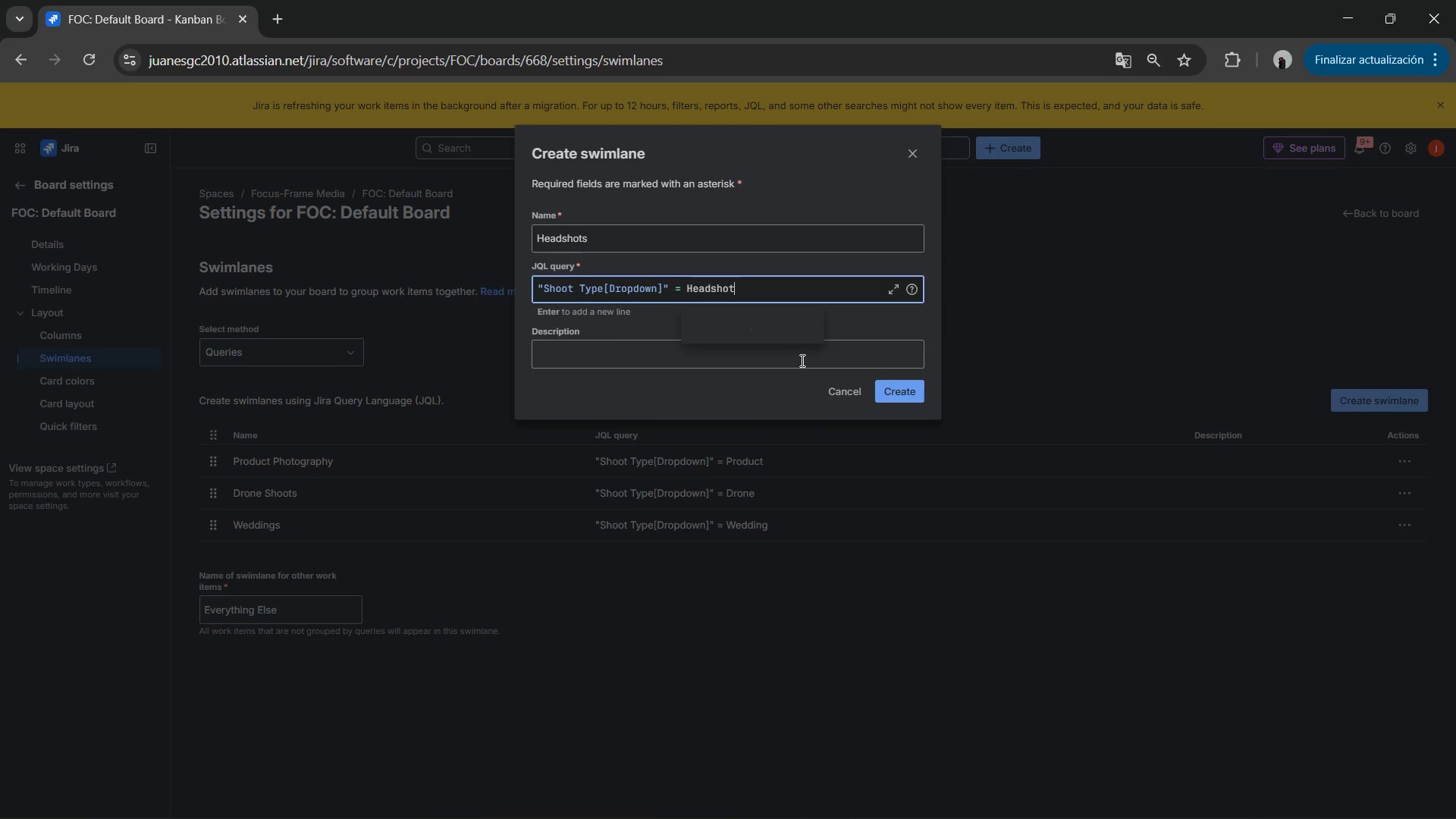 
key(Tab)
 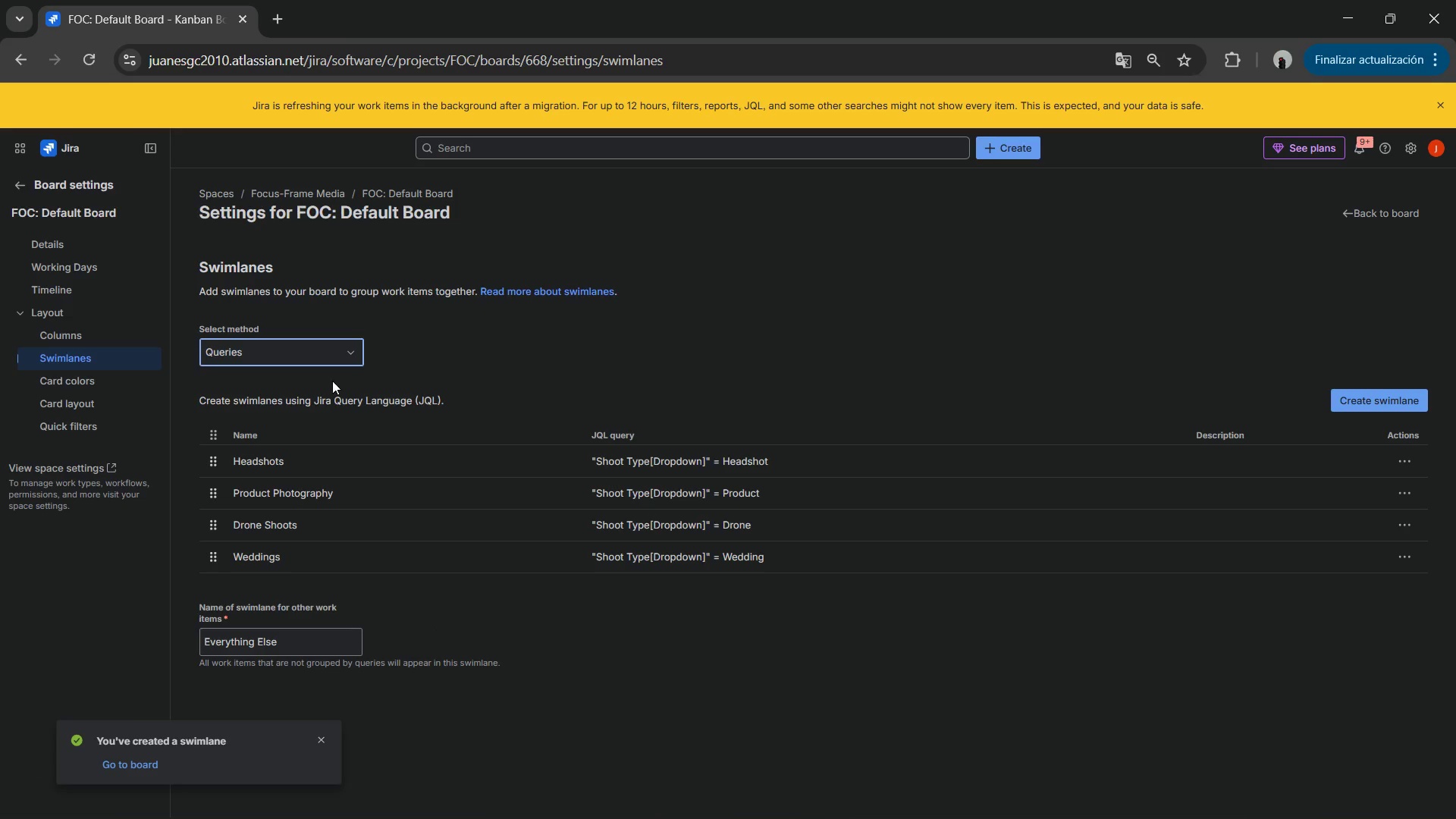 
left_click([1401, 397])
 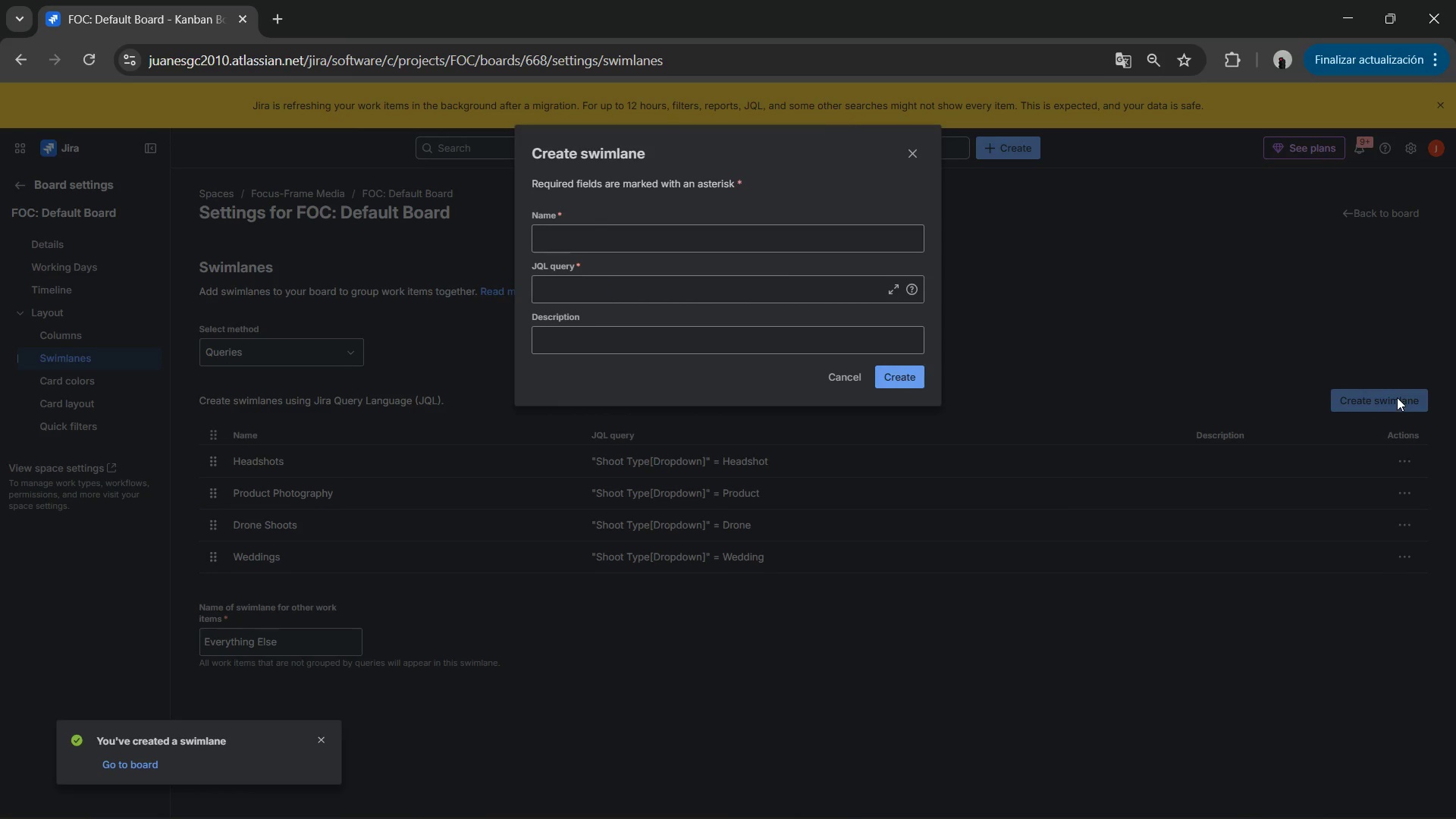 
hold_key(key=ShiftLeft, duration=0.31)
 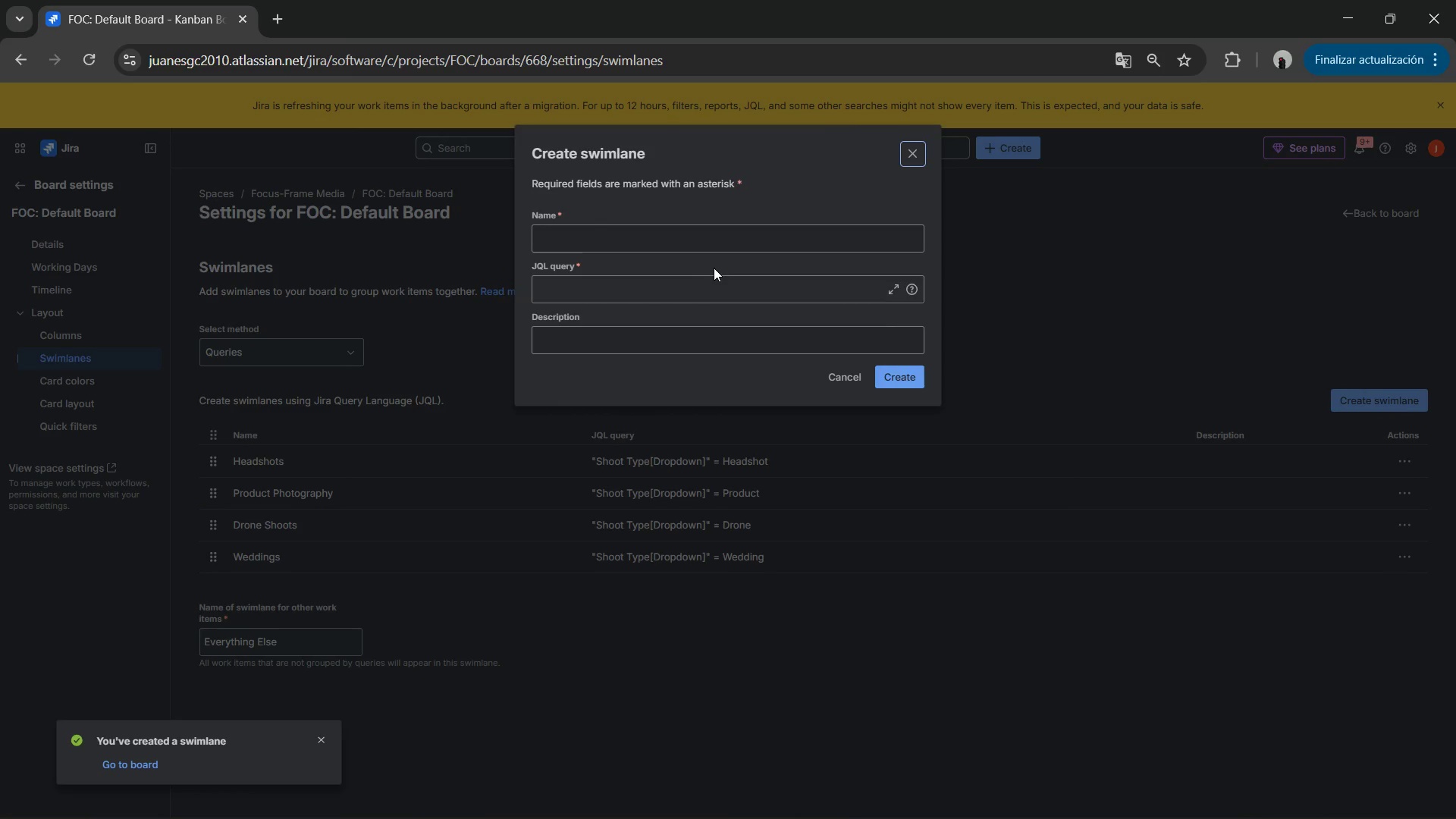 
left_click([691, 242])
 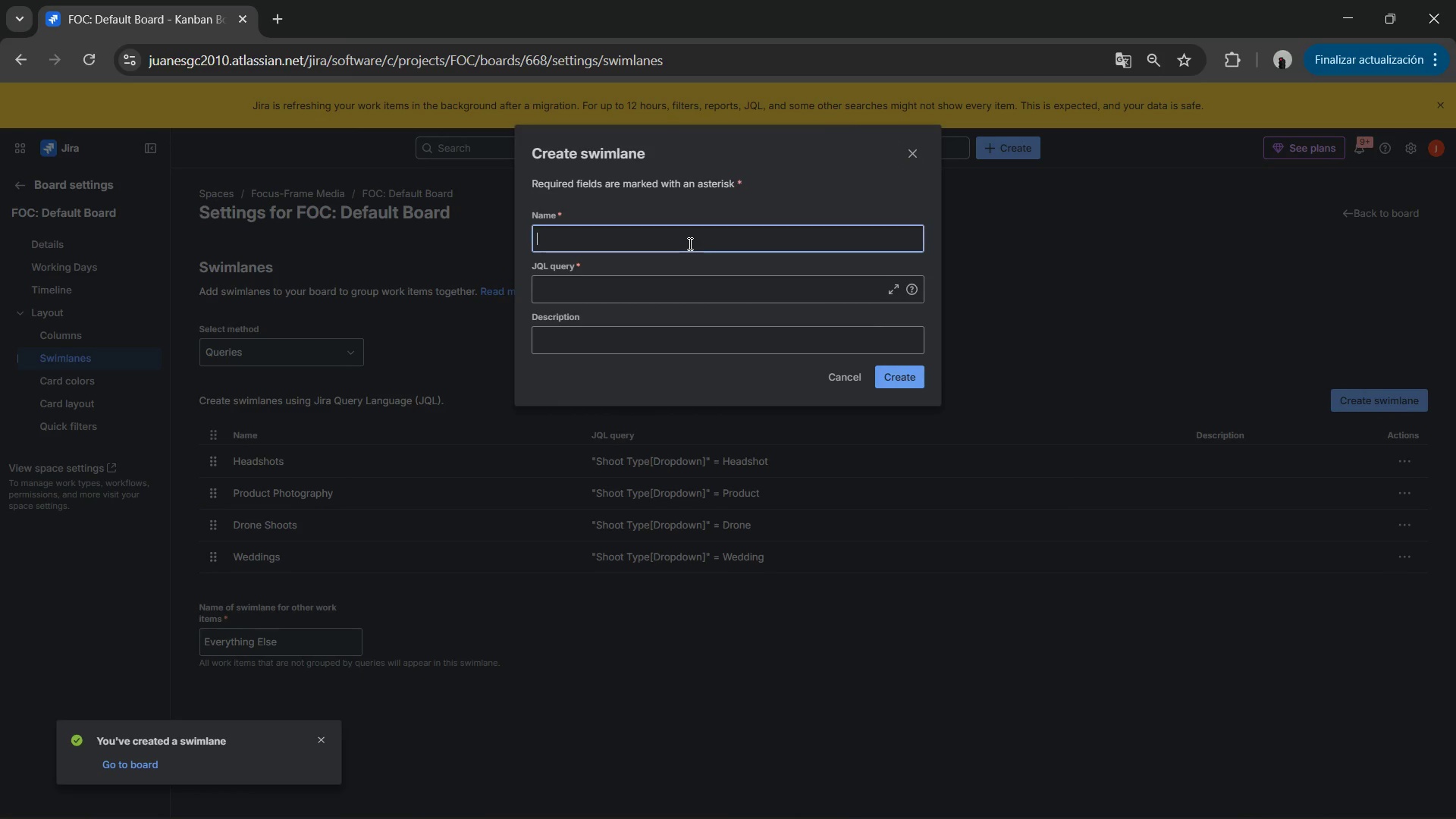 
type(Portraits)
key(Tab)
type(@Shoot)
 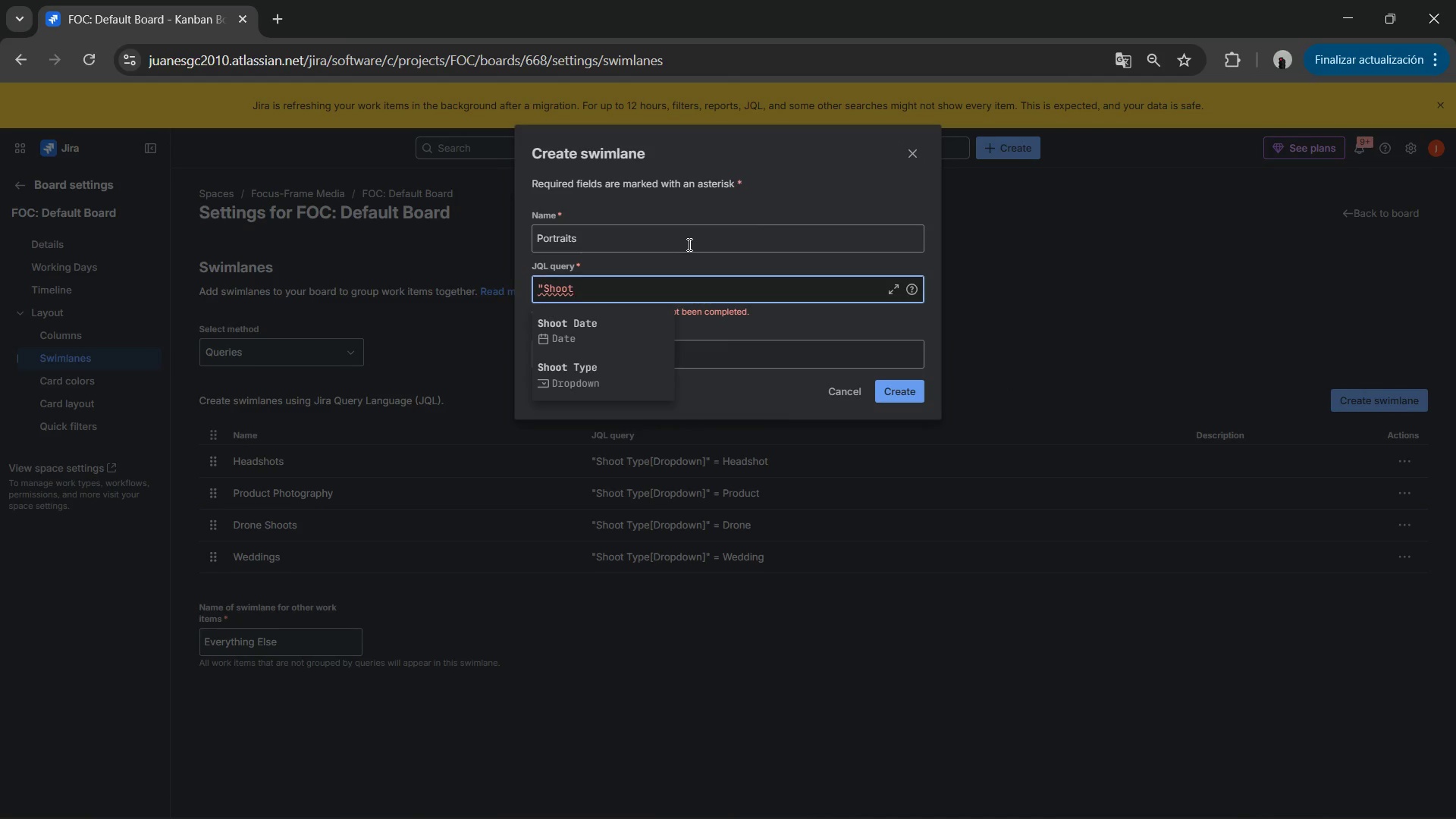 
left_click([600, 362])
 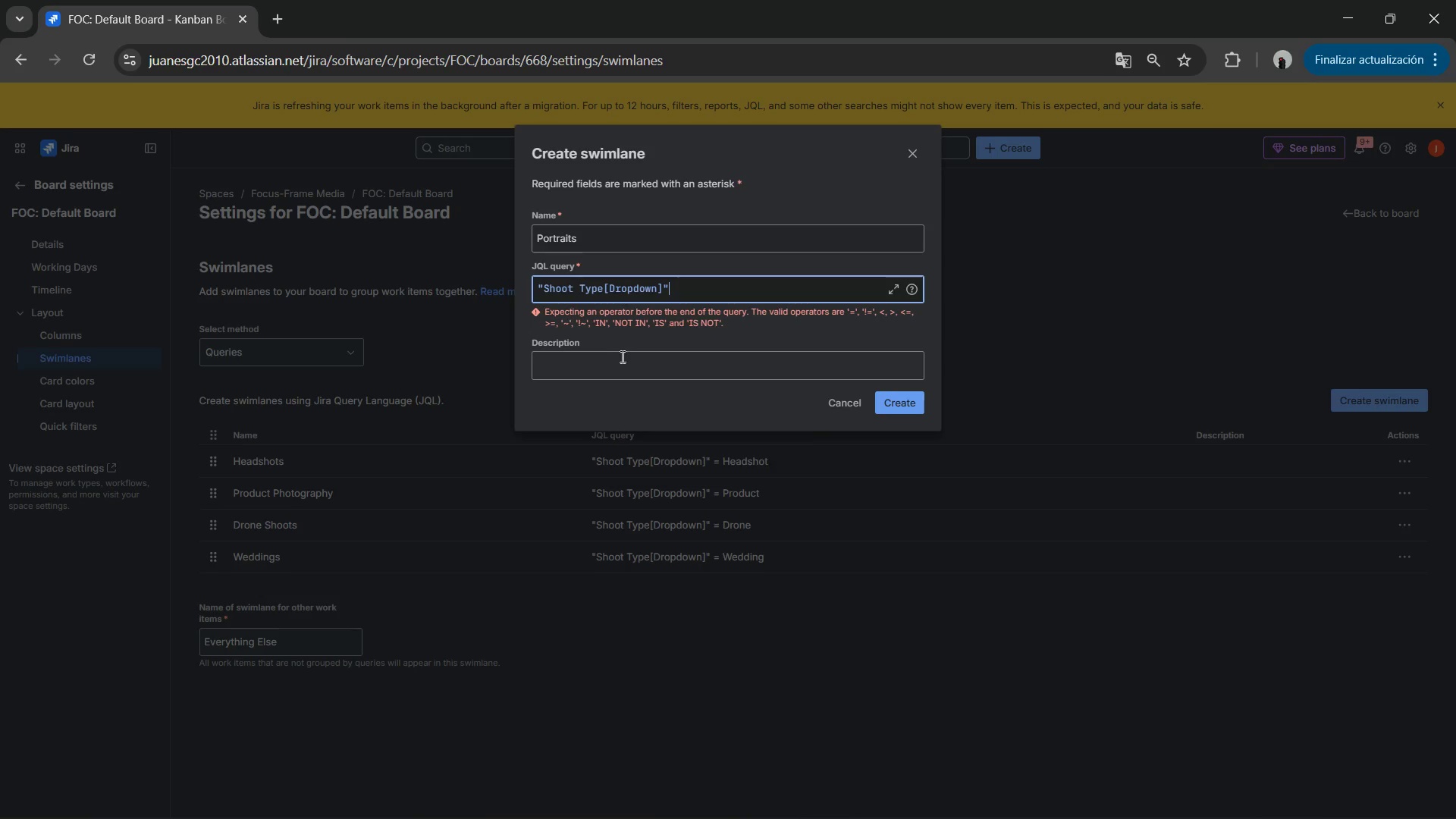 
key(Space)
 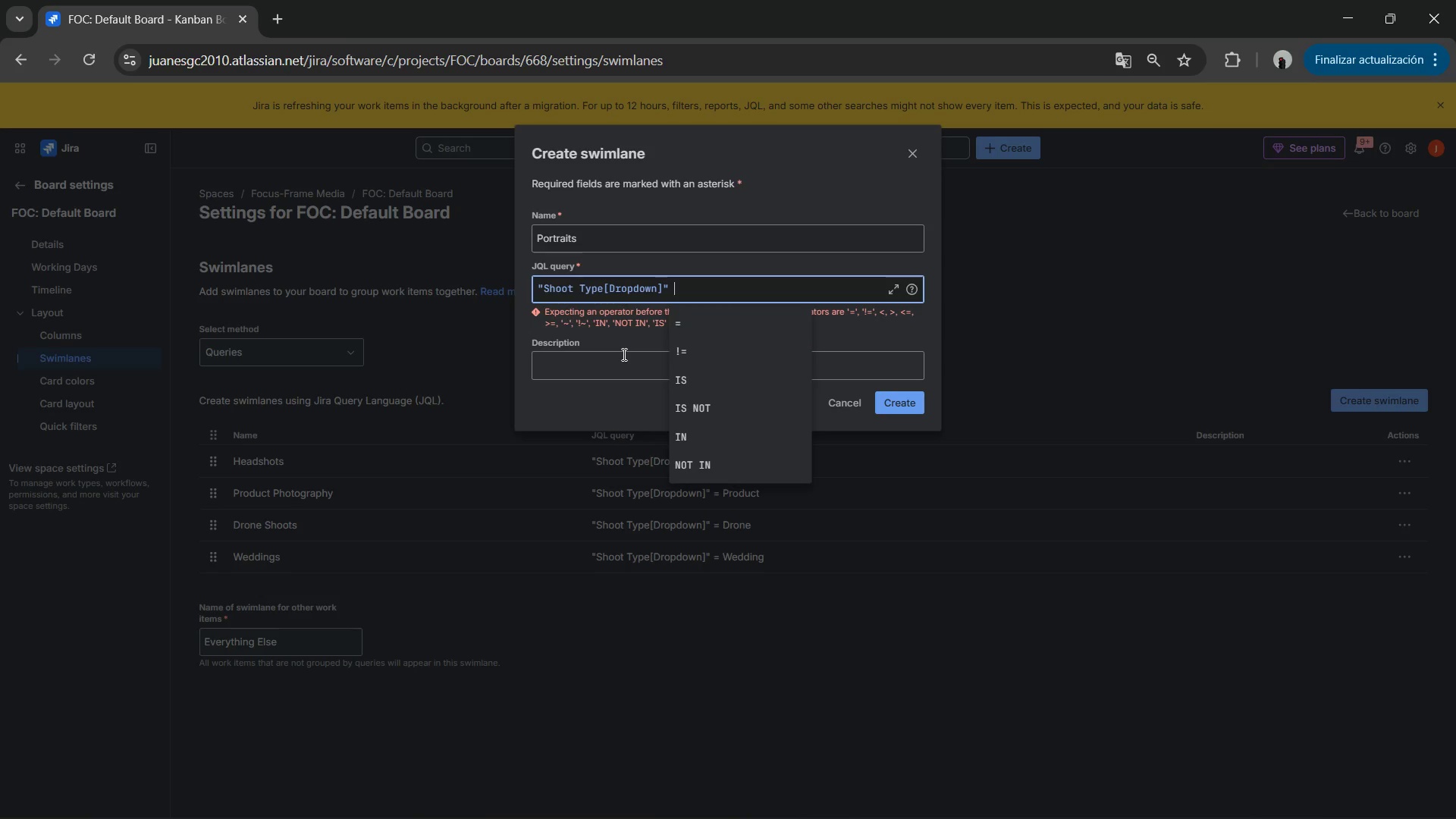 
key(Shift+0)
 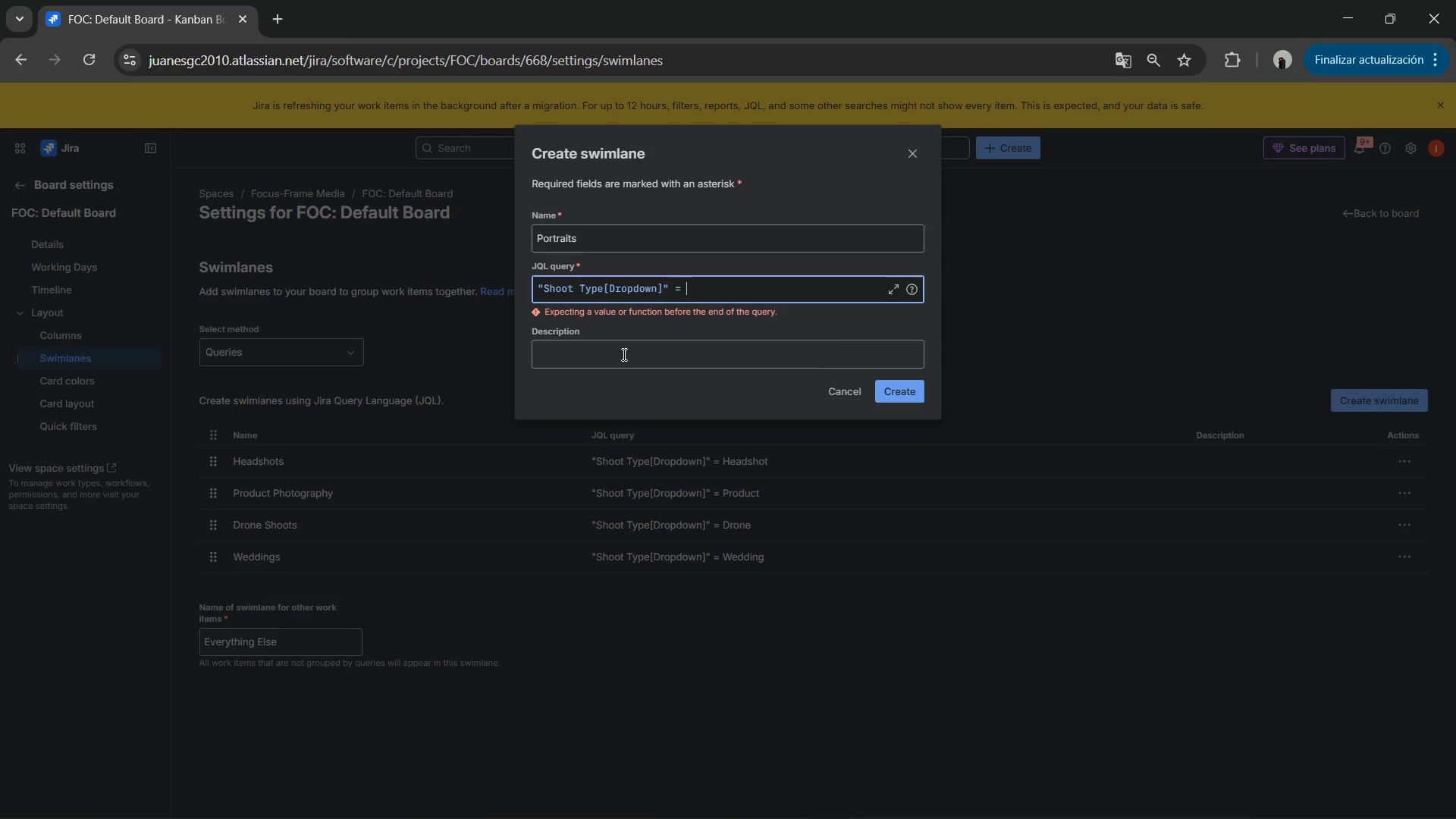 
key(Space)
 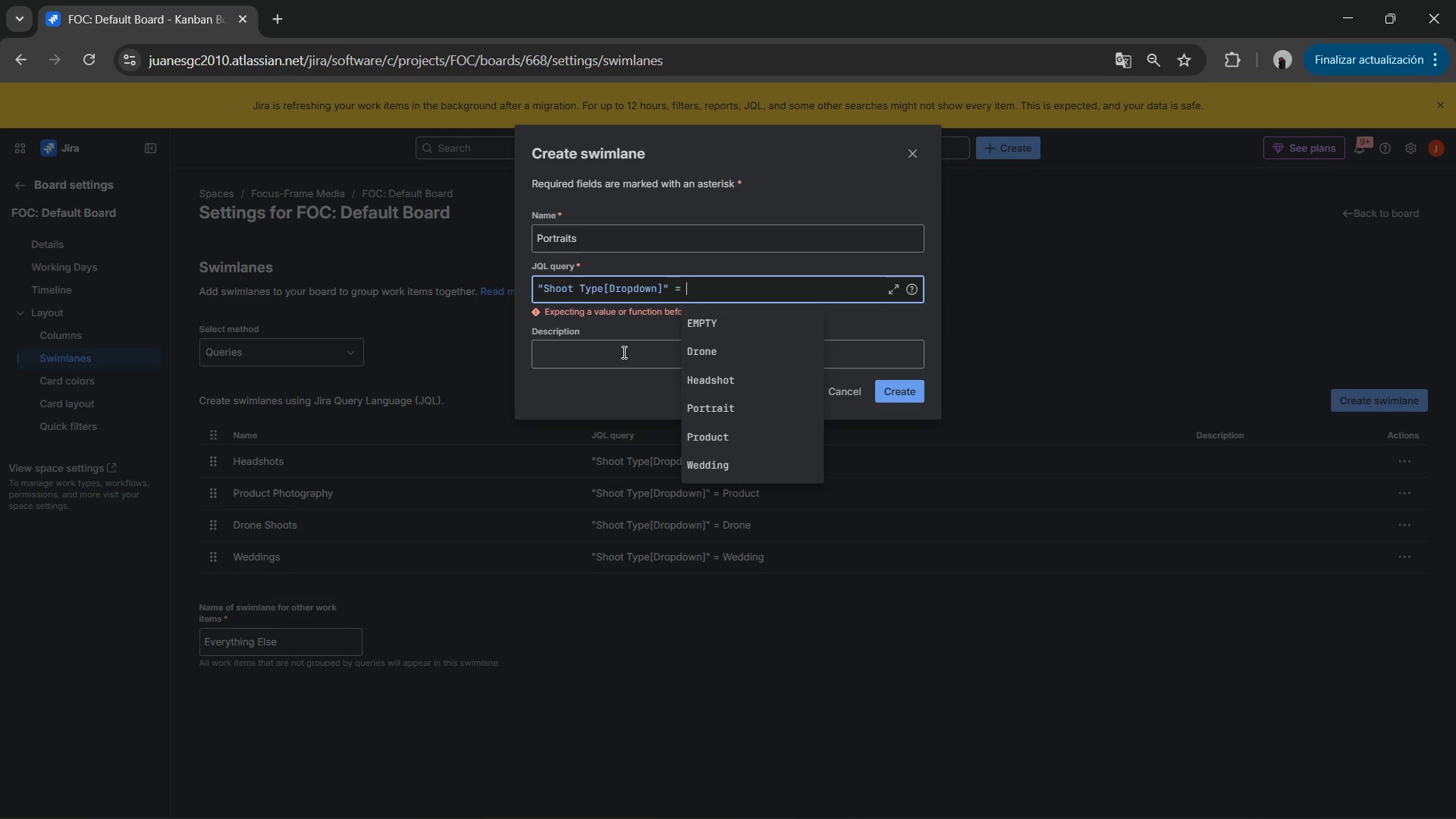 
type(Por)
 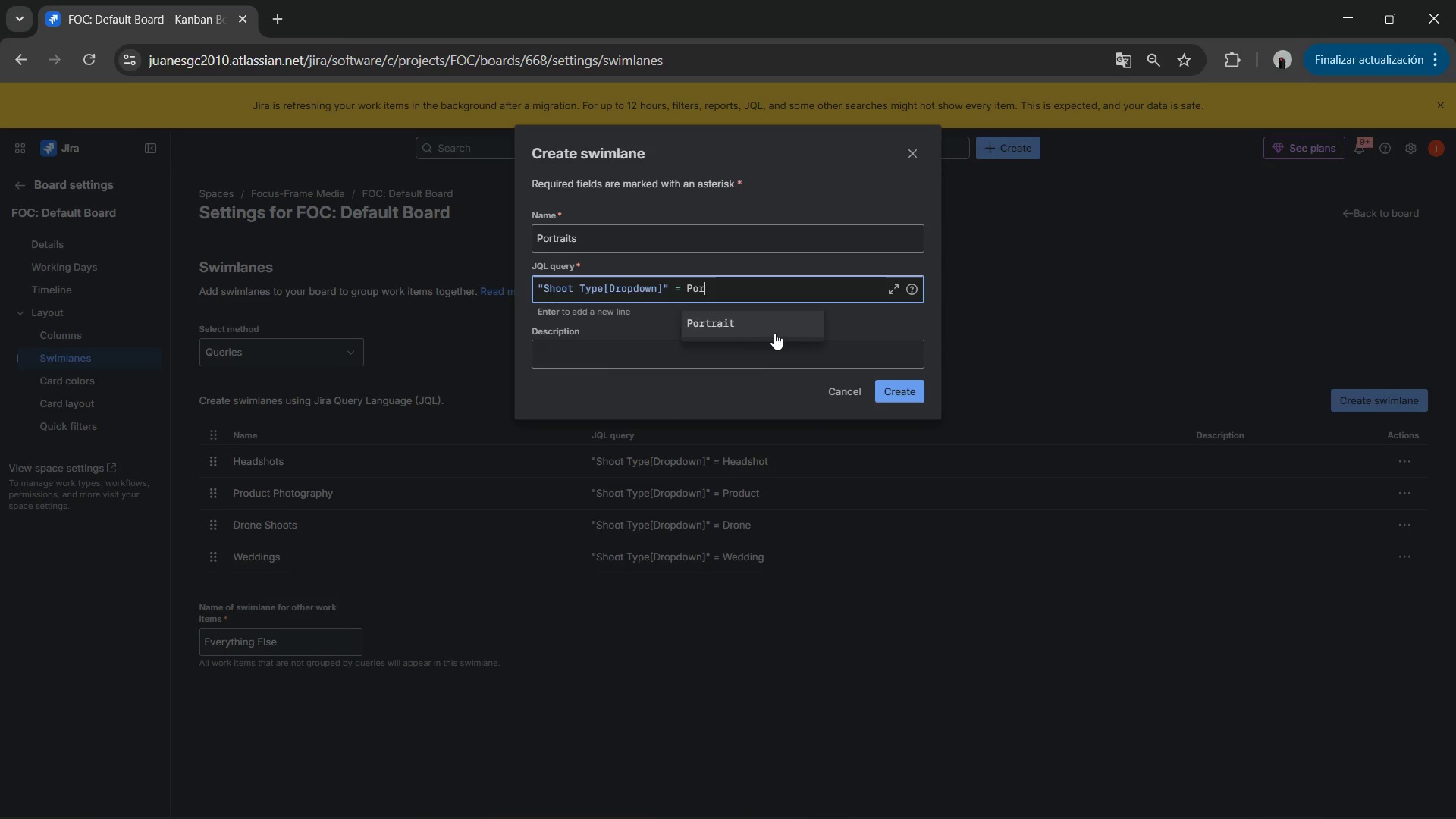 
left_click([755, 324])
 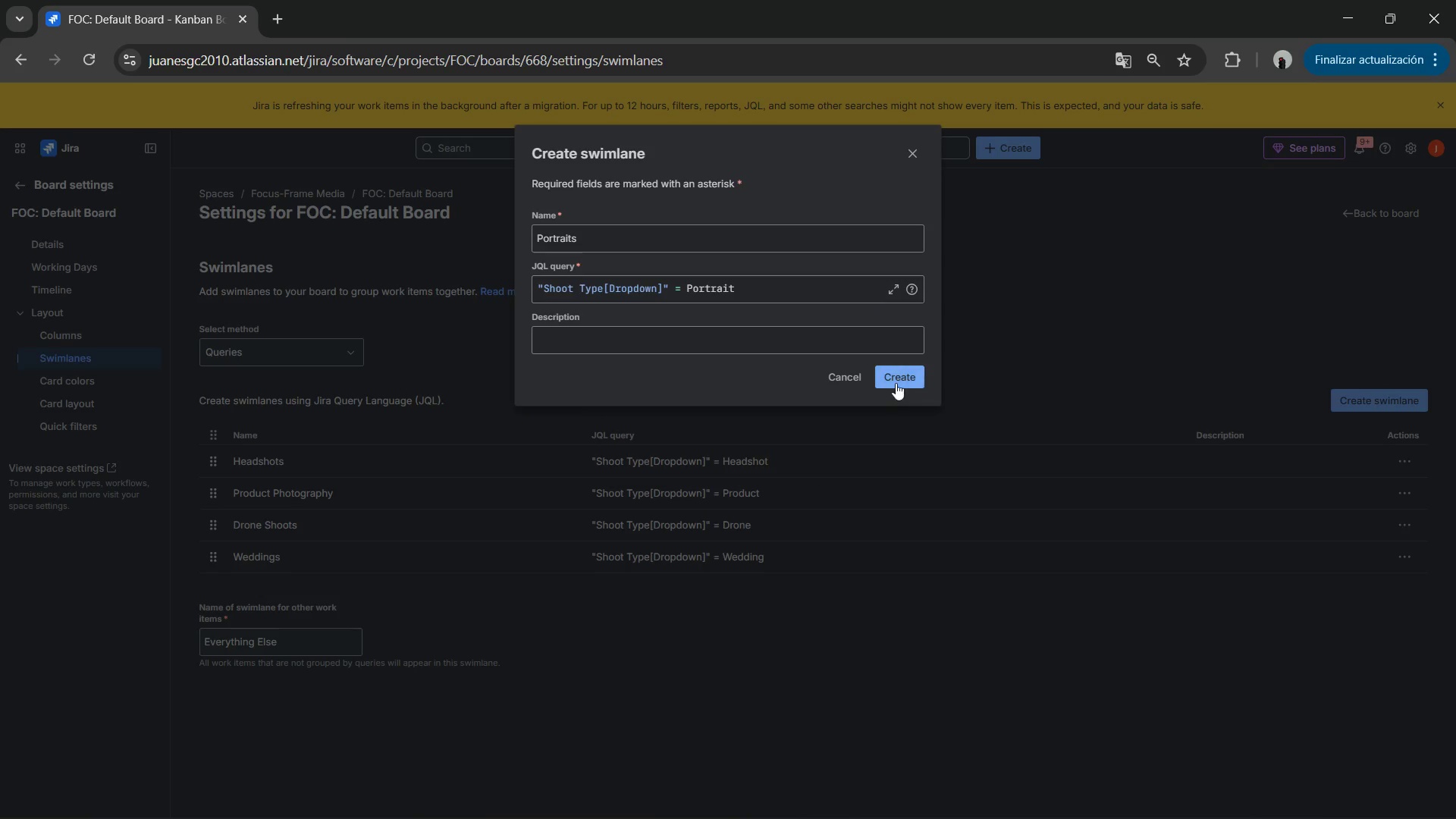 
left_click([899, 375])
 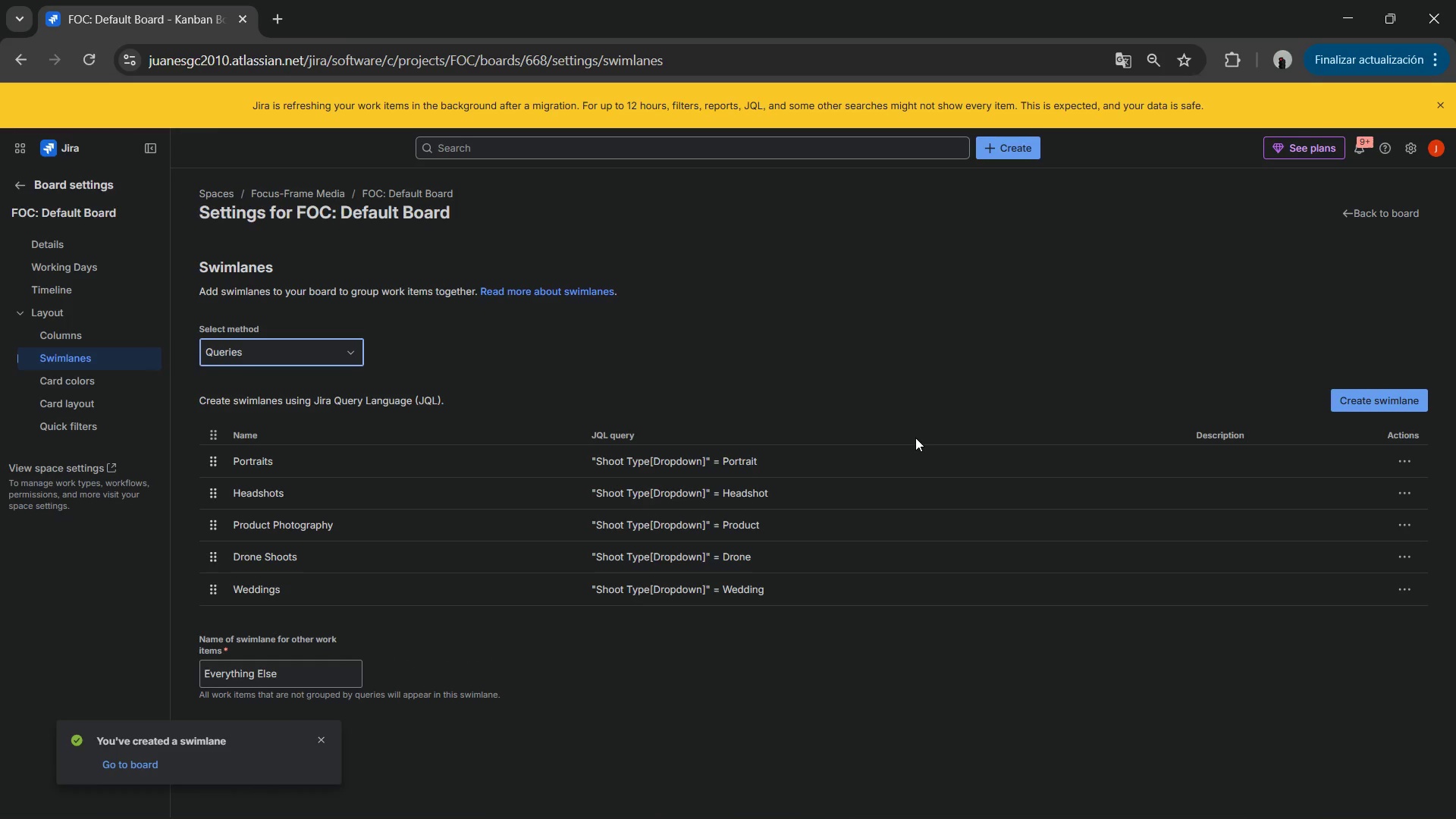 
scroll: coordinate [912, 553], scroll_direction: down, amount: 5.0
 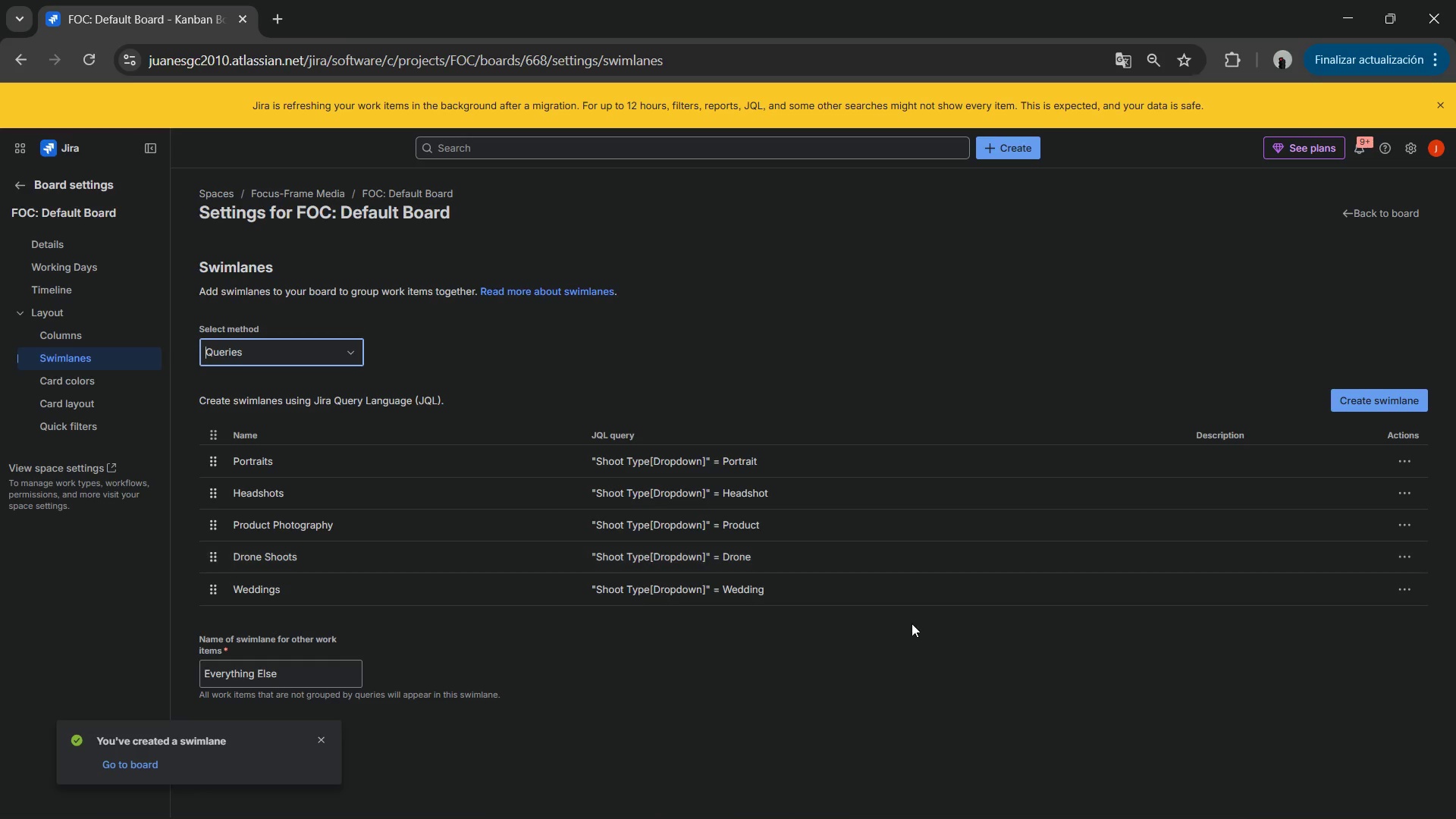 
scroll: coordinate [912, 623], scroll_direction: up, amount: 3.0
 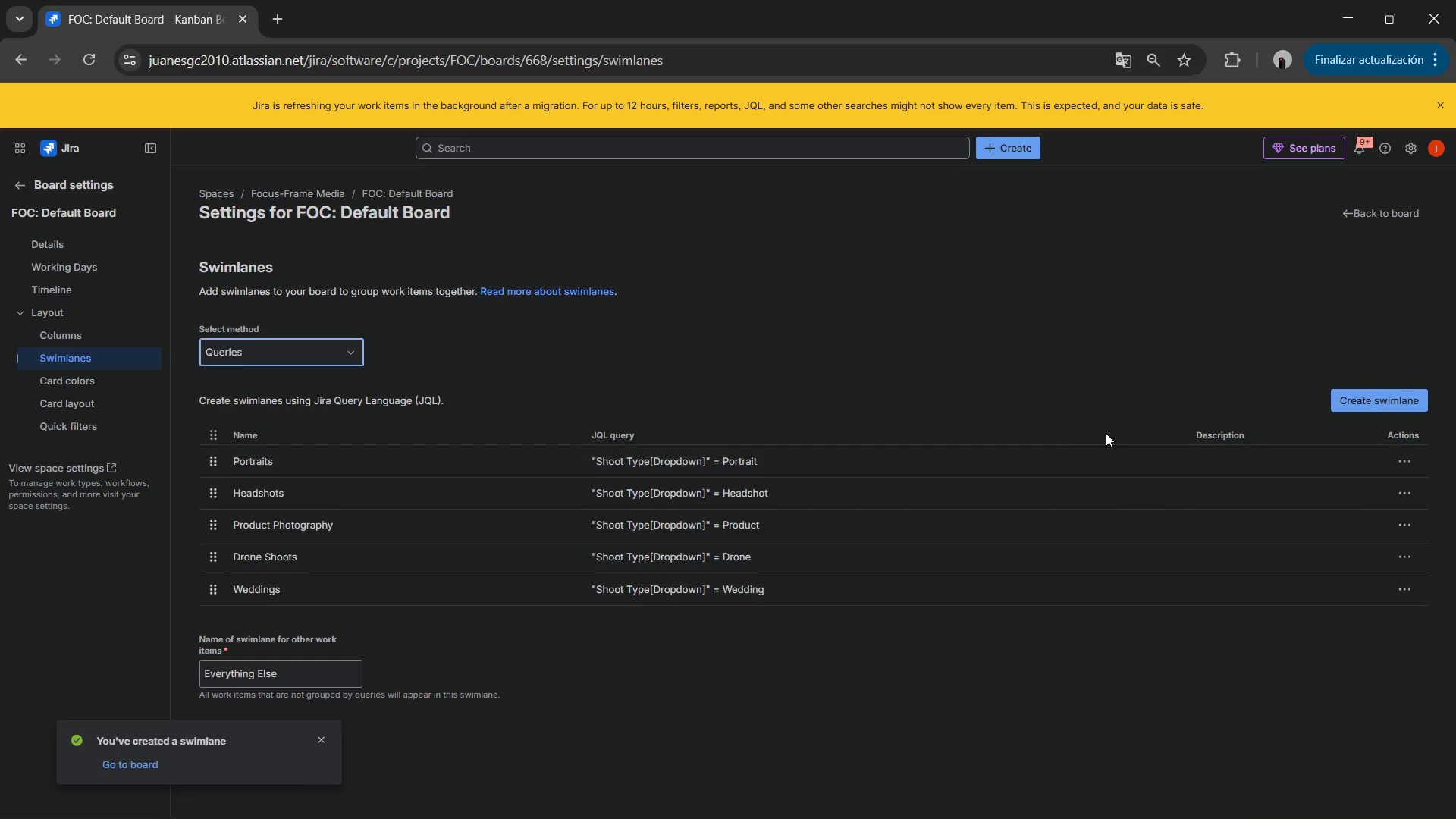 
wait(5.55)
 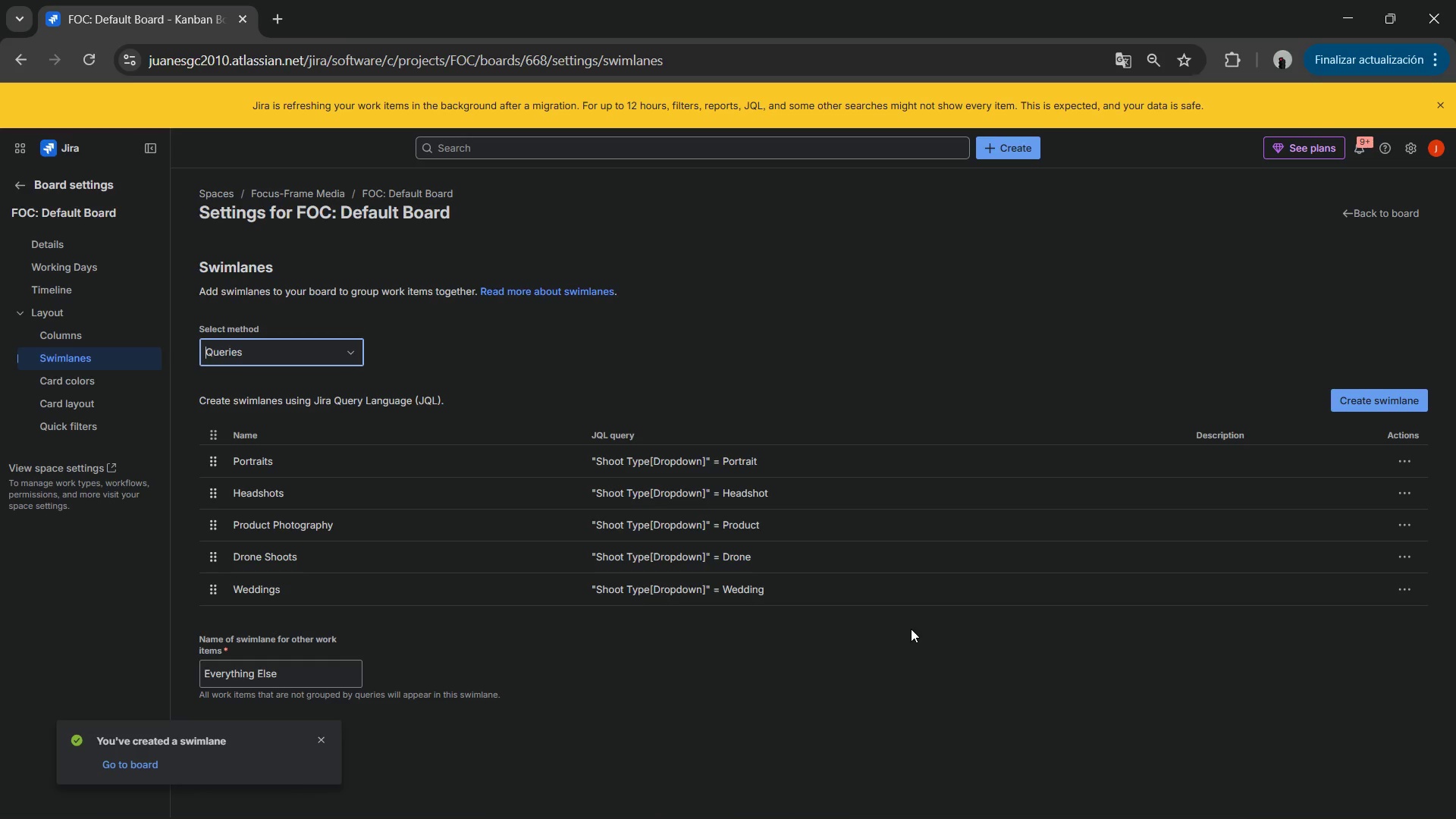 
left_click([1373, 215])
 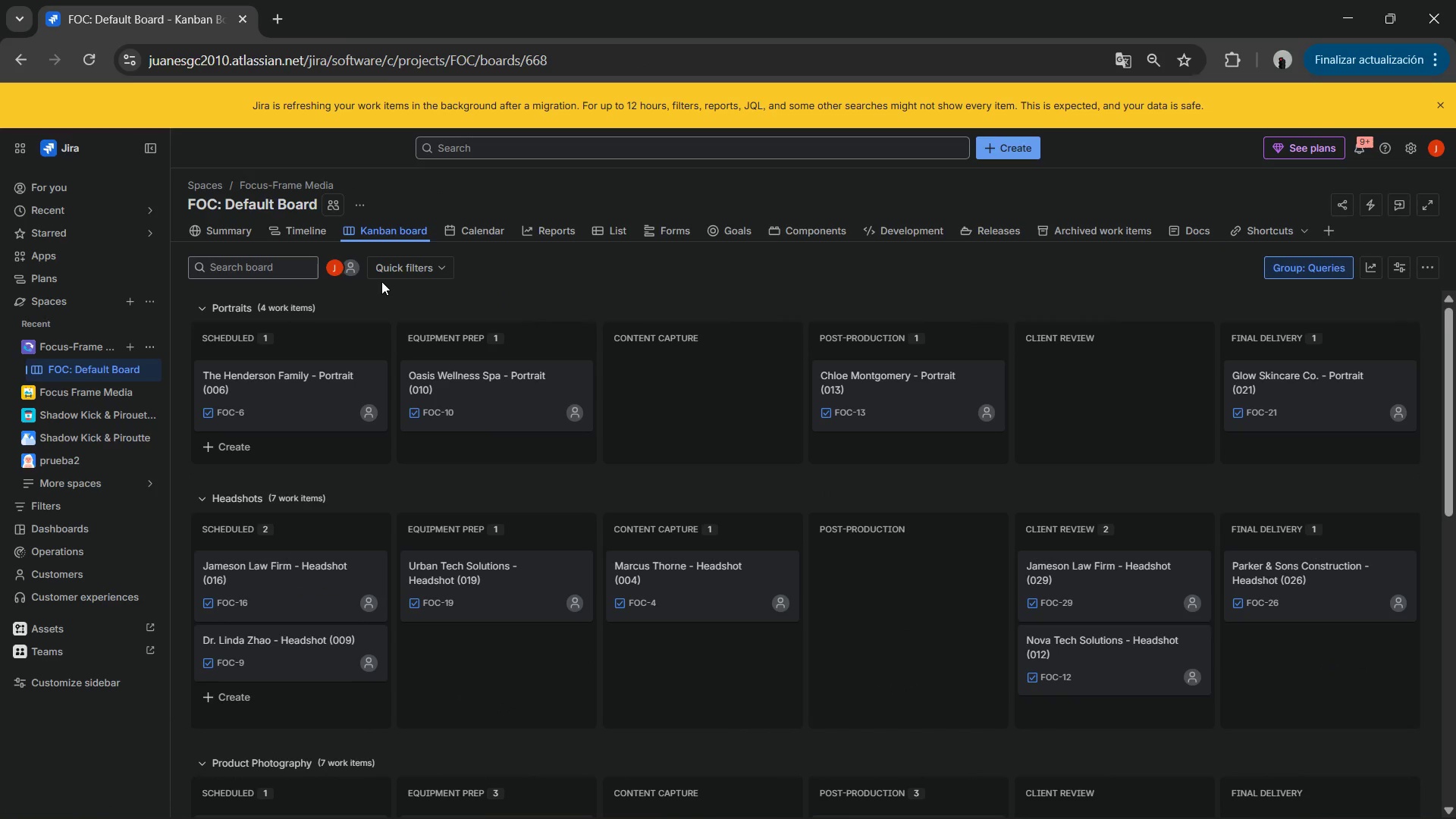 
scroll: coordinate [461, 372], scroll_direction: down, amount: 5.0
 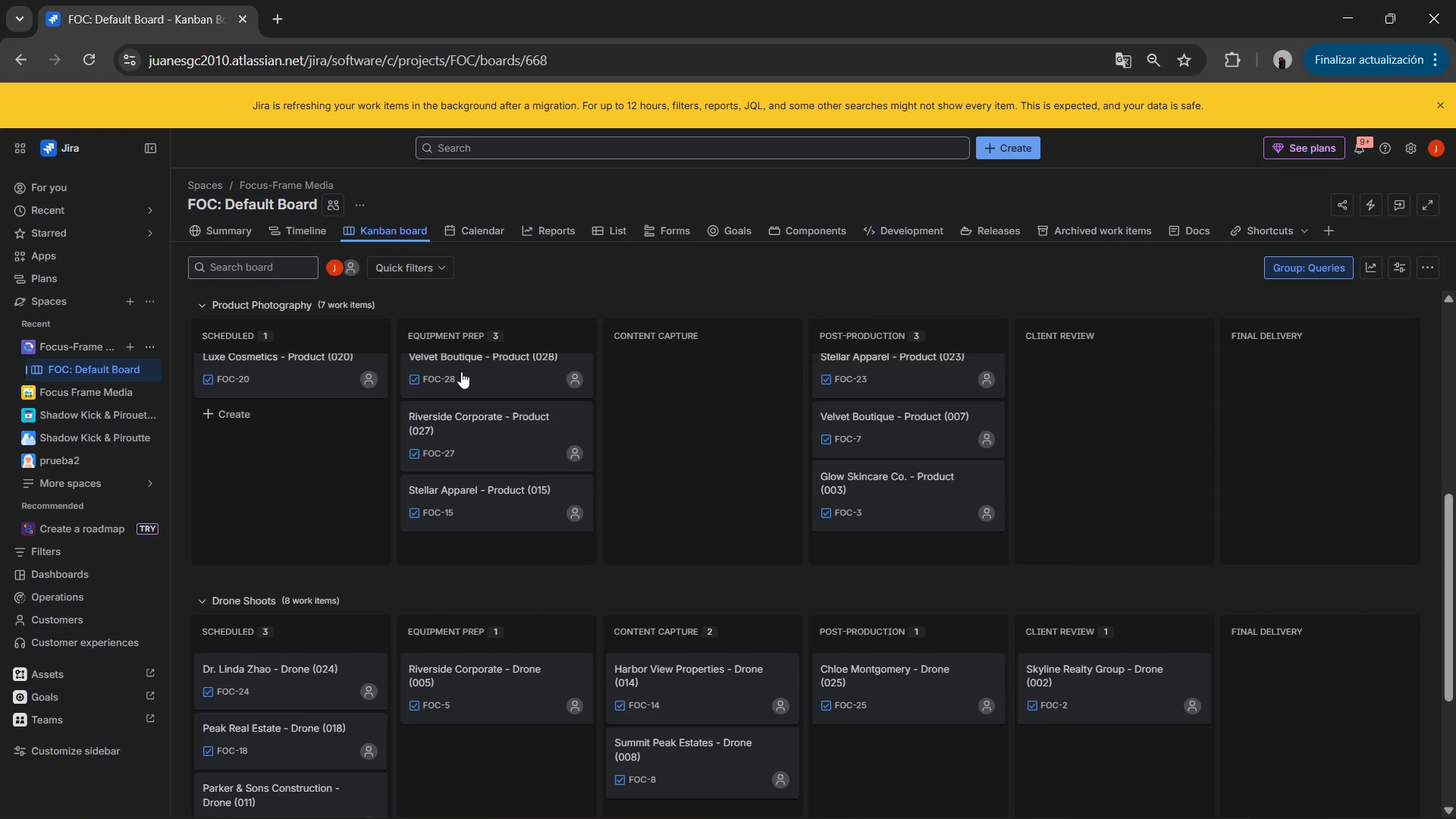 
scroll: coordinate [500, 393], scroll_direction: up, amount: 9.0
 